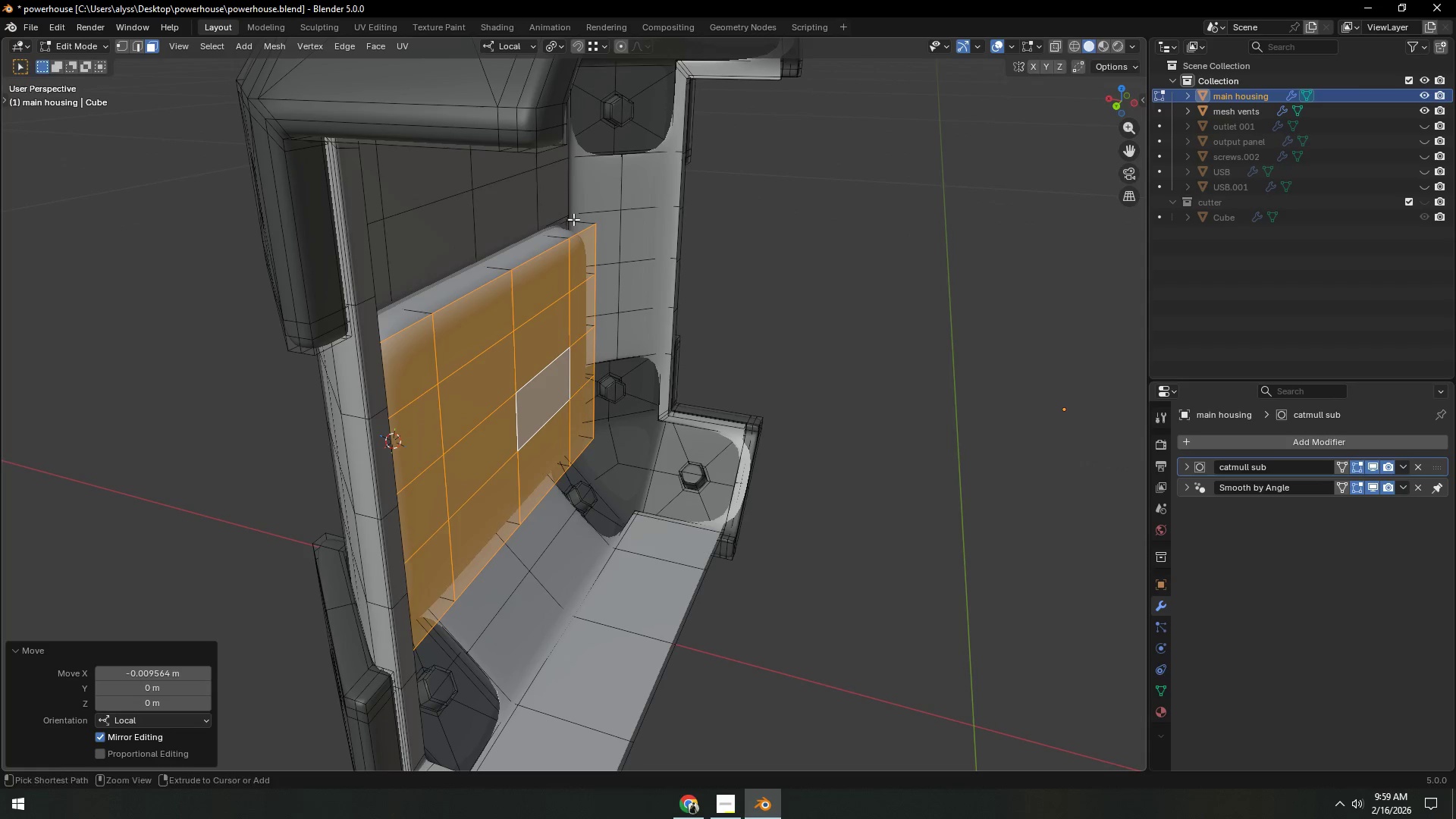 
key(Control+R)
 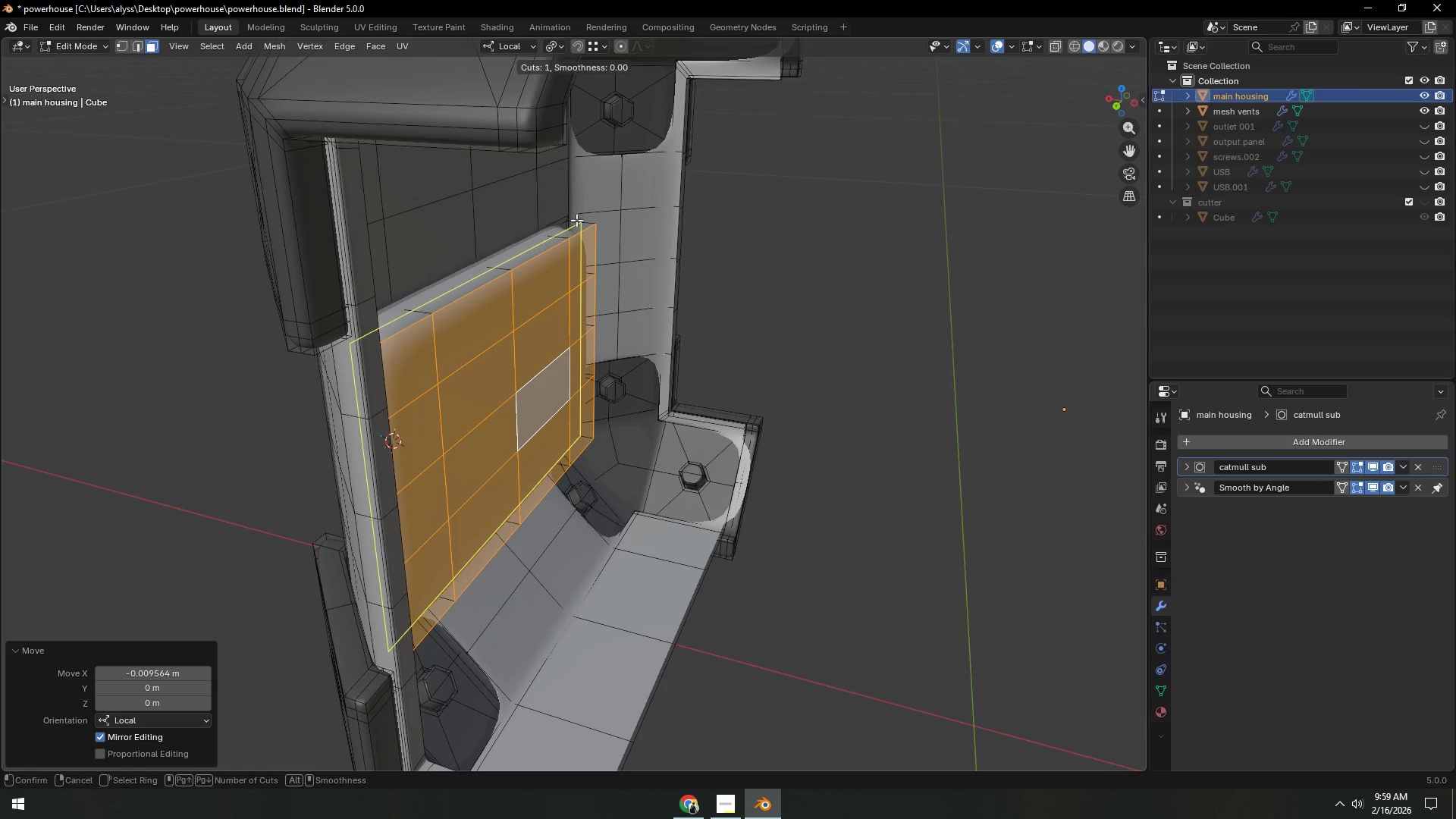 
left_click([576, 220])
 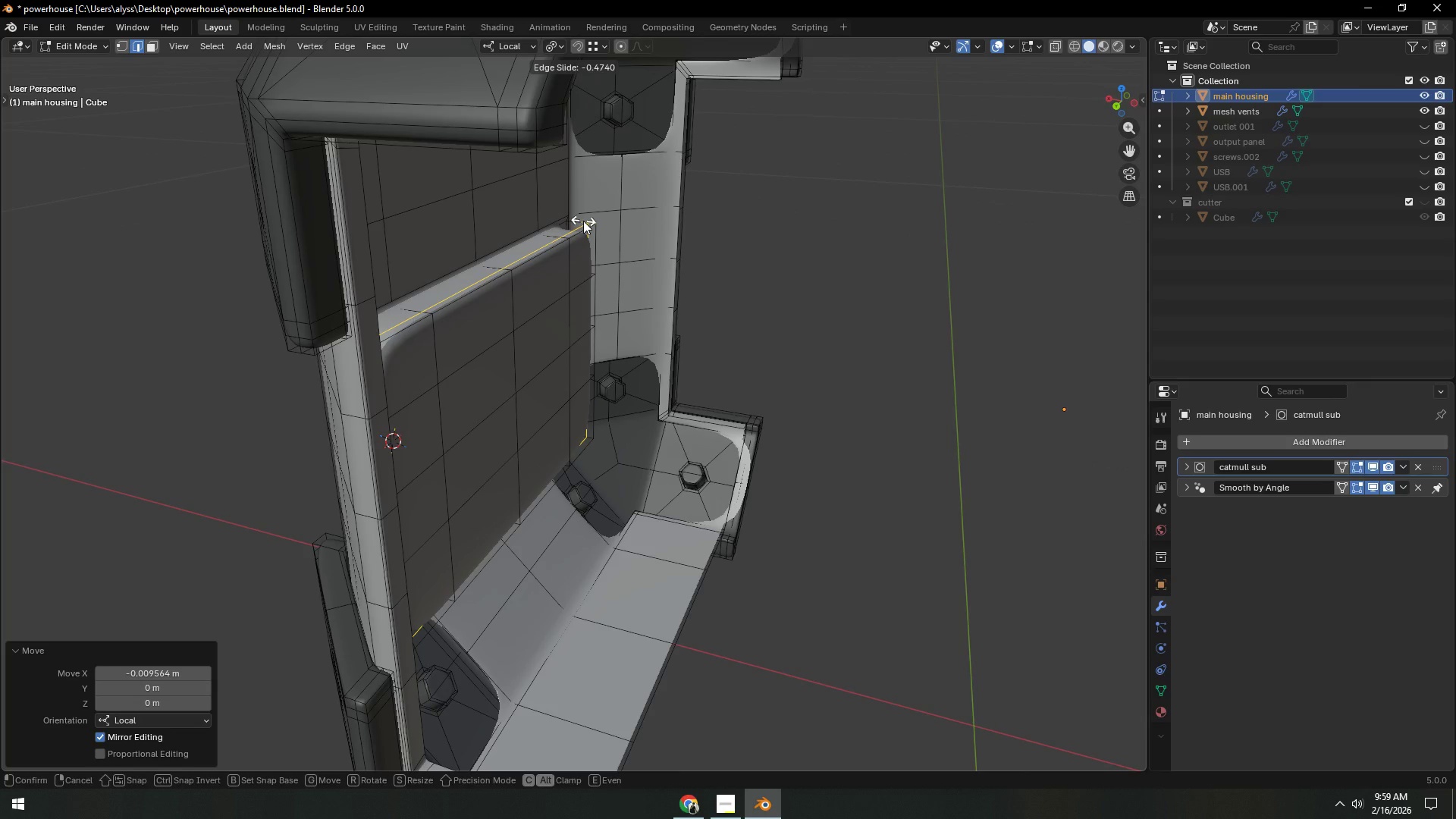 
left_click([583, 221])
 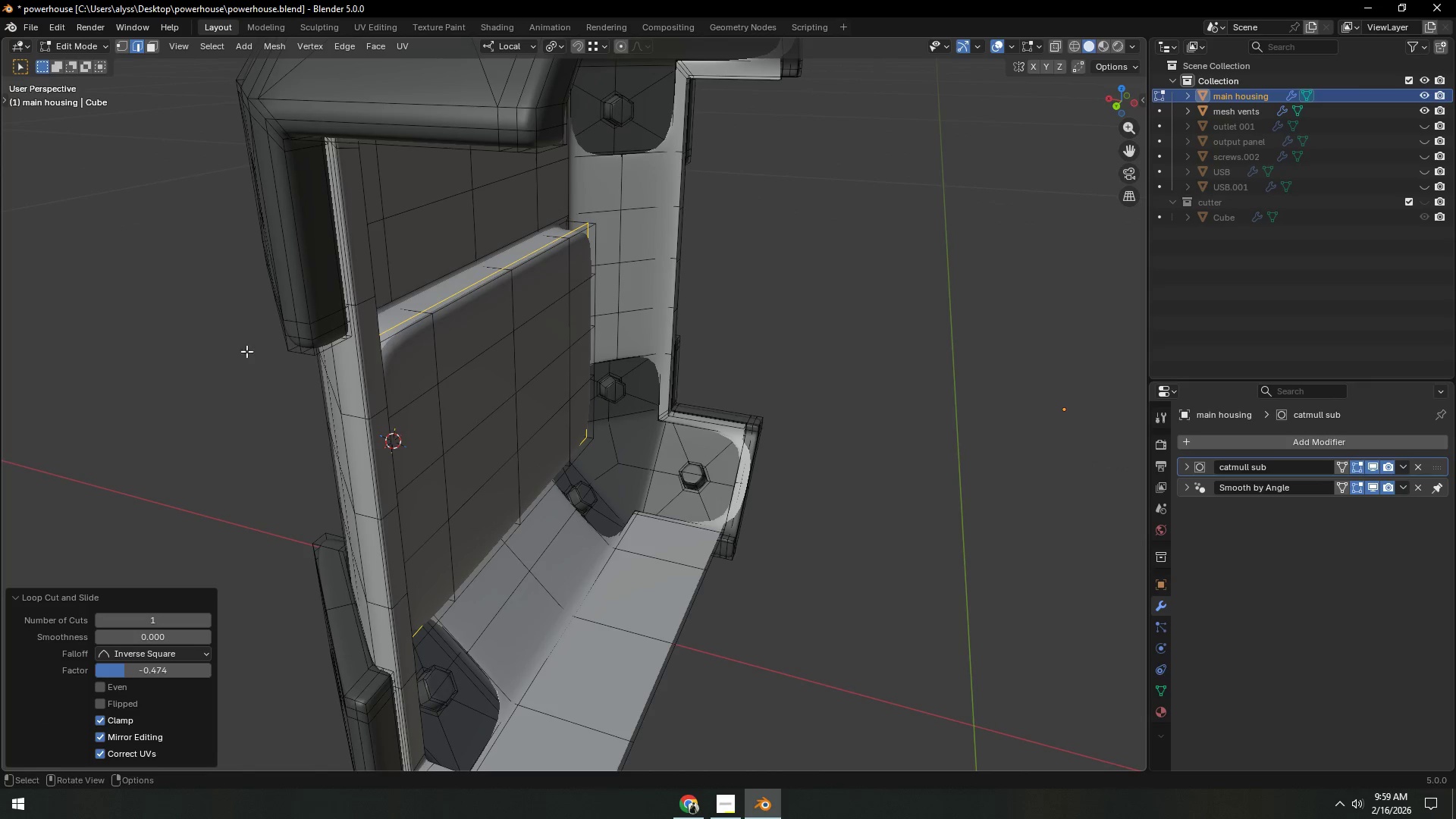 
left_click([136, 373])
 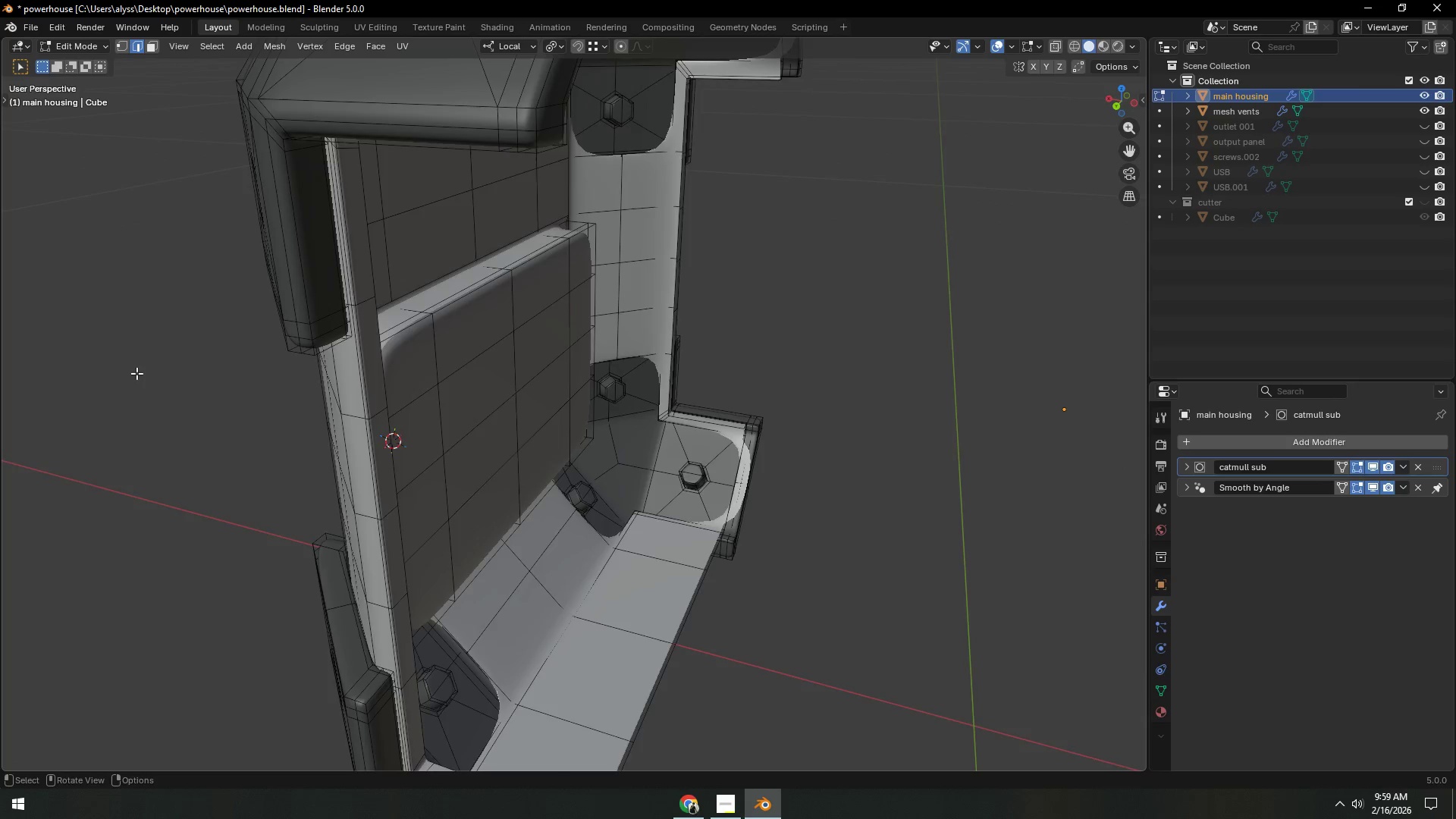 
scroll: coordinate [136, 373], scroll_direction: down, amount: 3.0
 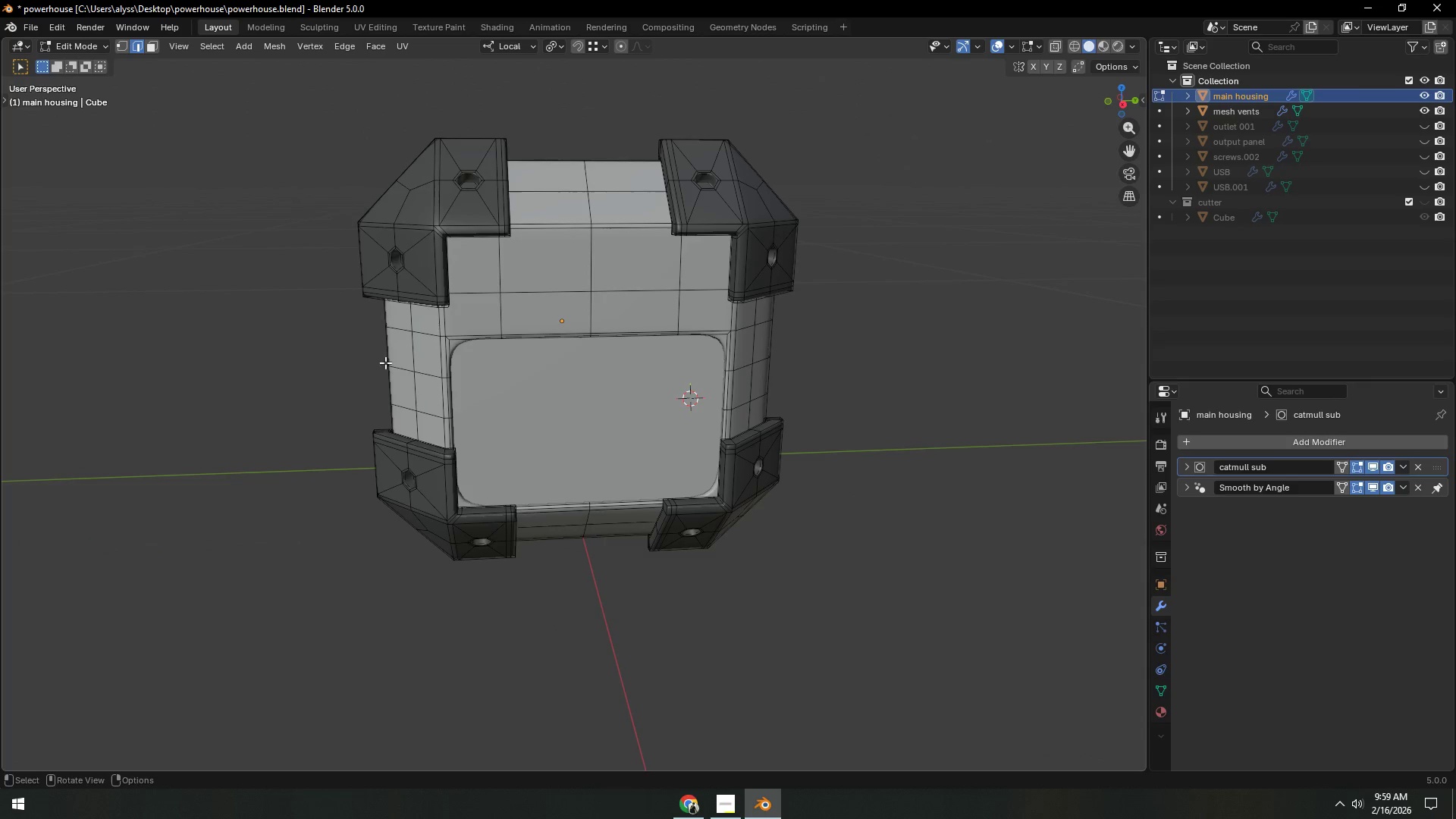 
key(Tab)
 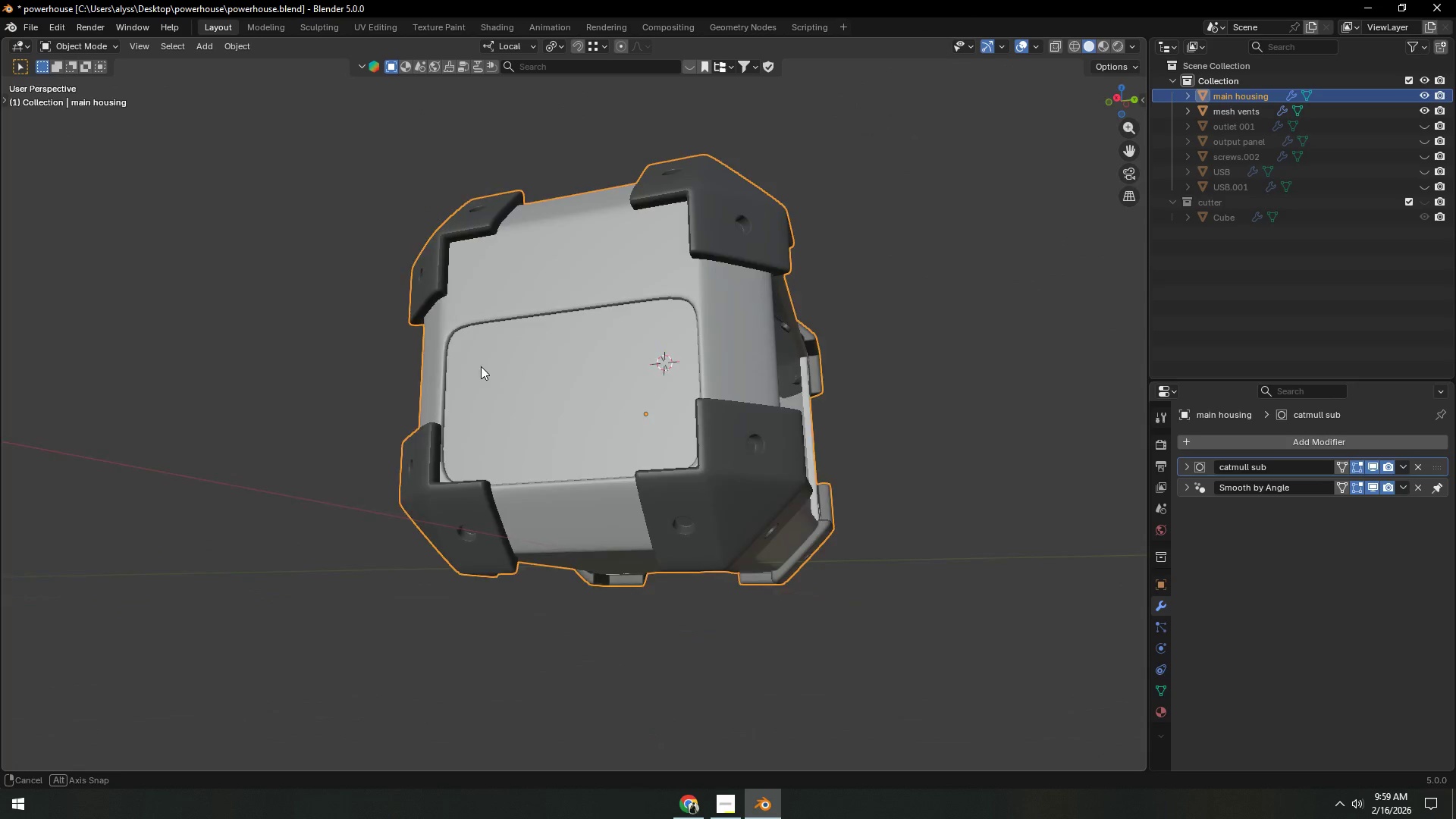 
key(Control+S)
 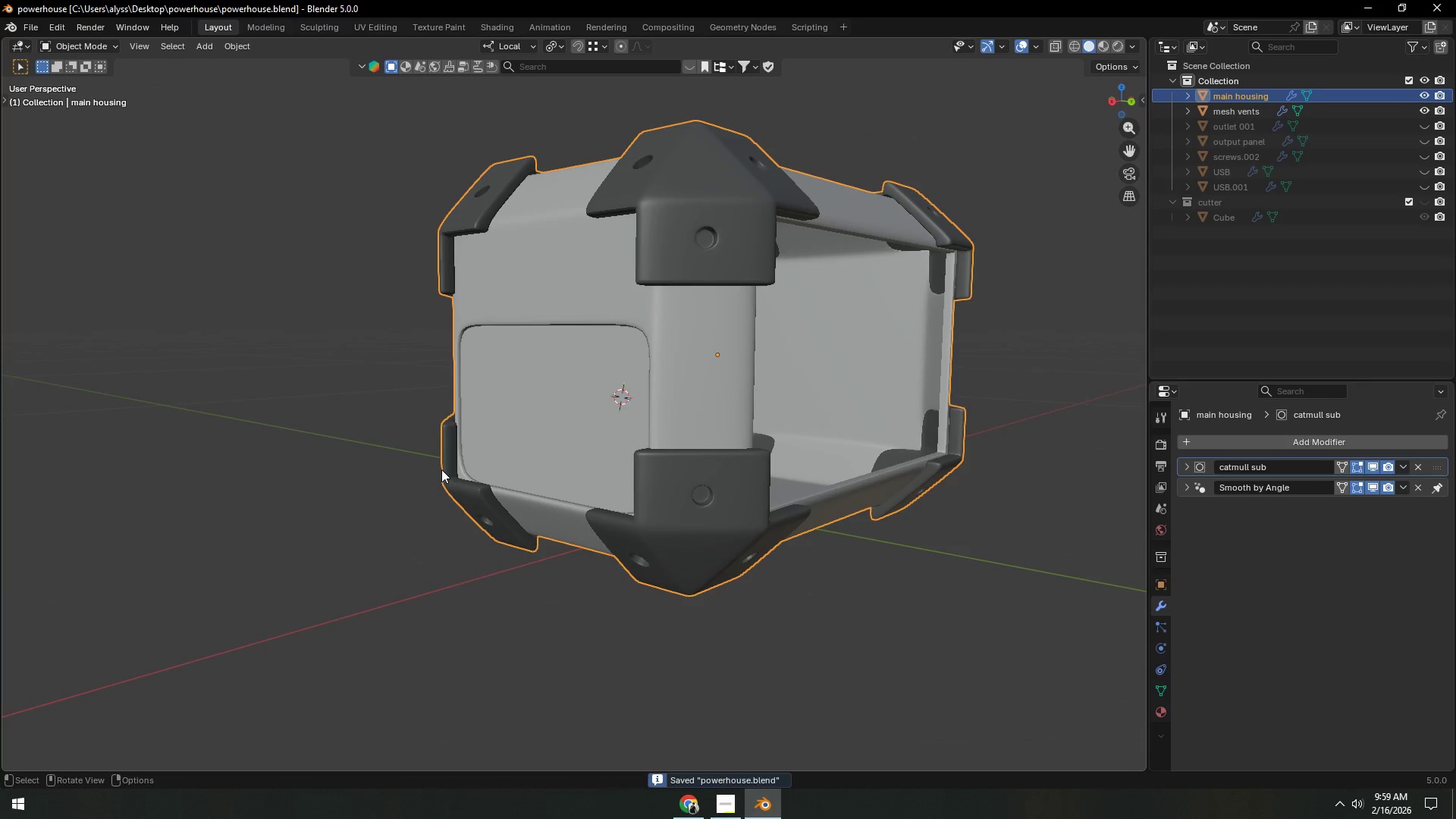 
scroll: coordinate [441, 469], scroll_direction: up, amount: 2.0
 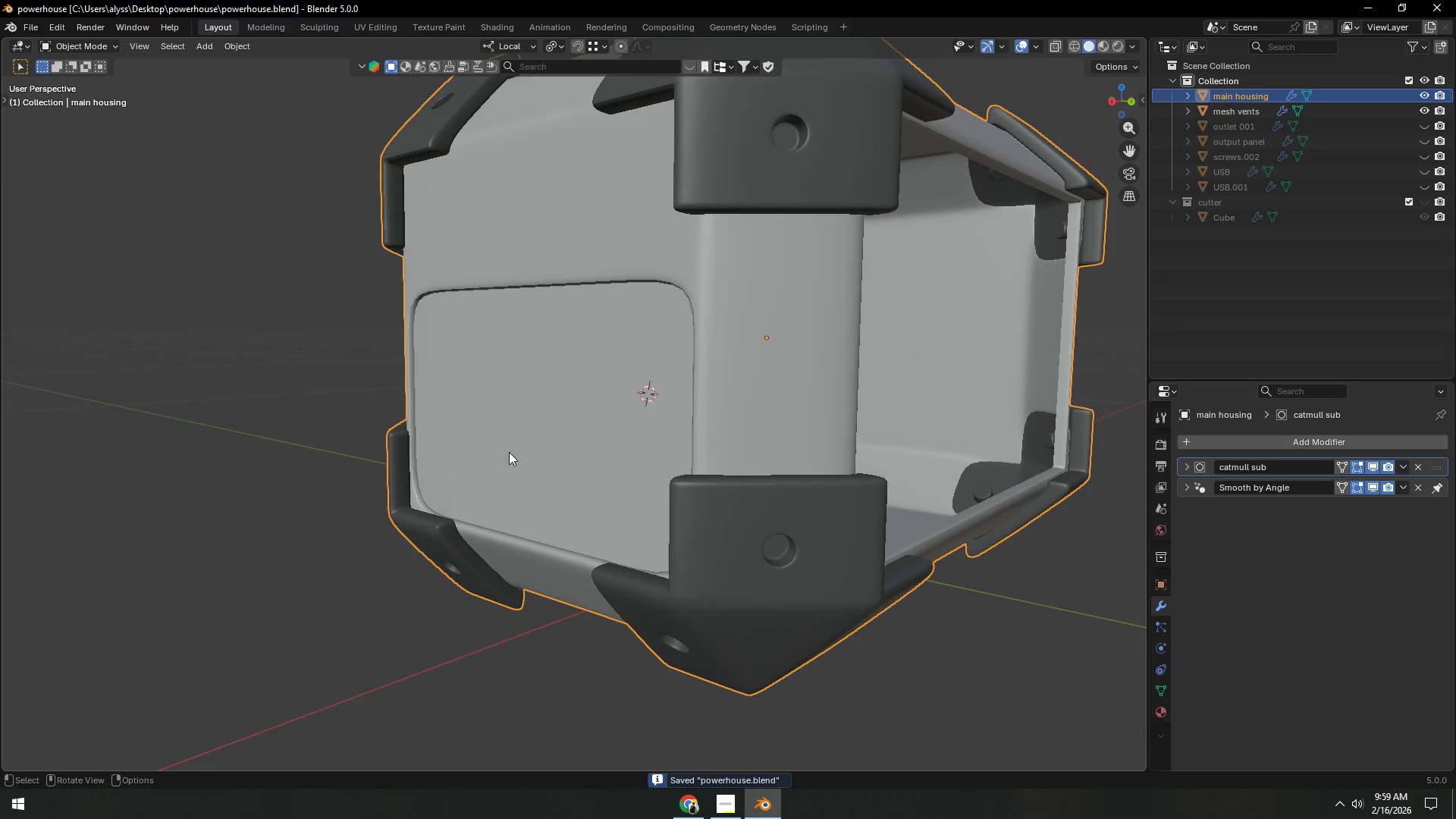 
left_click([510, 452])
 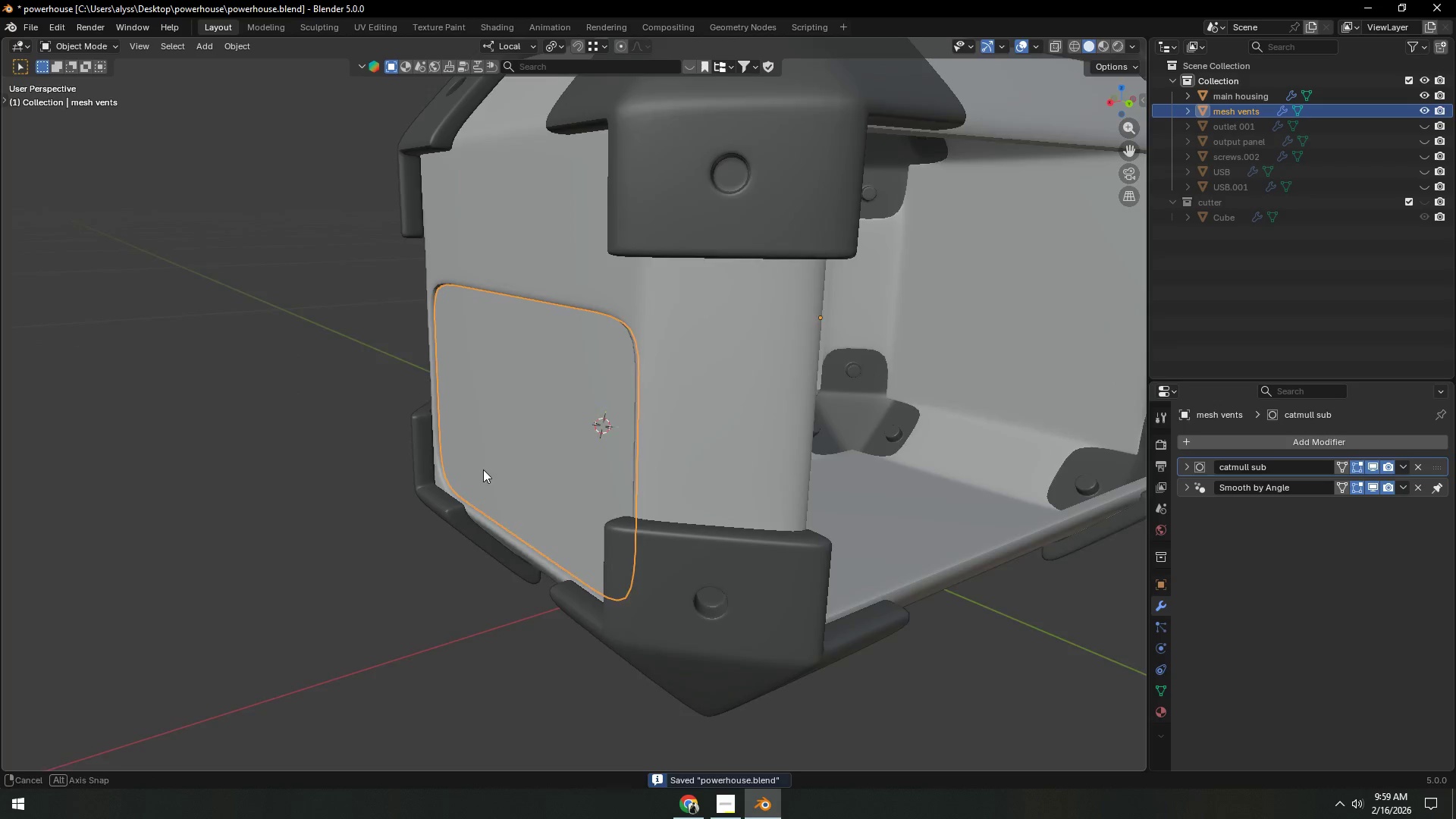 
type(gyx)
 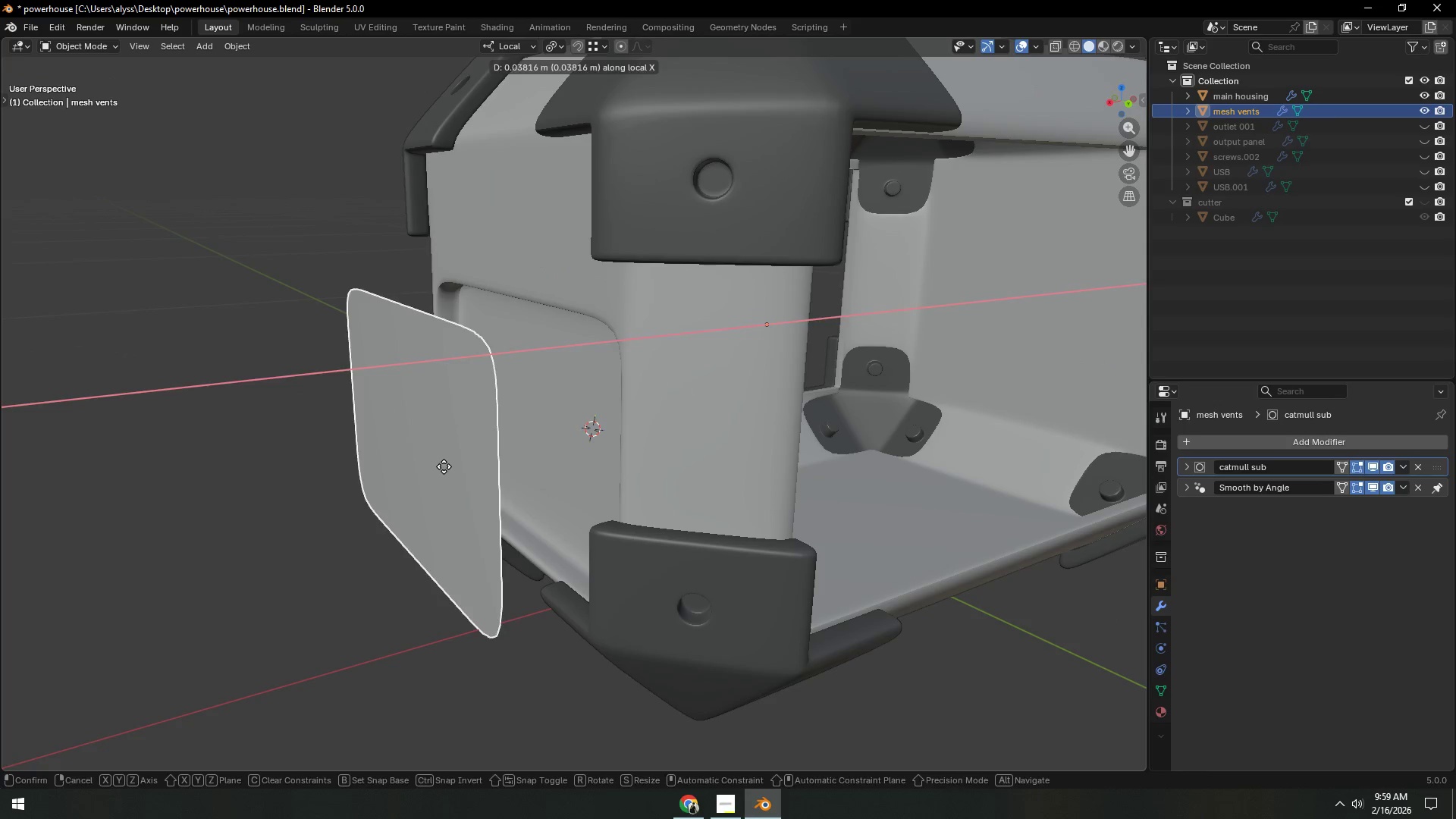 
double_click([444, 466])
 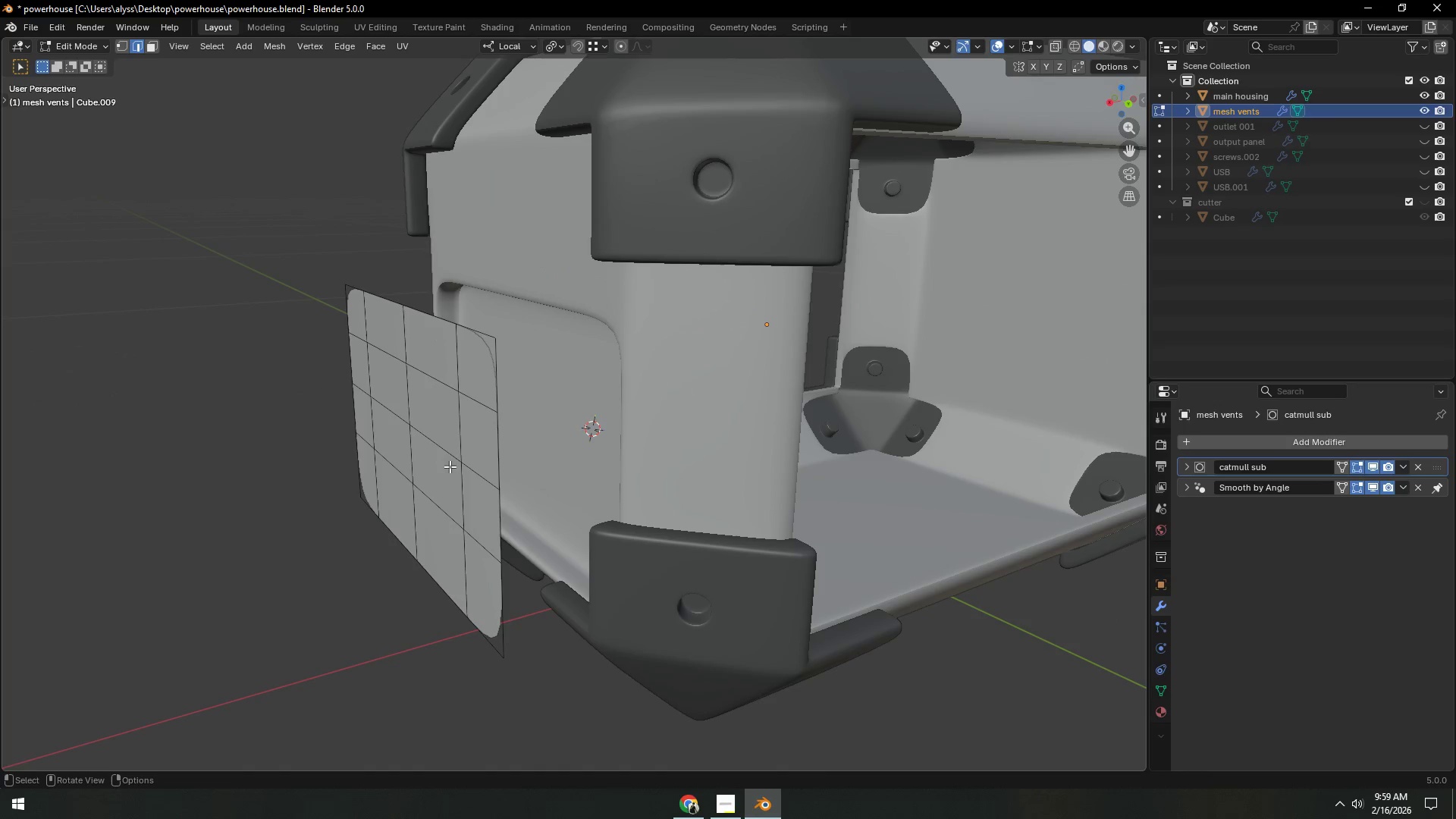 
key(Tab)
 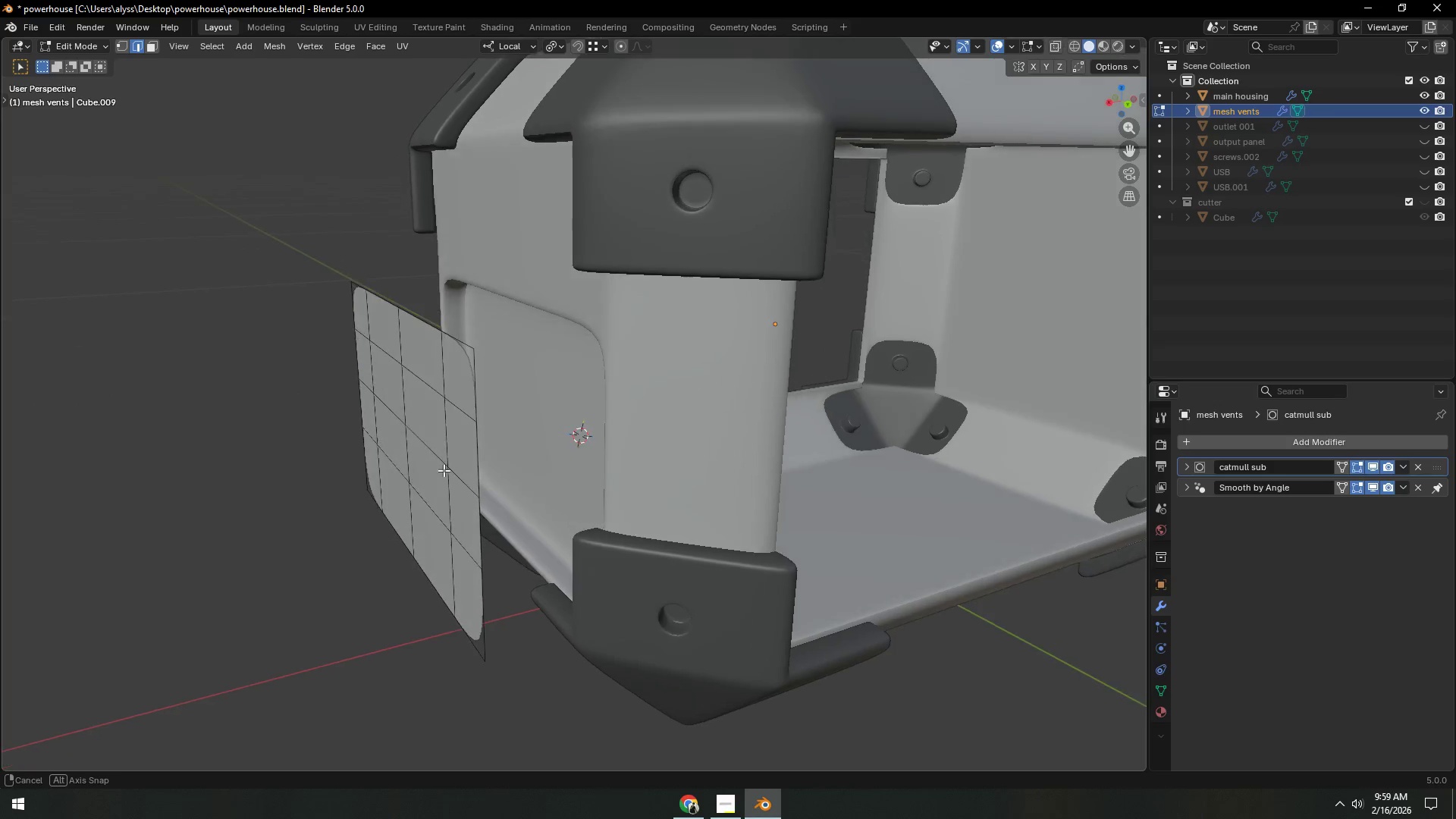 
hold_key(key=AltLeft, duration=0.59)
 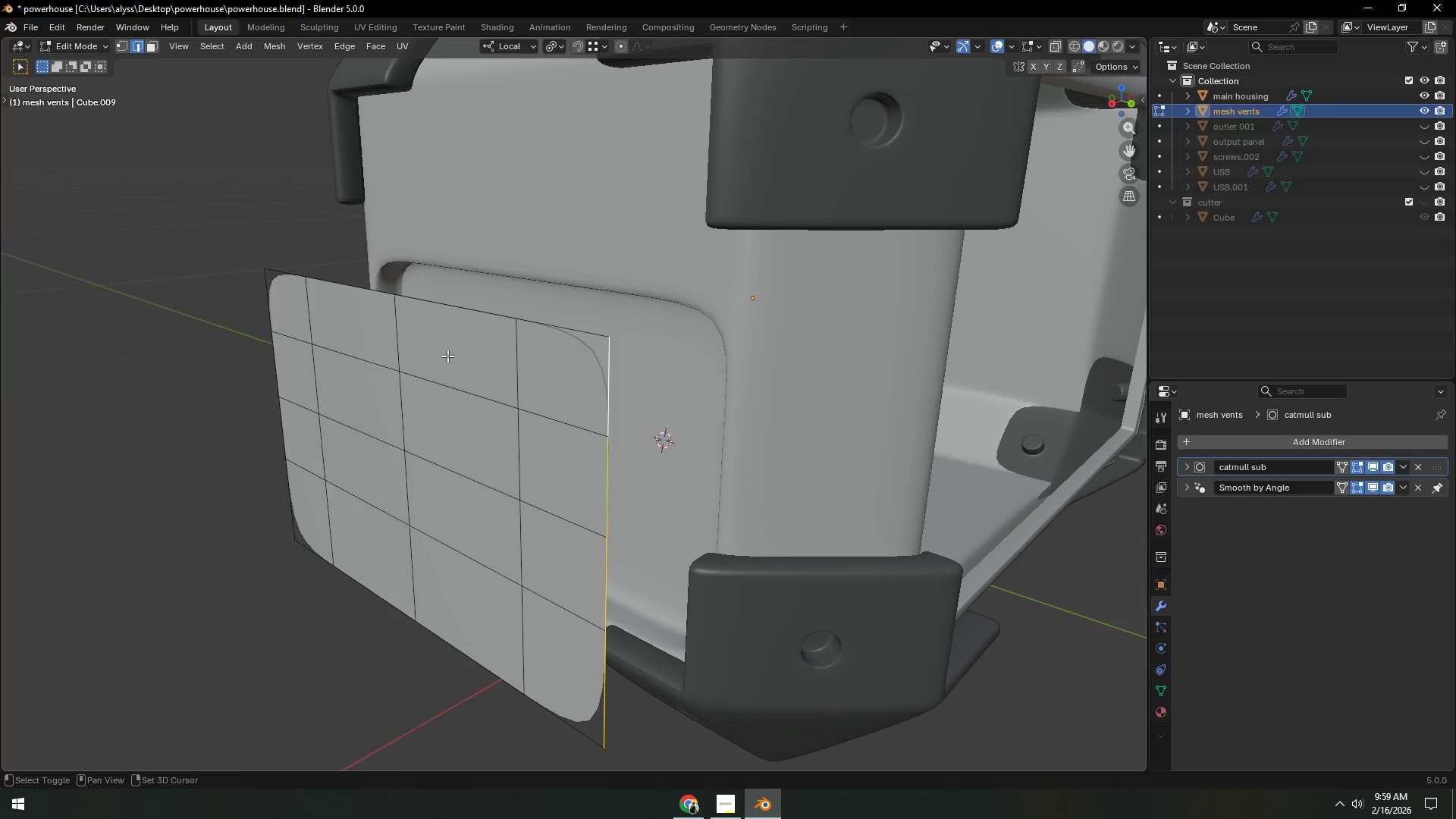 
scroll: coordinate [446, 470], scroll_direction: up, amount: 1.0
 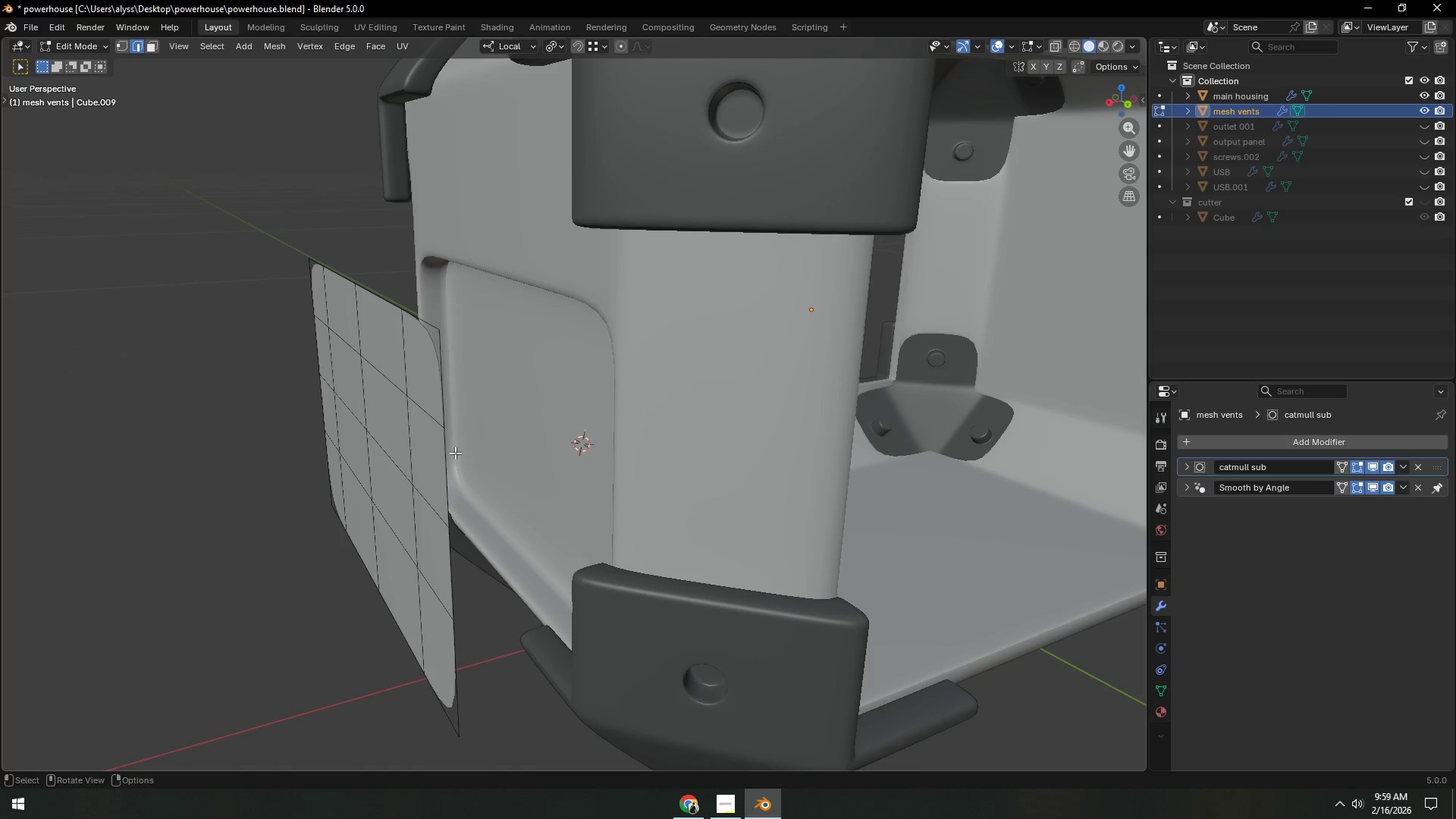 
left_click([449, 385])
 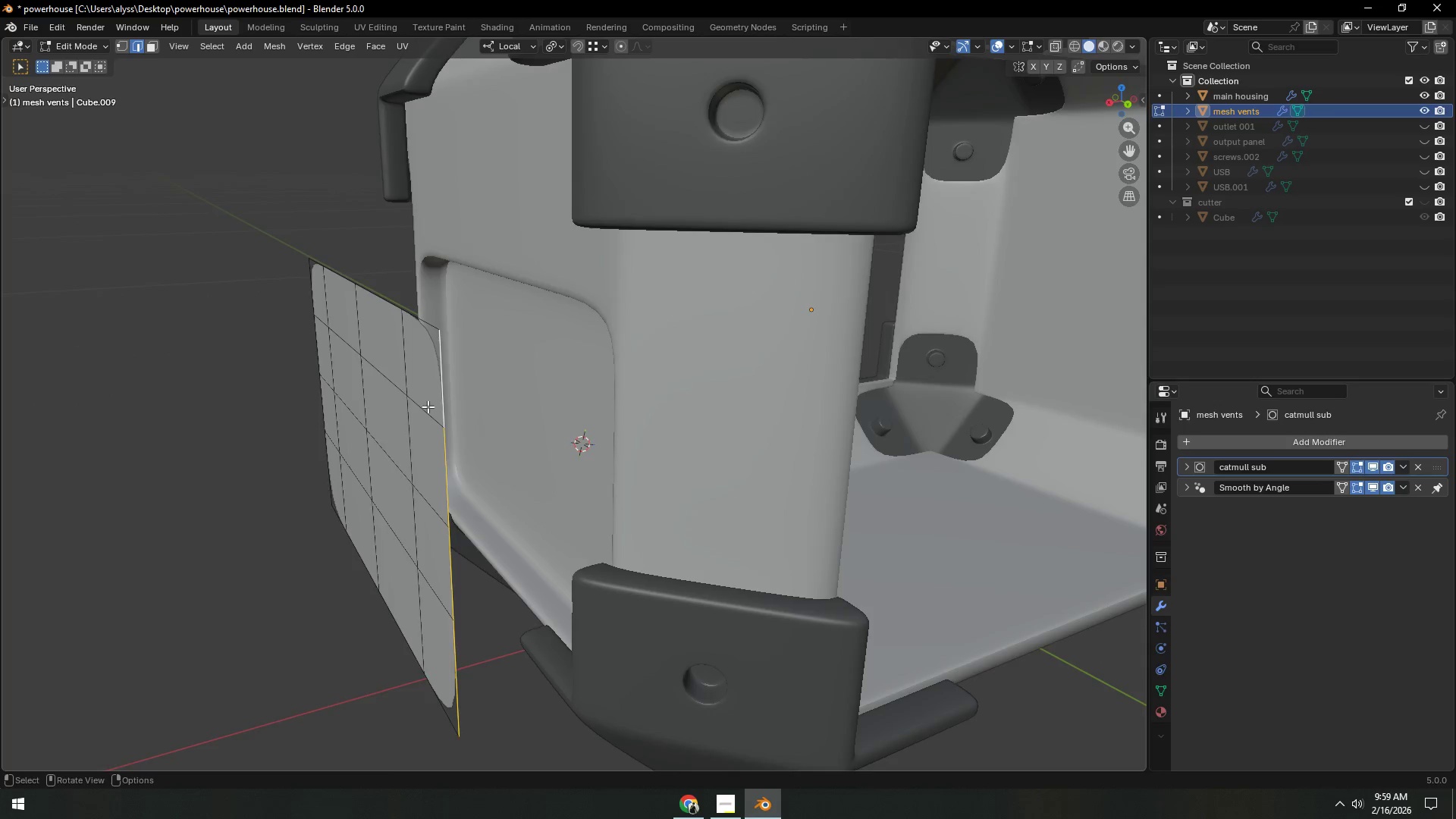 
hold_key(key=ShiftLeft, duration=2.09)
hold_key(key=AltLeft, duration=1.5)
left_click([446, 315])
 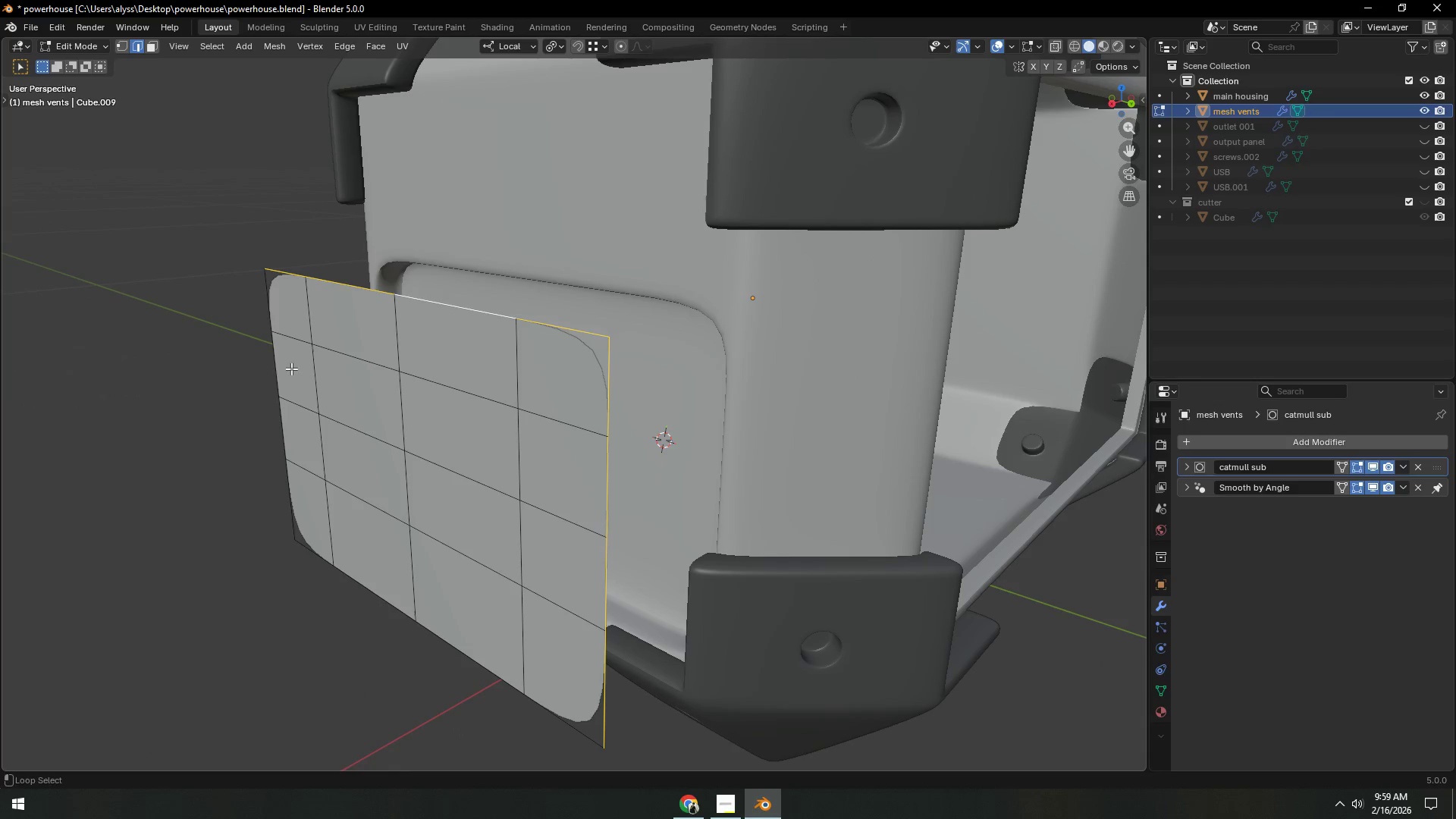 
left_click([278, 374])
 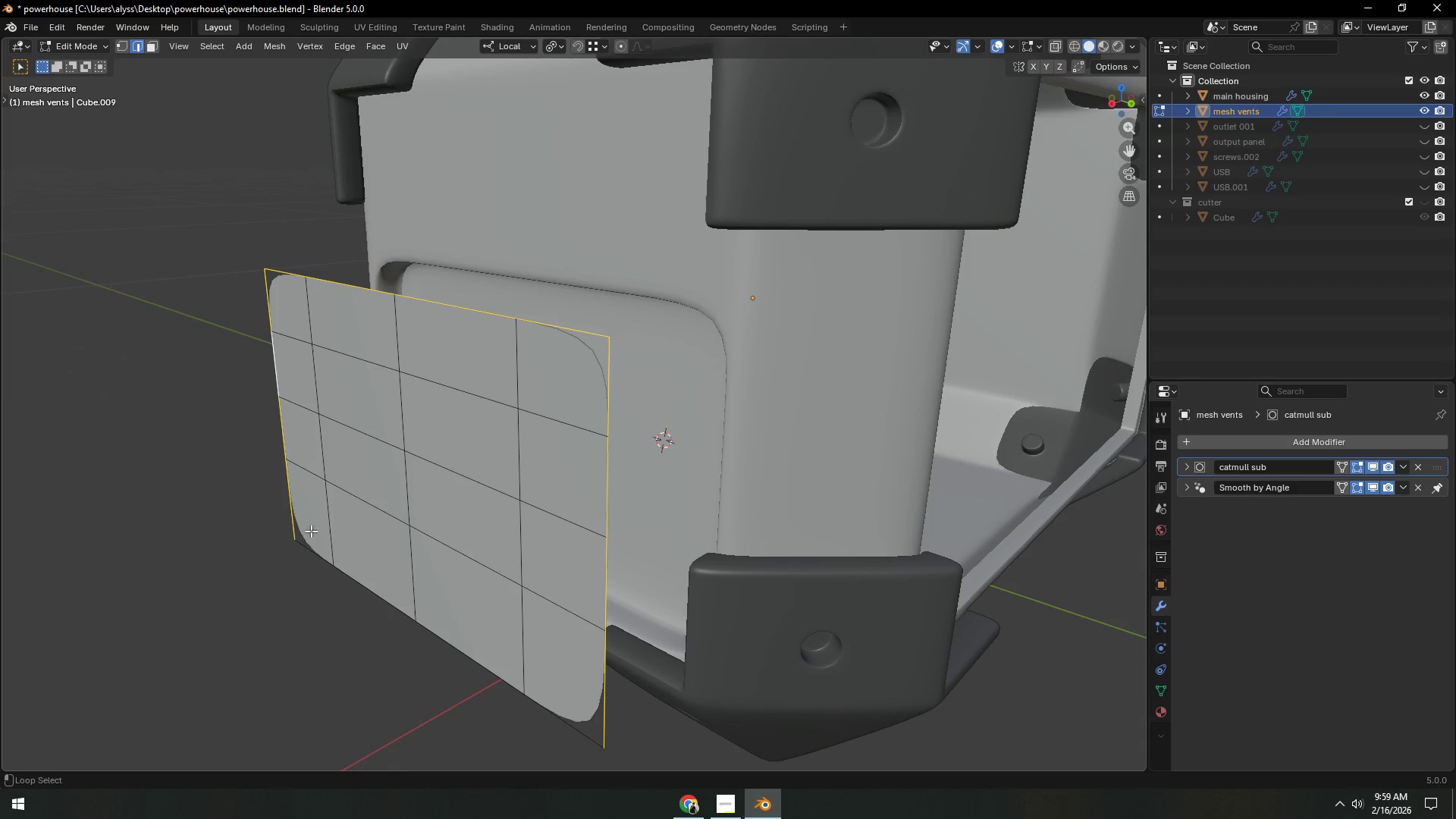 
hold_key(key=AltLeft, duration=0.44)
left_click([373, 585])
 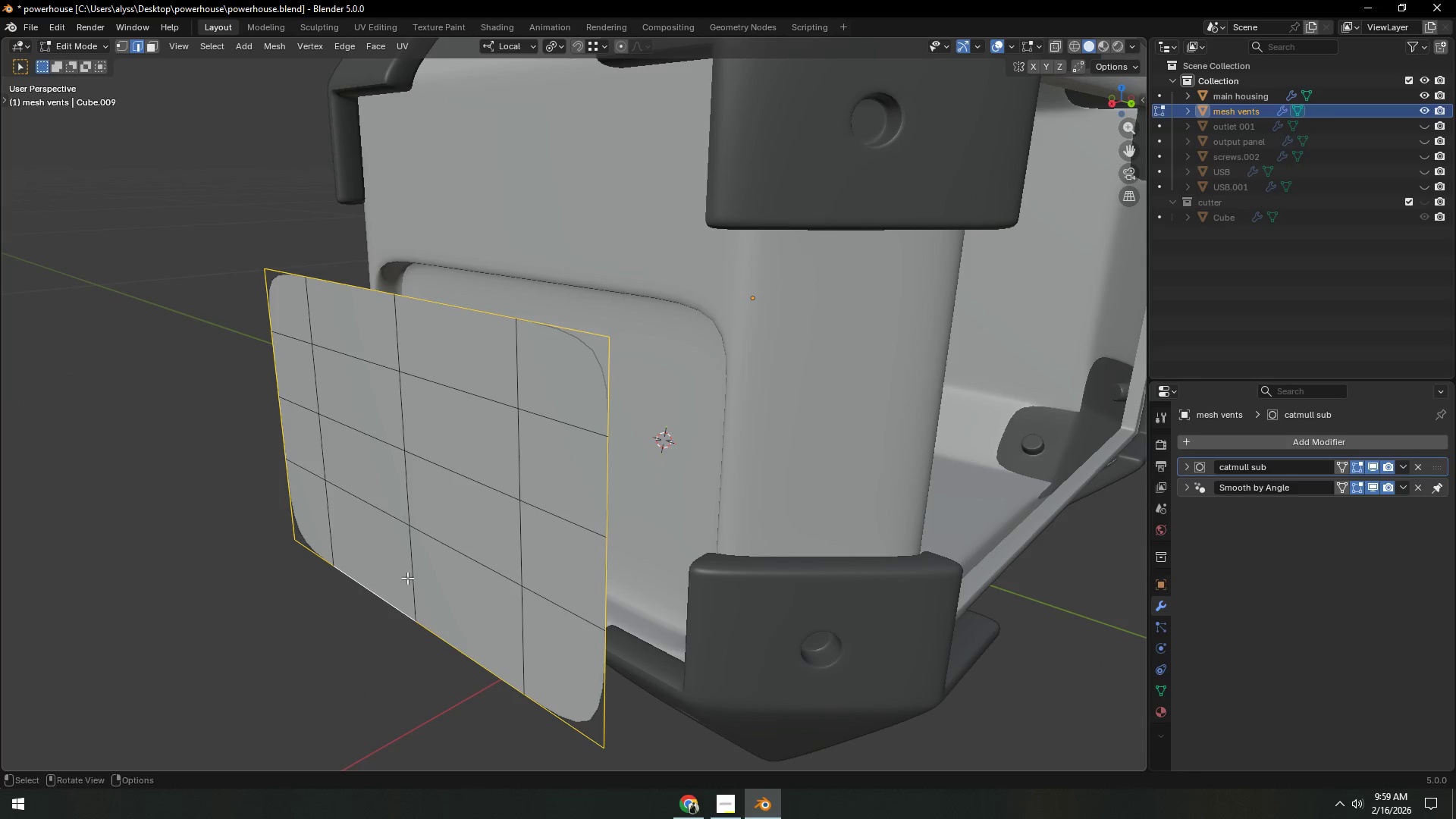 
type(ex)
 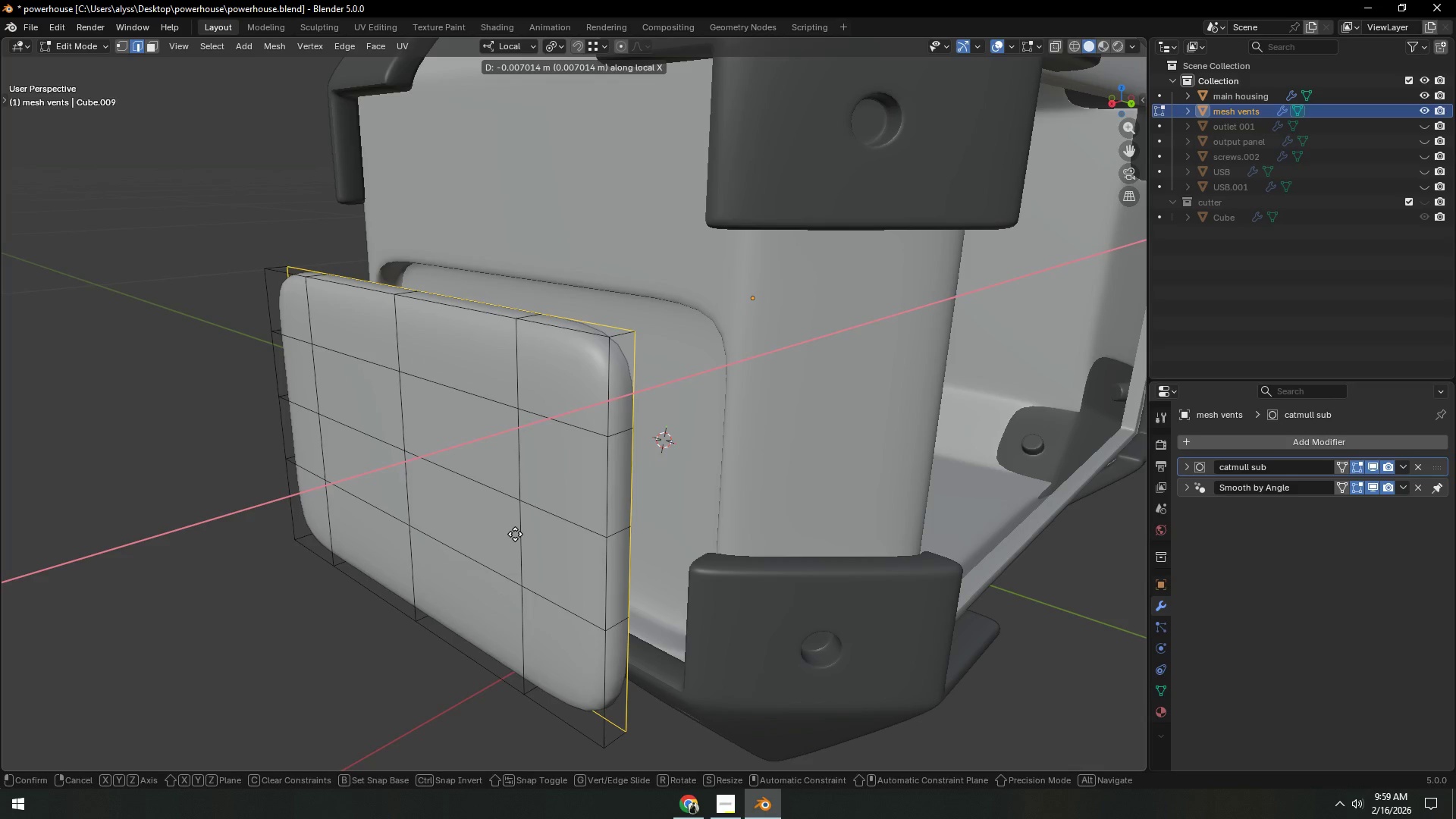 
left_click([516, 534])
 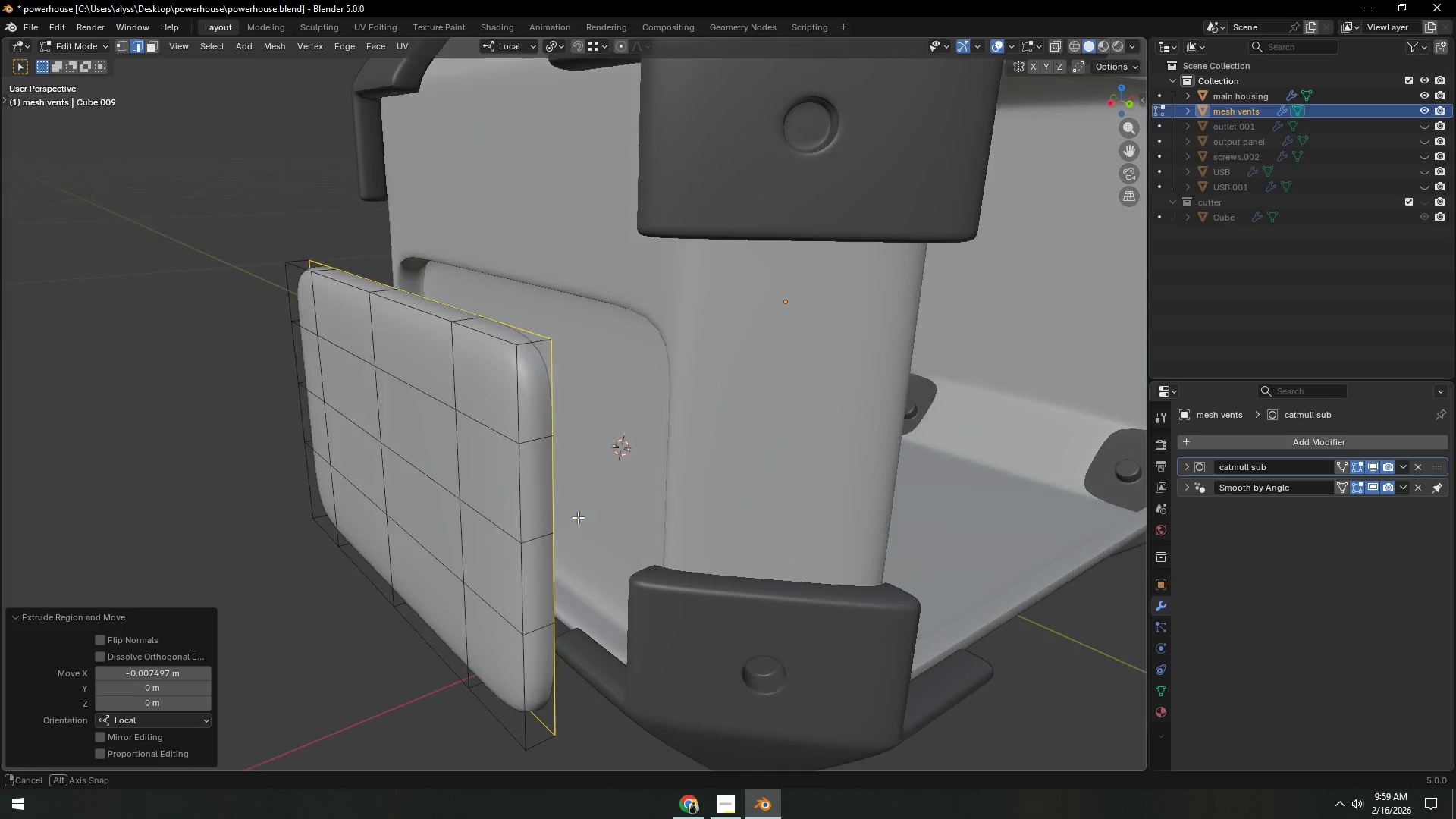 
key(Control+R)
 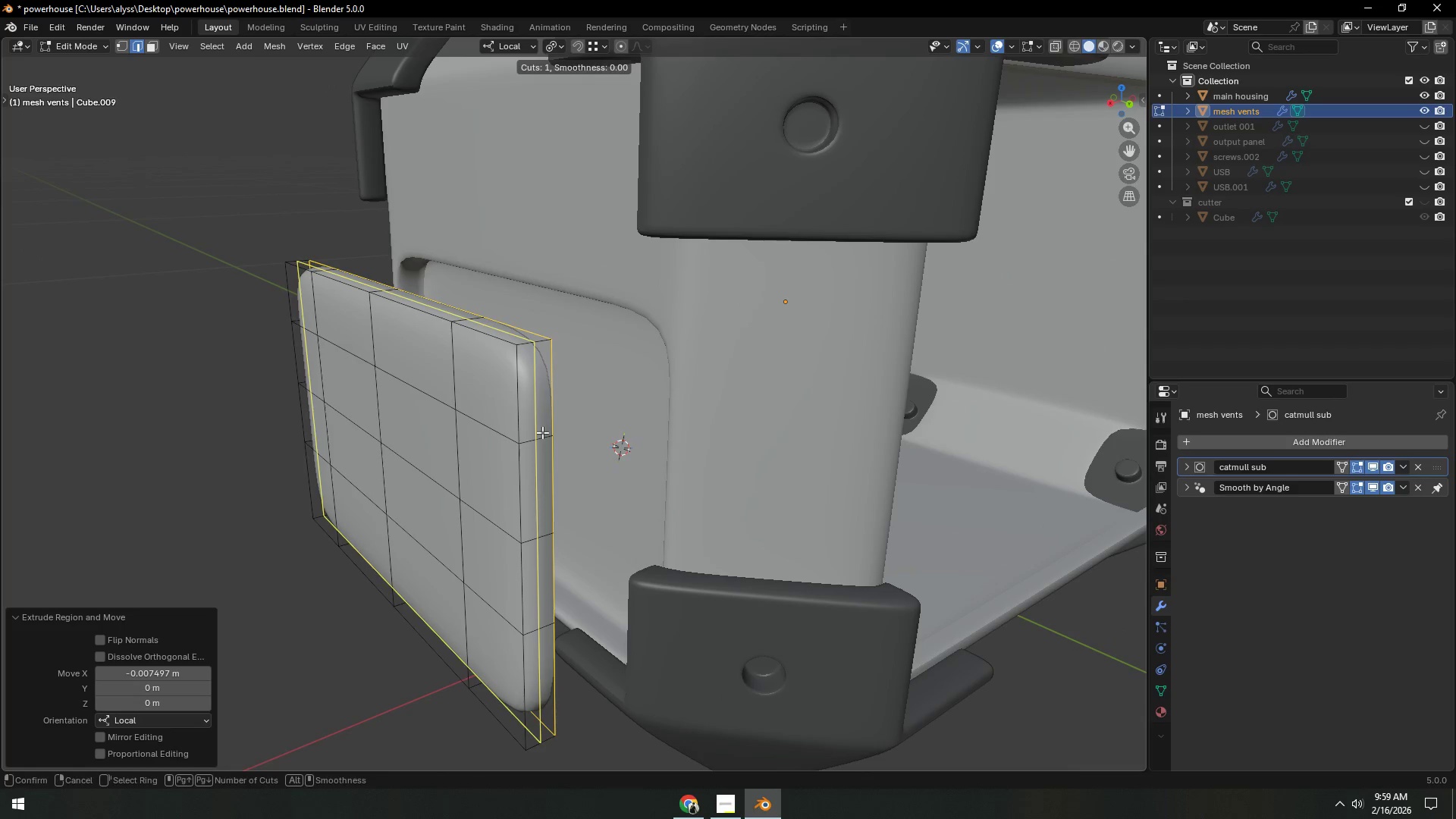 
left_click([542, 432])
 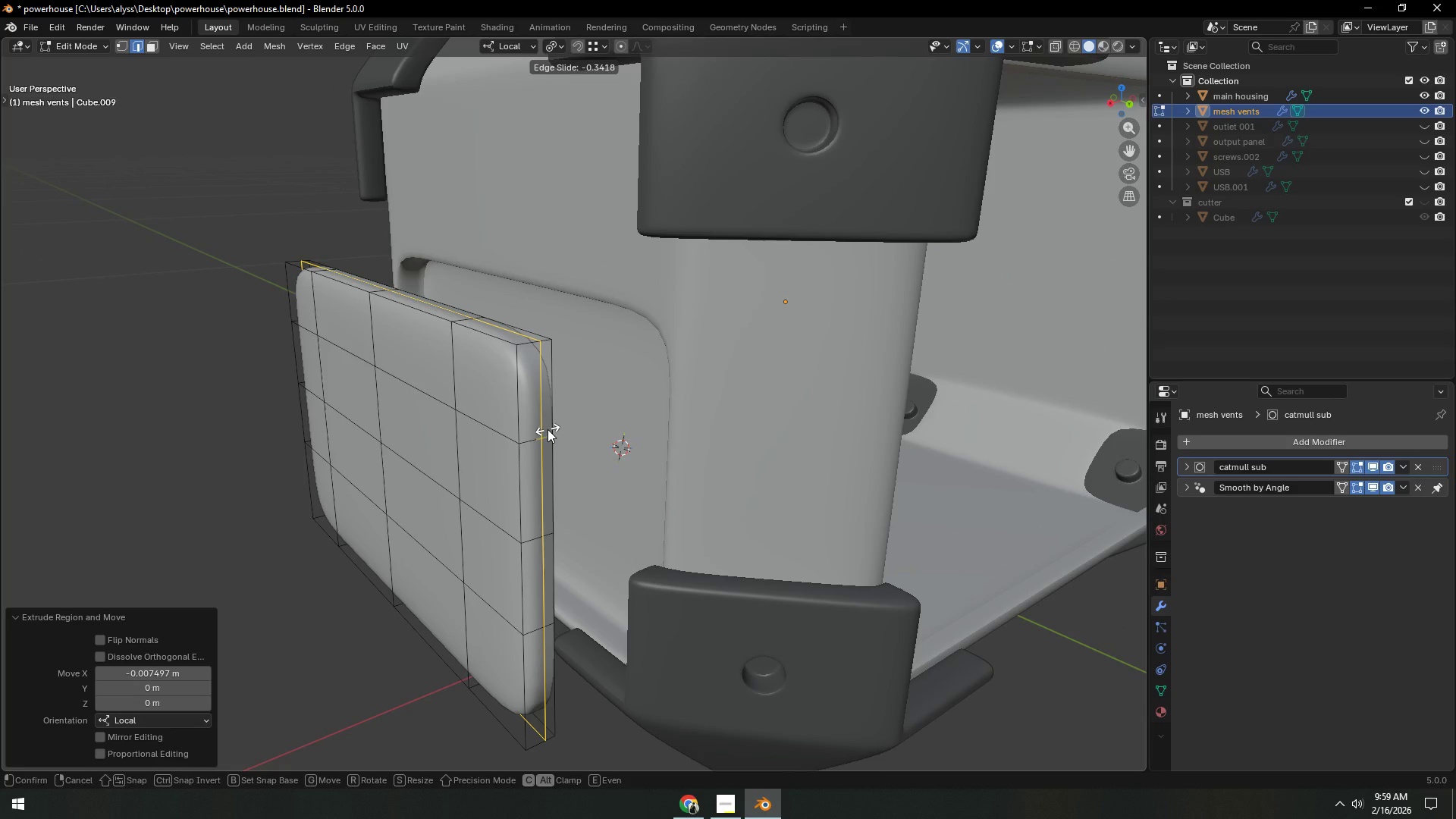 
right_click([547, 429])
 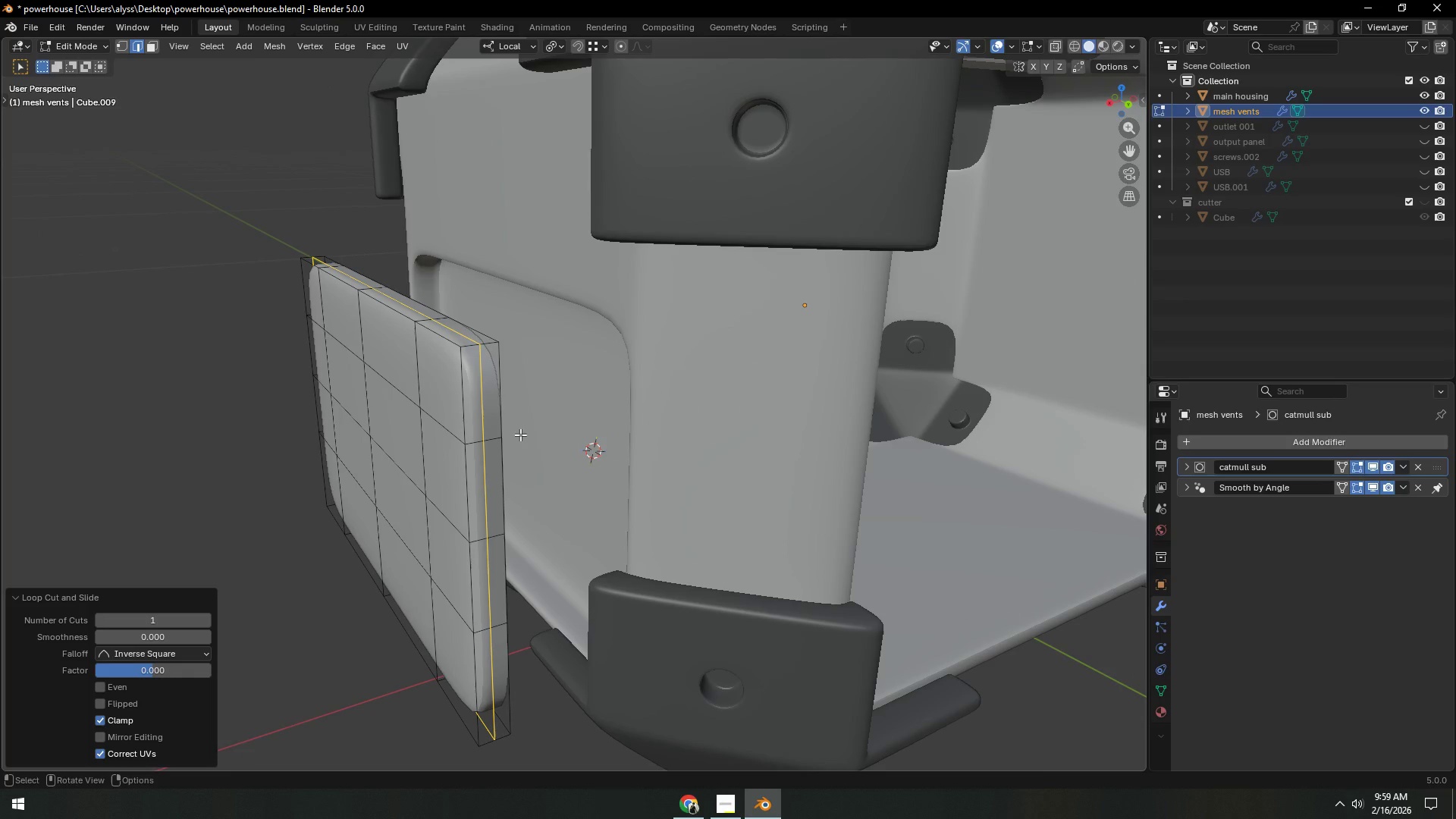 
key(Control+Z)
 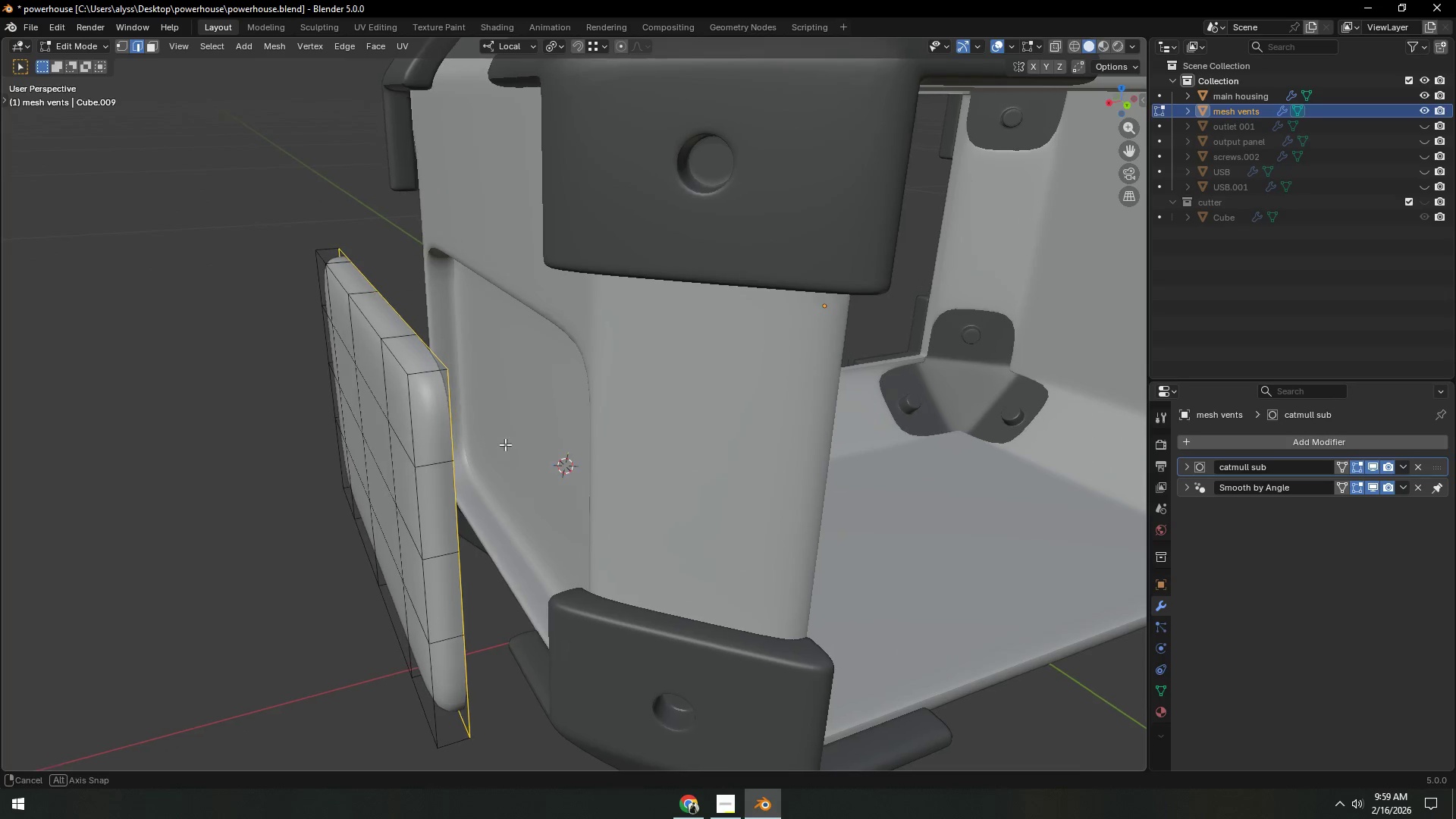 
scroll: coordinate [489, 450], scroll_direction: up, amount: 1.0
 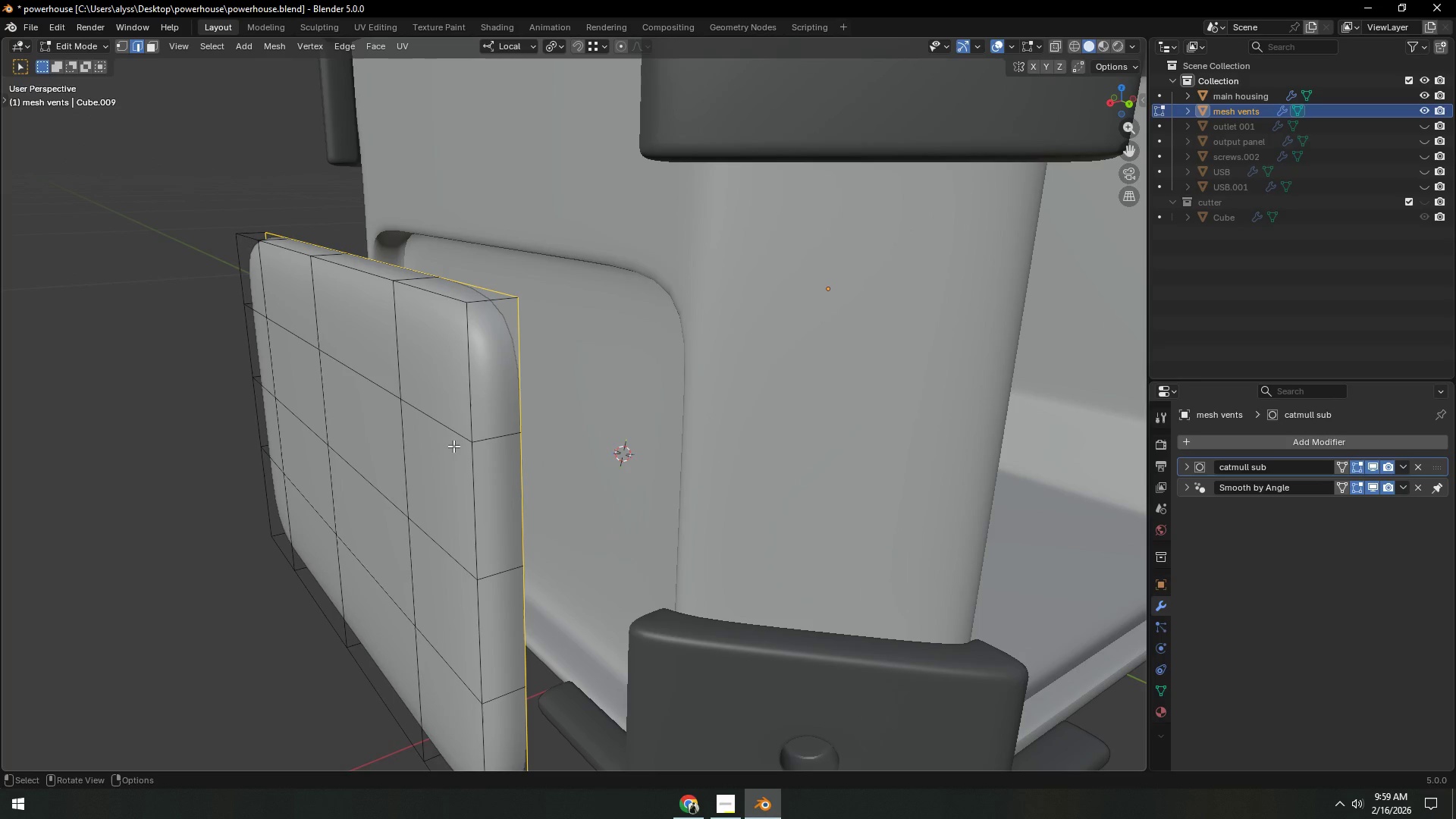 
key(Tab)
 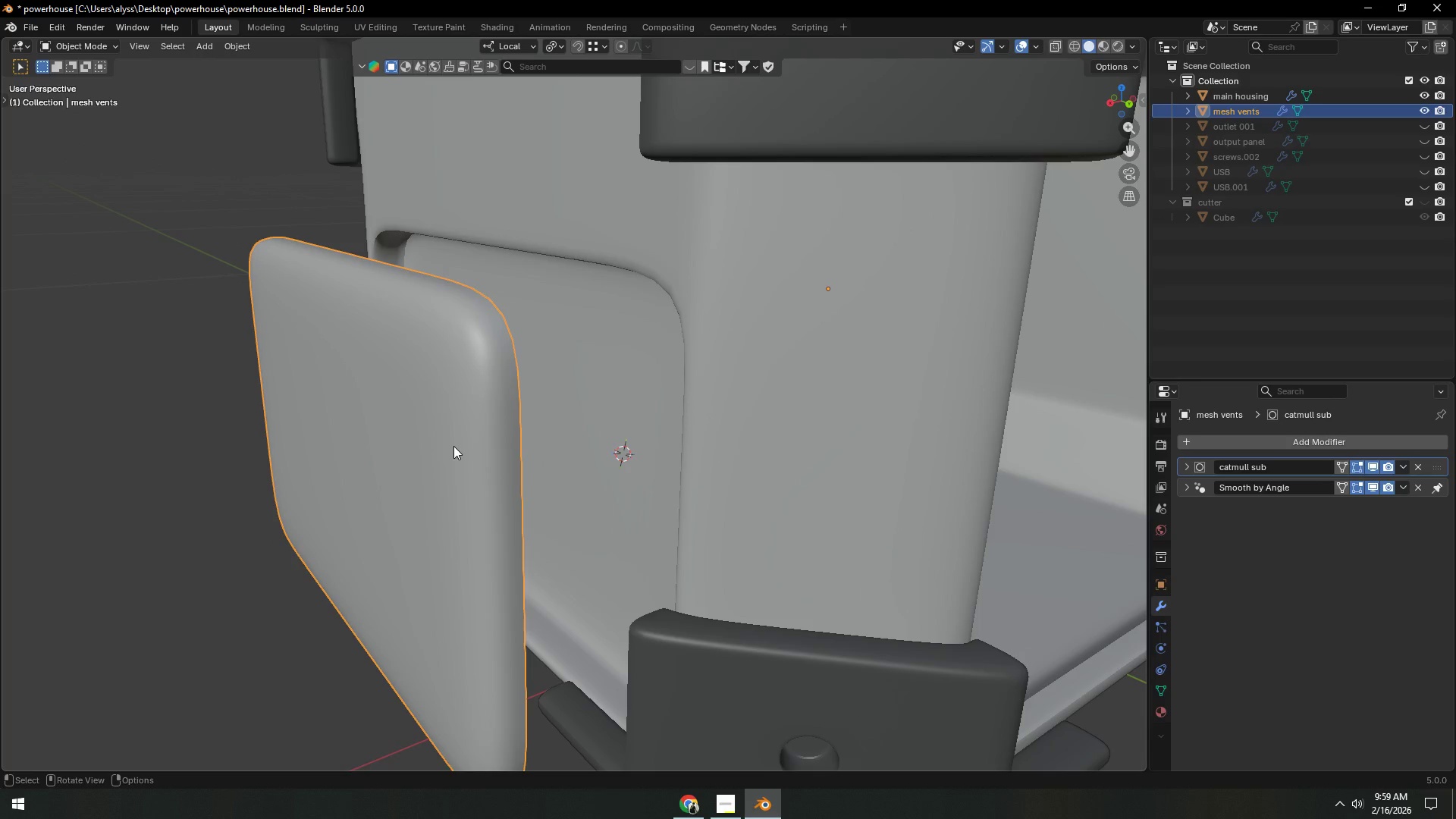 
left_click([453, 446])
 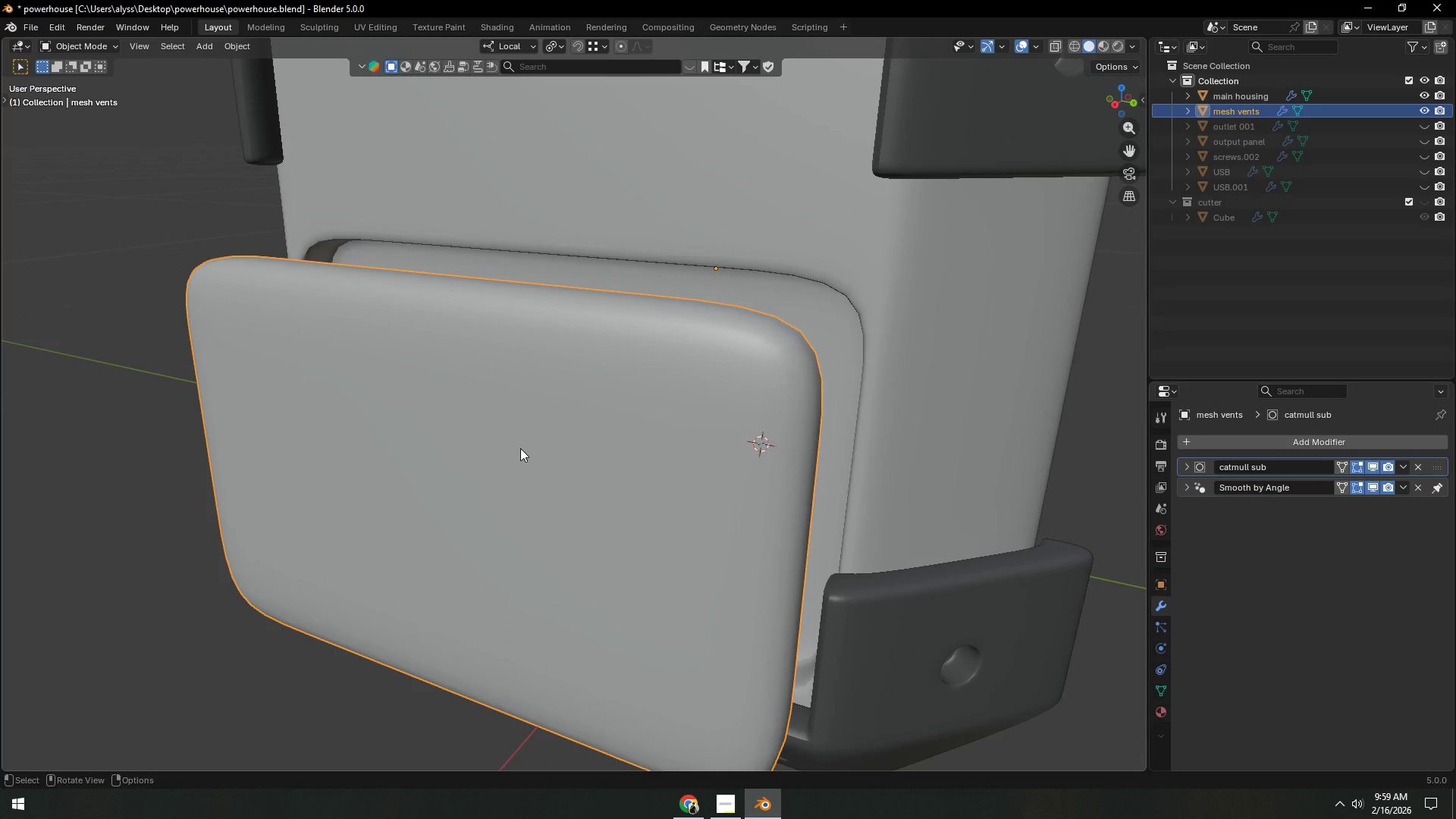 
type(gy)
 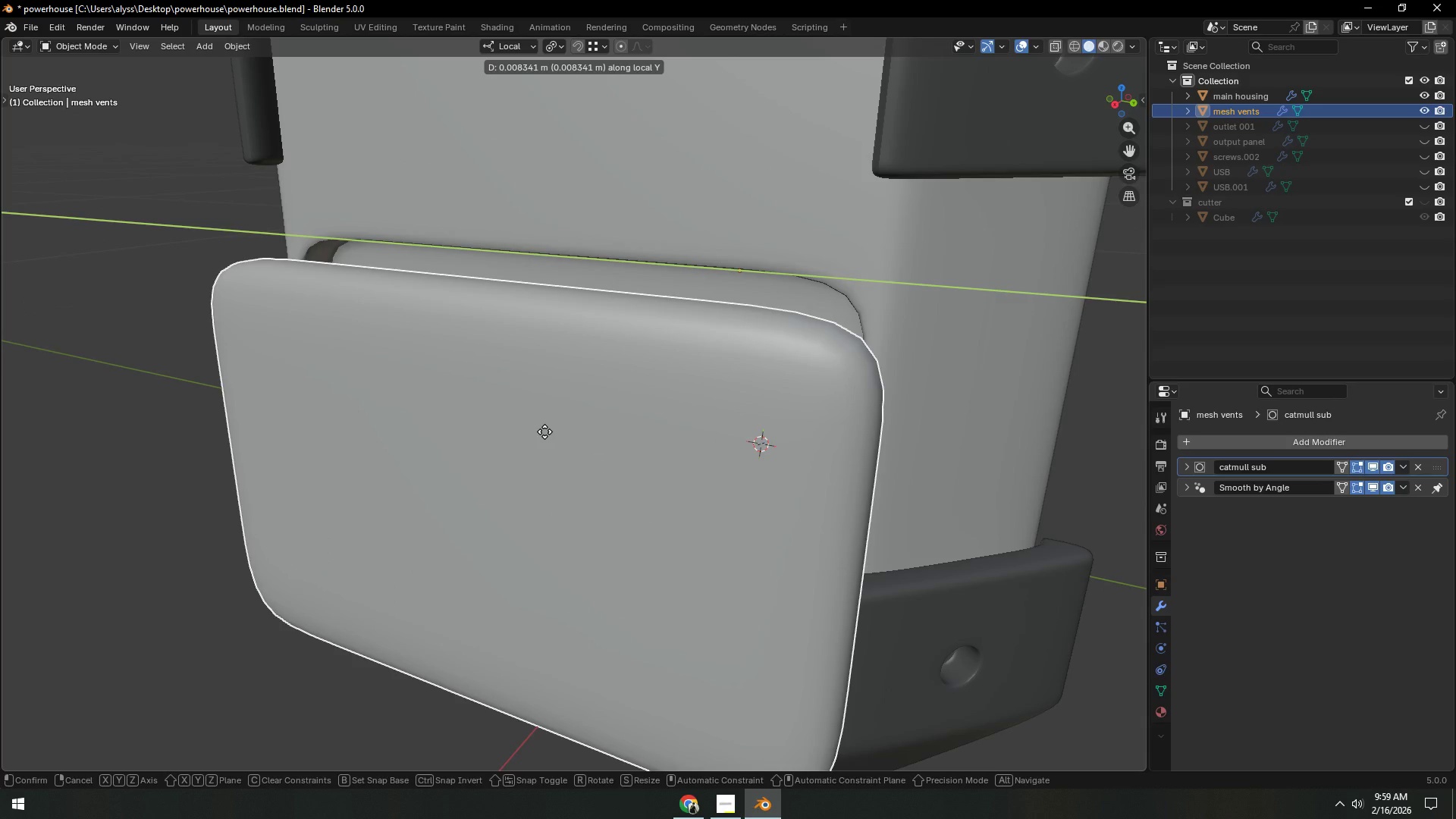 
key(X)
 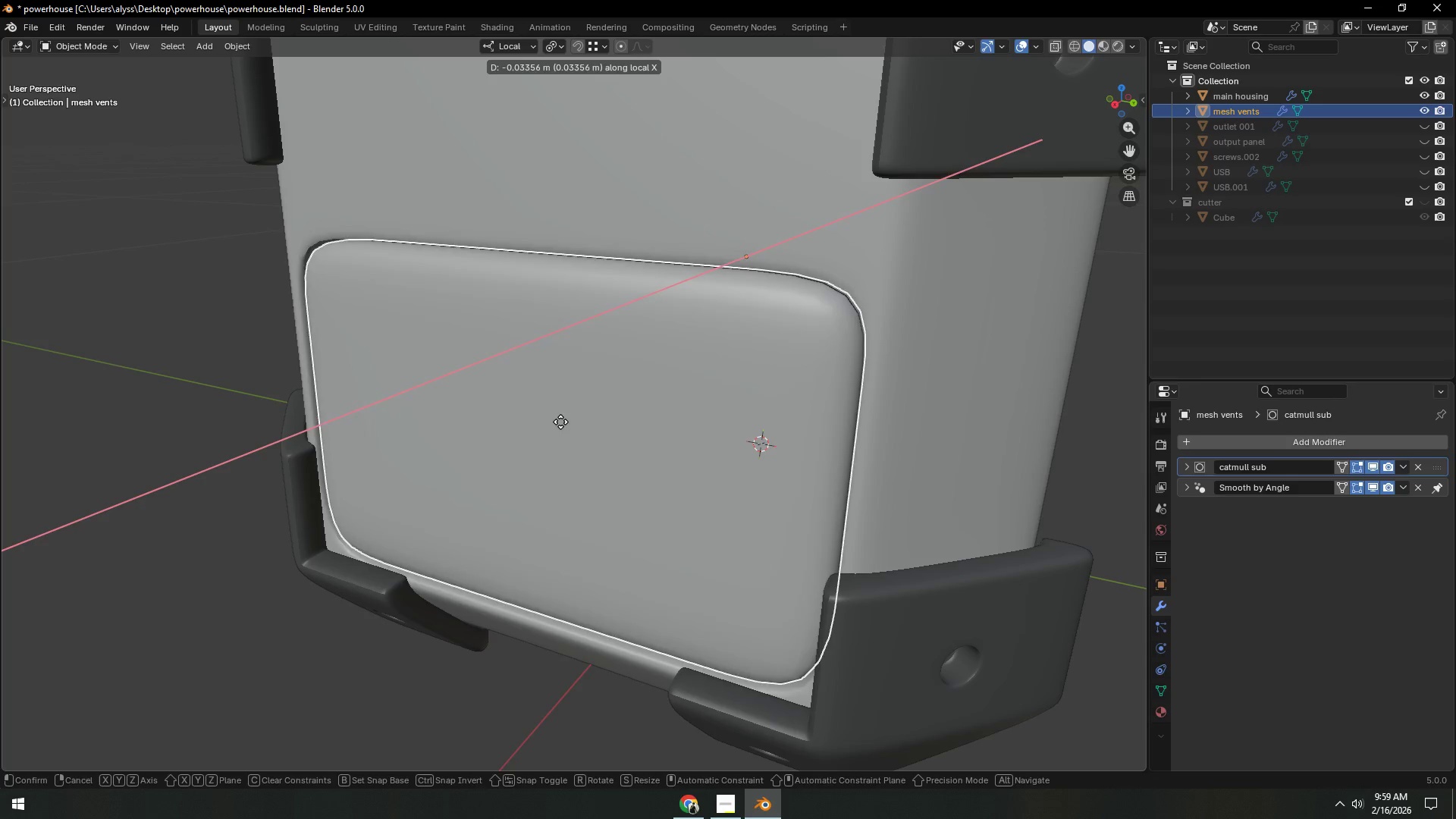 
left_click([482, 453])
 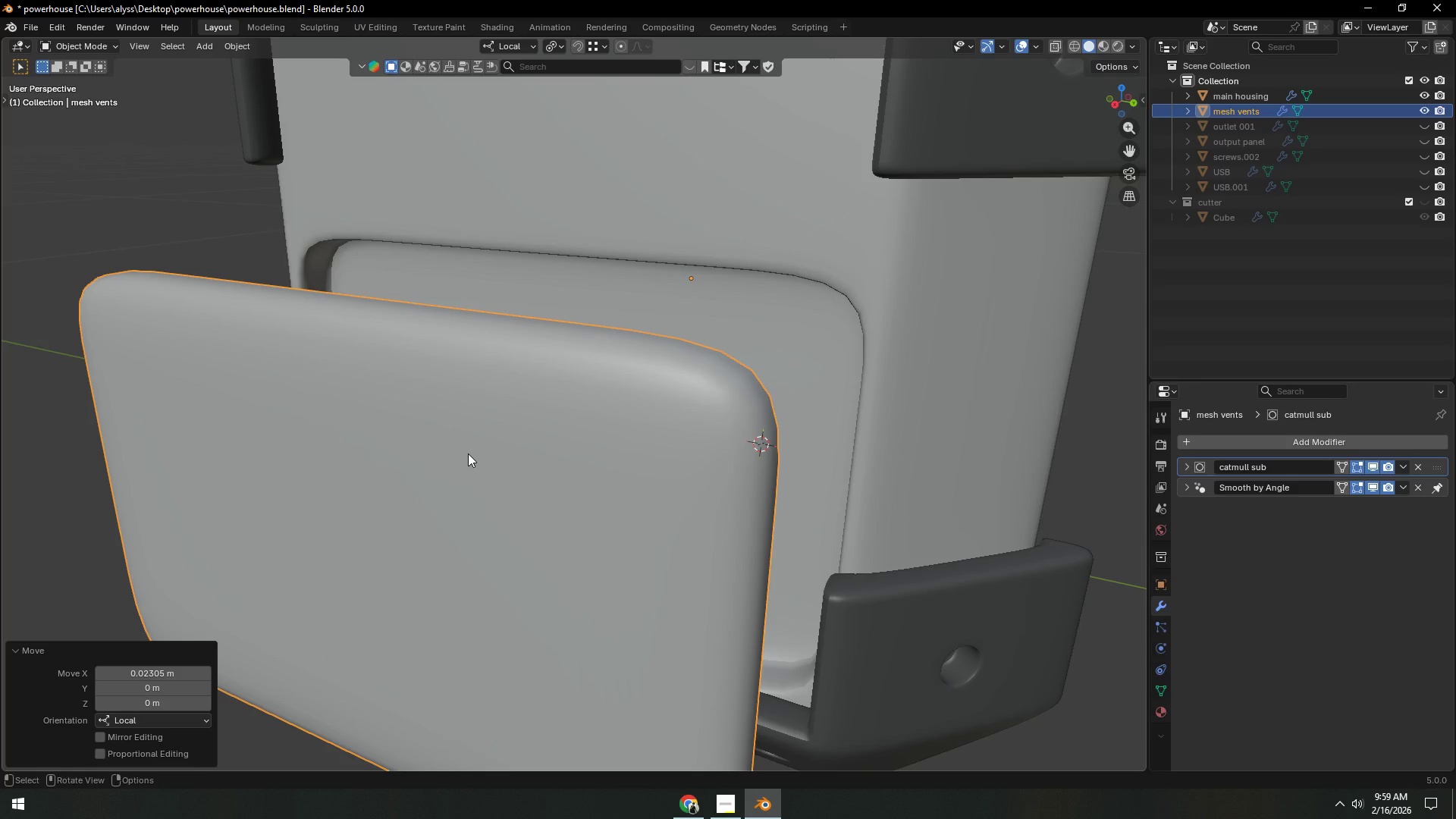 
wait(9.11)
 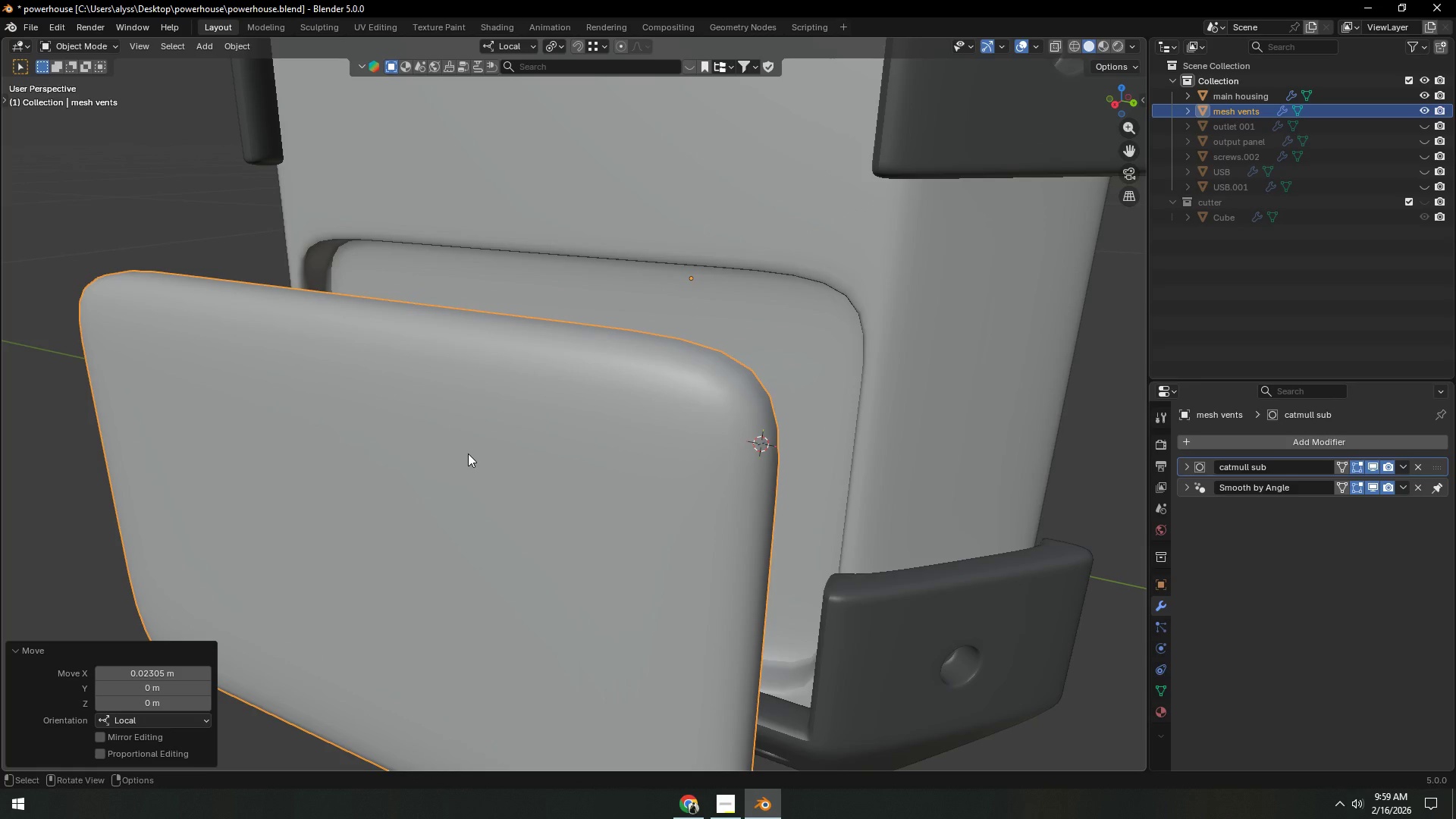 
scroll: coordinate [448, 473], scroll_direction: down, amount: 3.0
 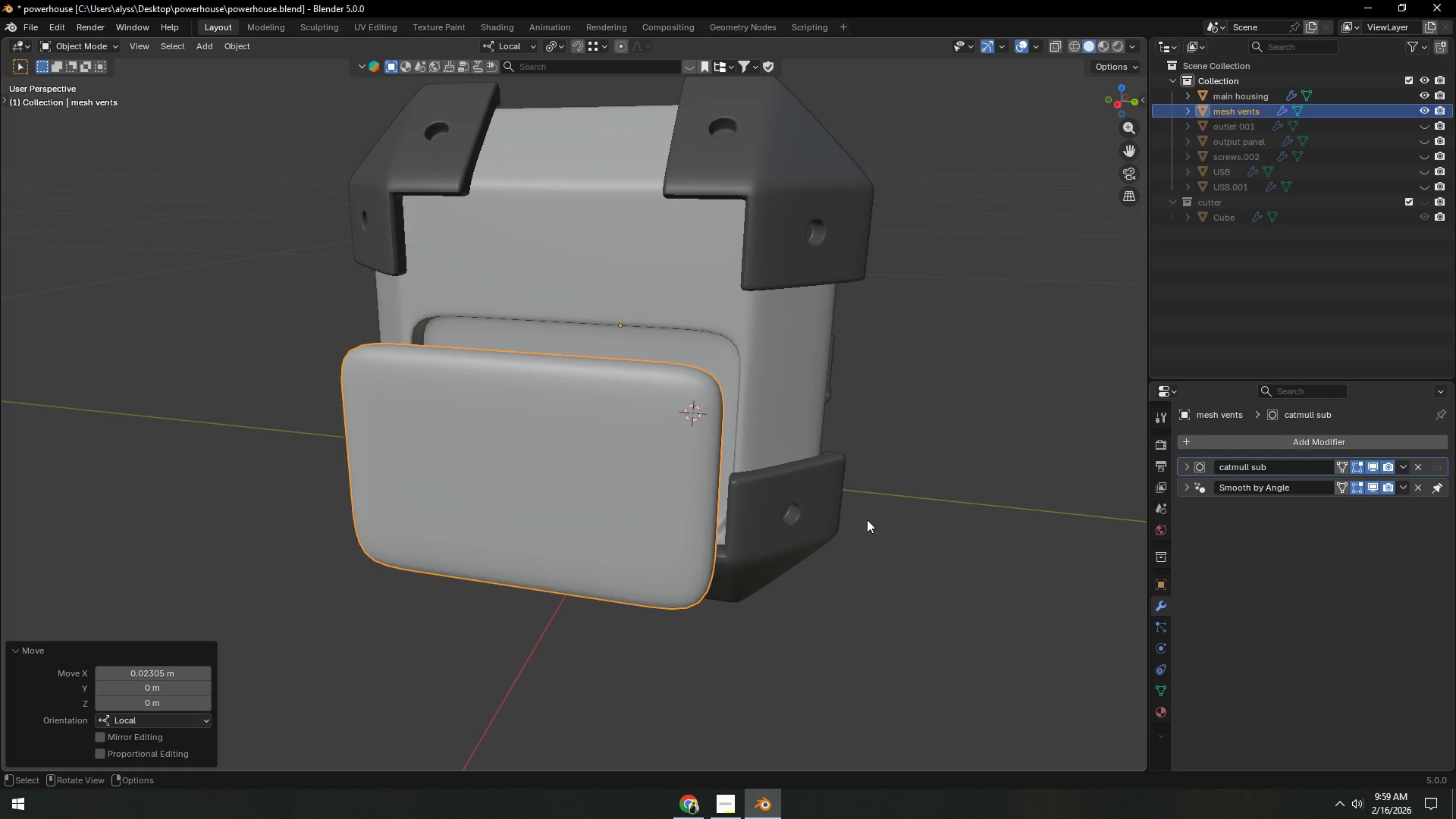 
left_click([1402, 464])
 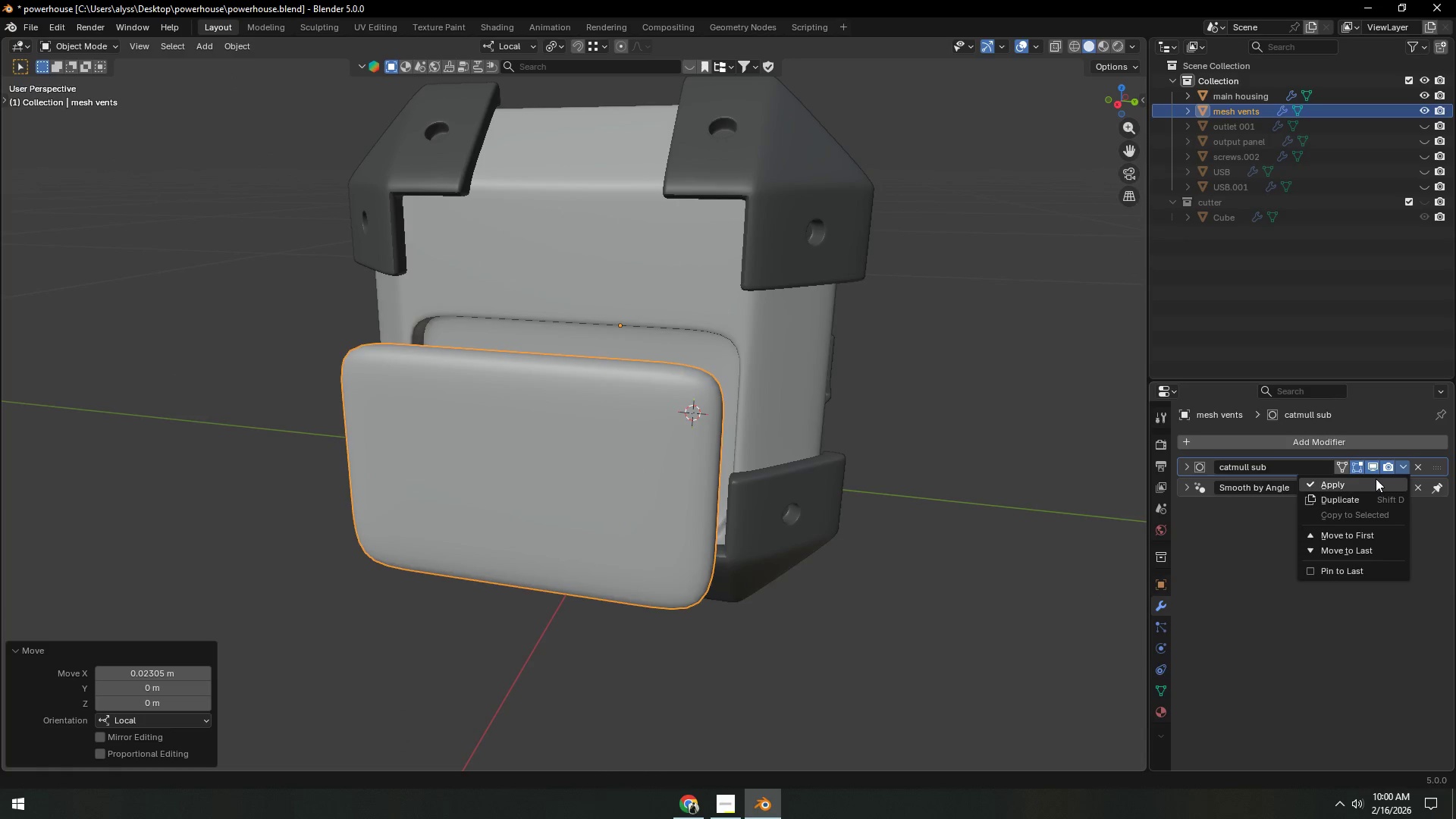 
left_click([1376, 479])
 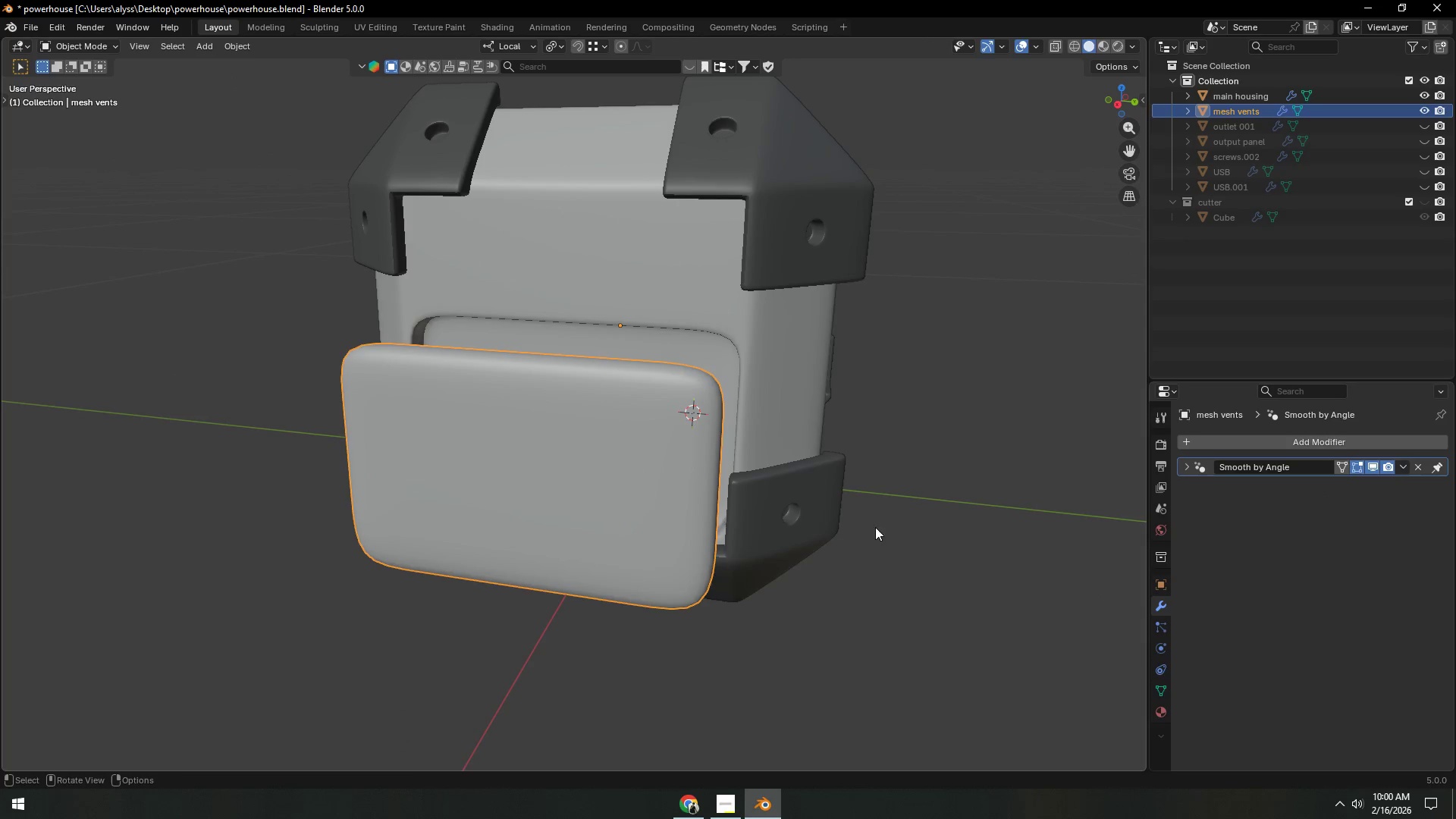 
left_click([629, 510])
 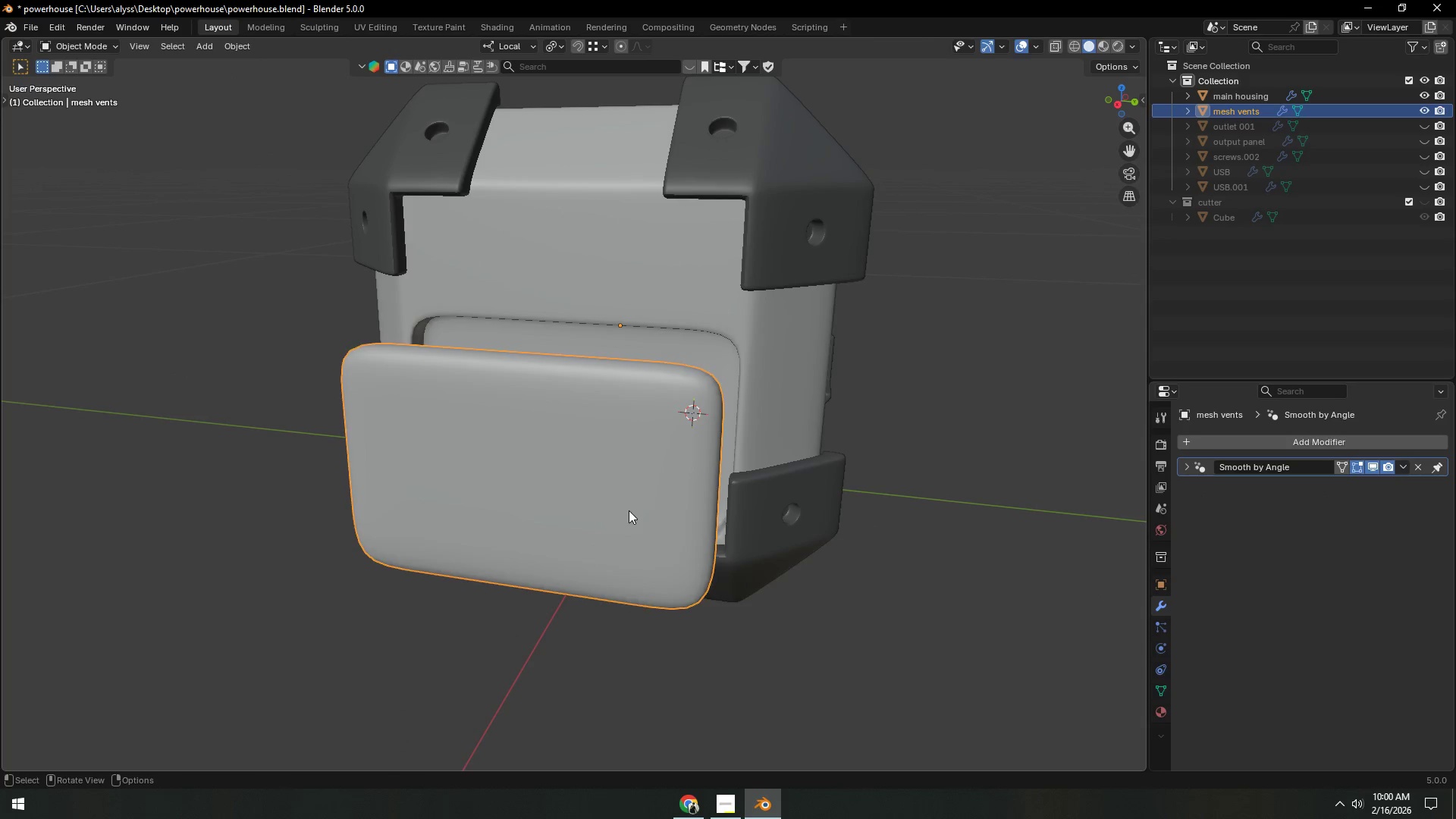 
key(Tab)
 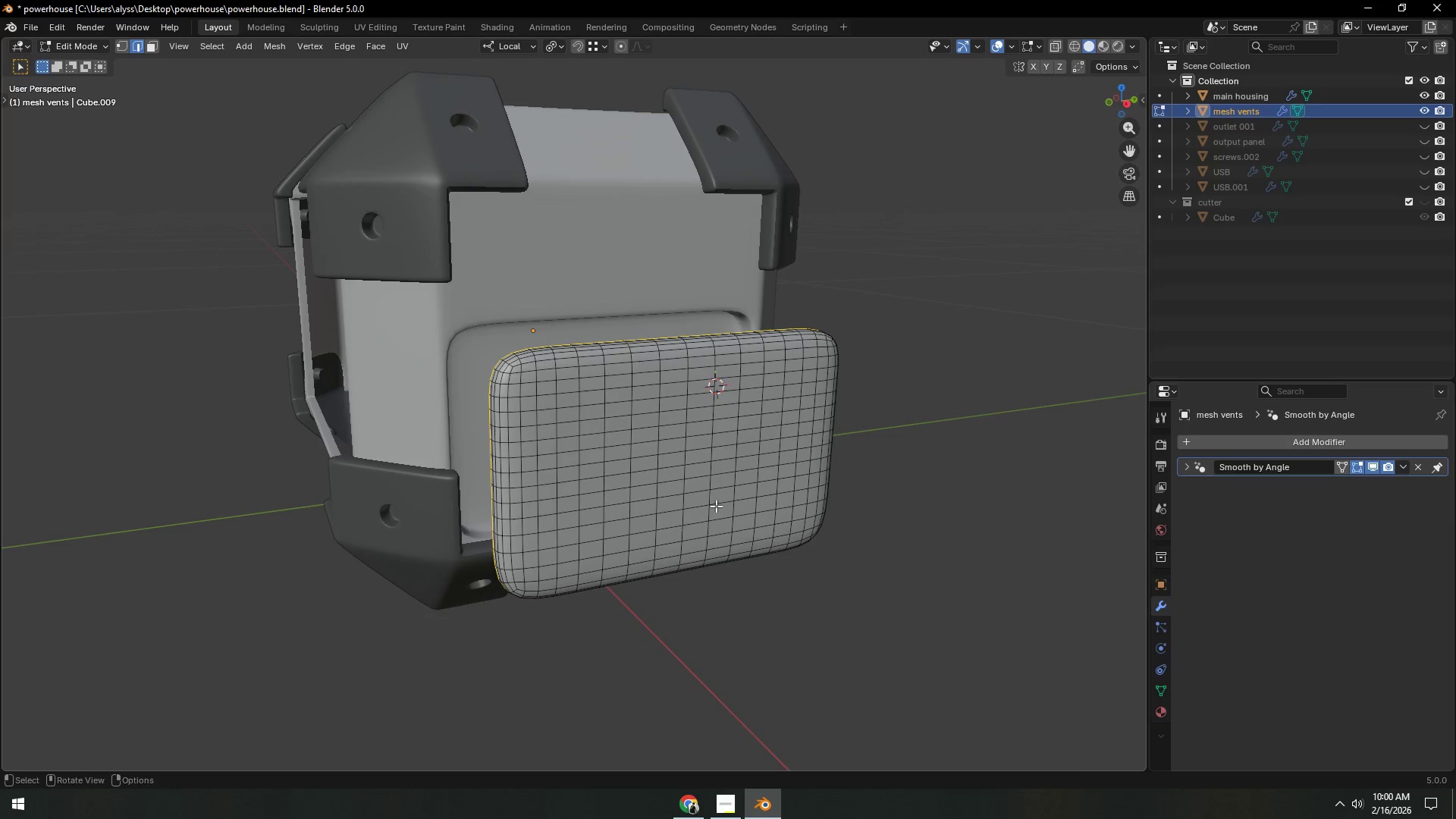 
scroll: coordinate [653, 514], scroll_direction: up, amount: 1.0
 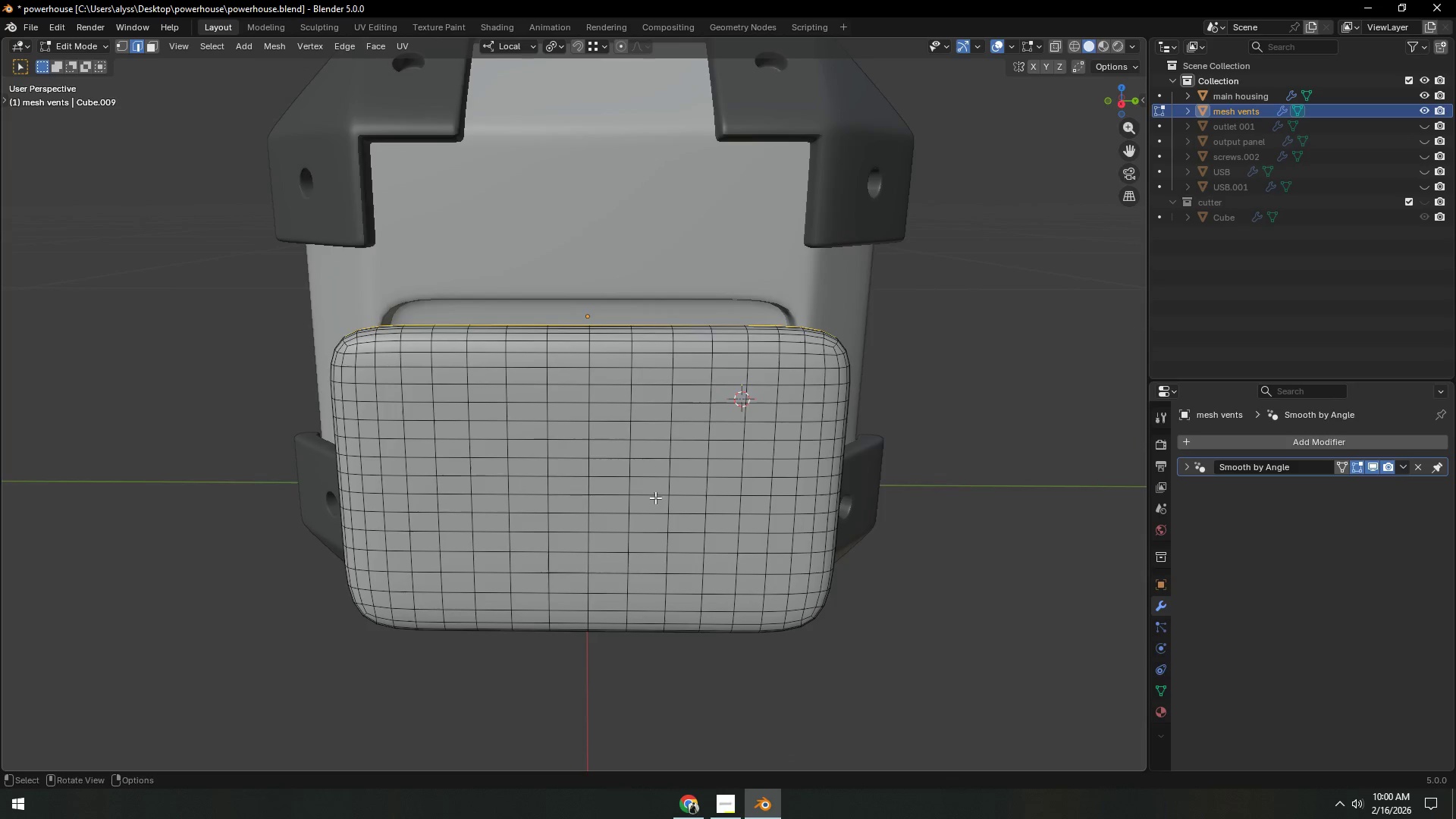 
key(Shift+ShiftLeft)
 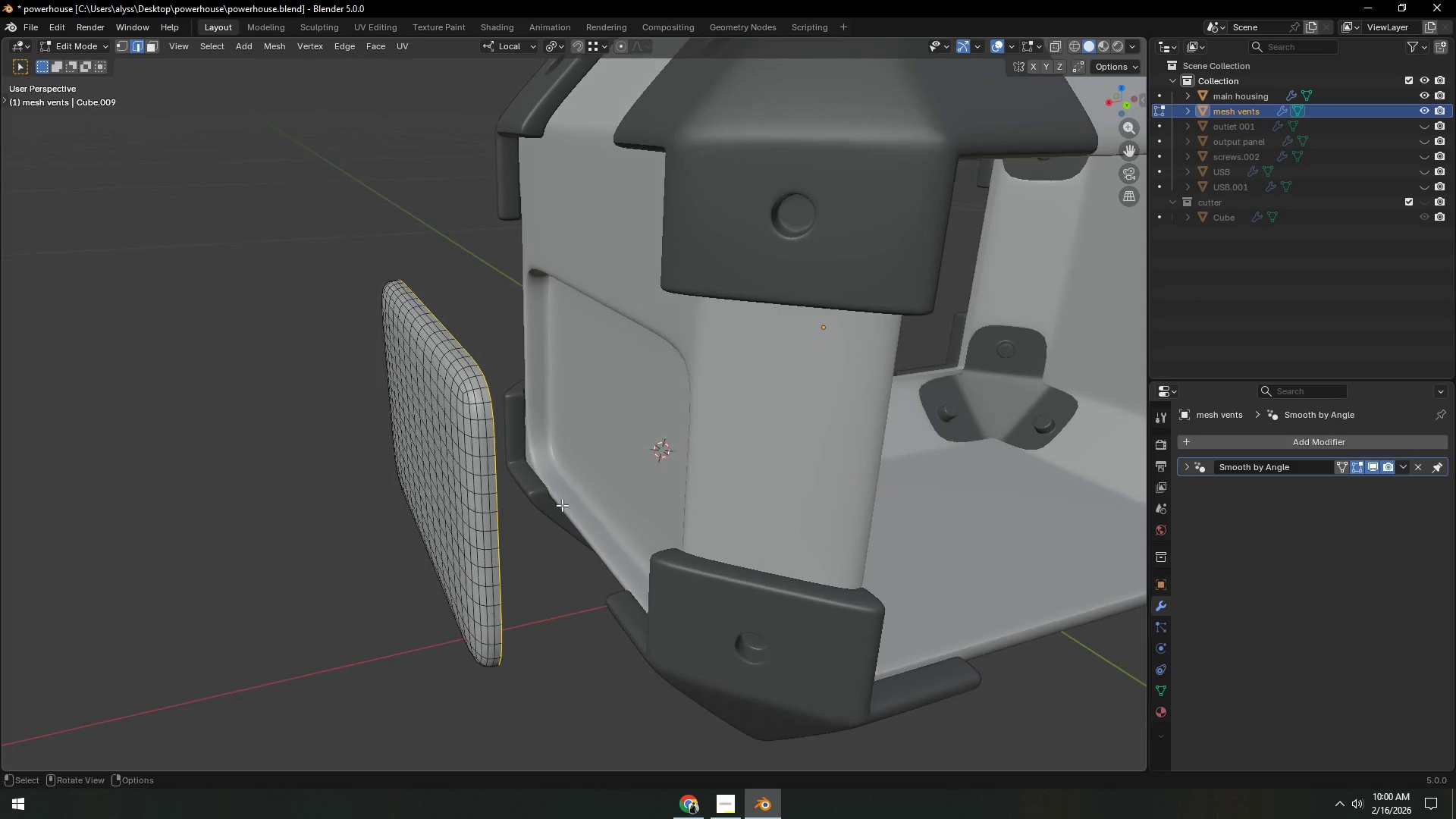 
hold_key(key=ShiftLeft, duration=0.31)
 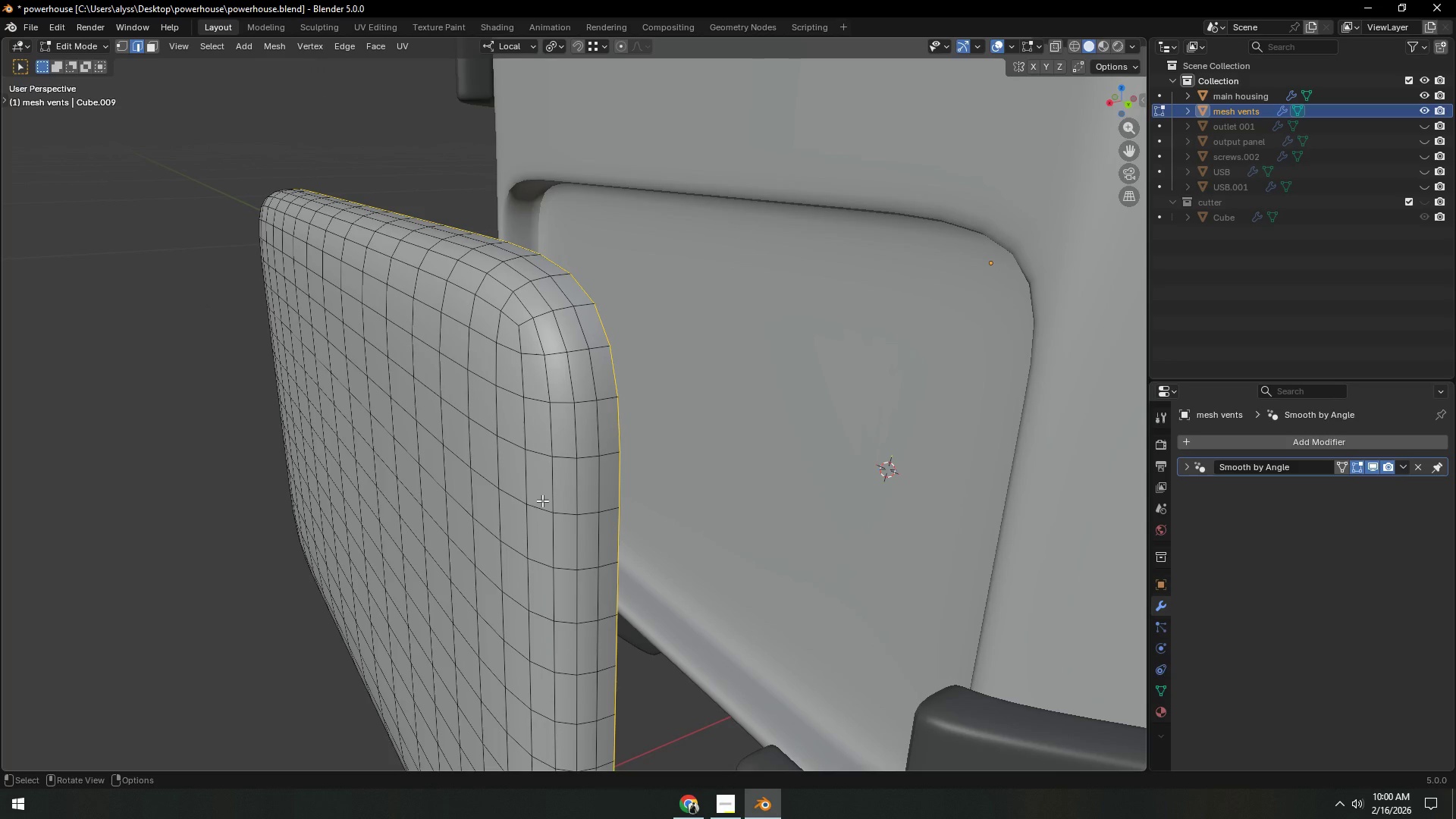 
scroll: coordinate [560, 505], scroll_direction: up, amount: 3.0
 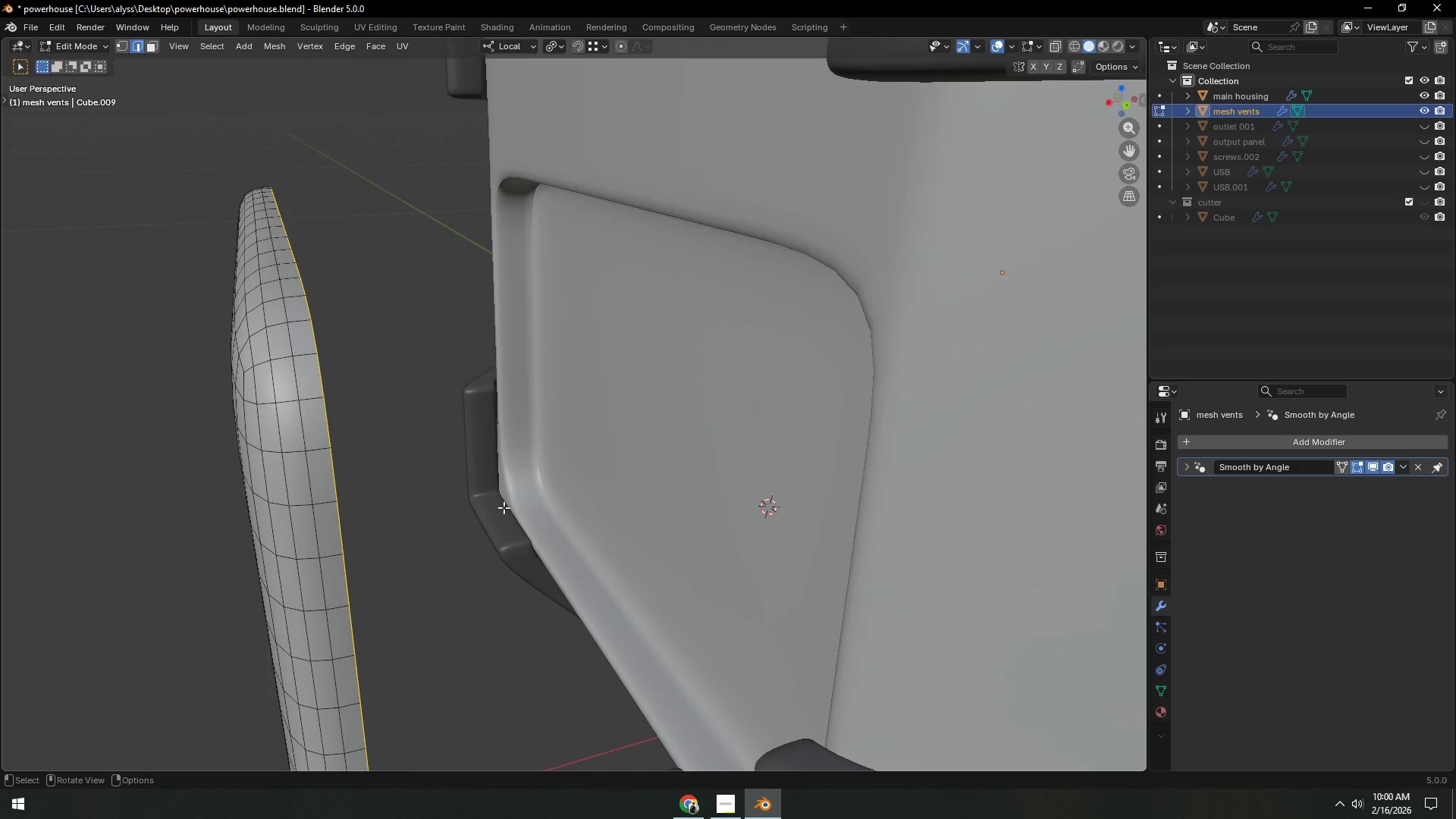 
wait(14.72)
 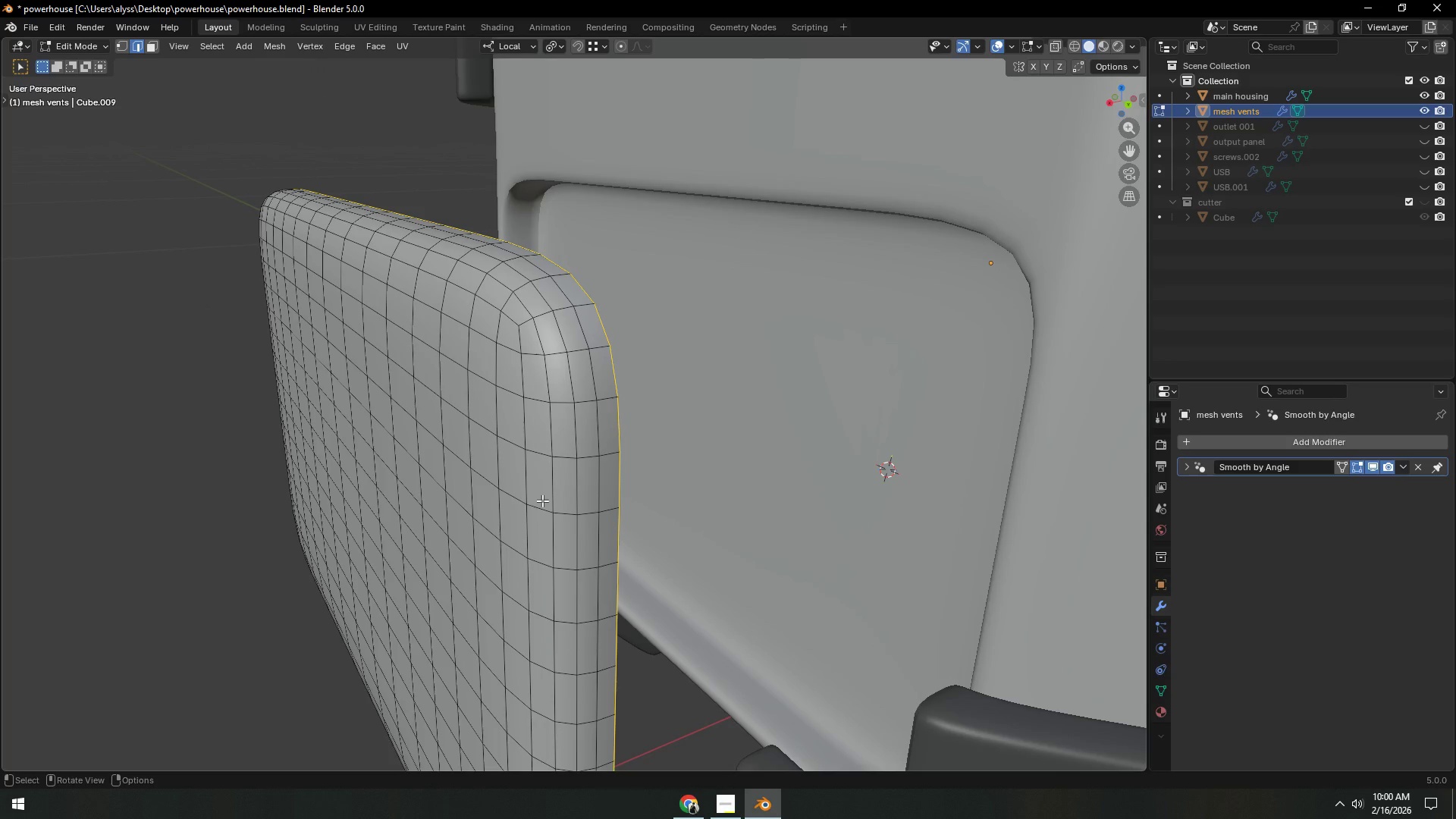 
hold_key(key=AltLeft, duration=0.55)
left_click([757, 364])
 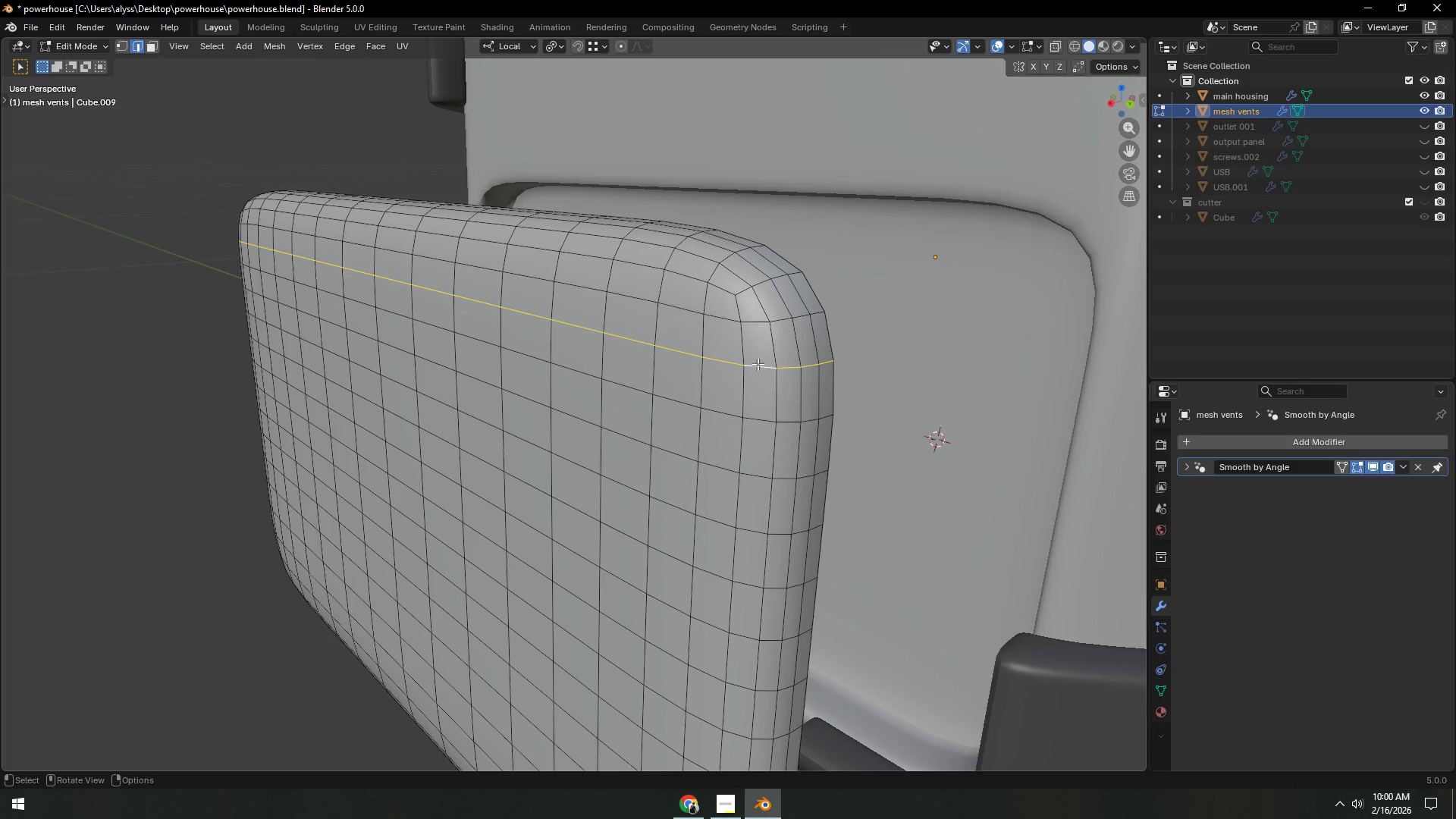 
hold_key(key=AltLeft, duration=0.56)
left_click([770, 354])
 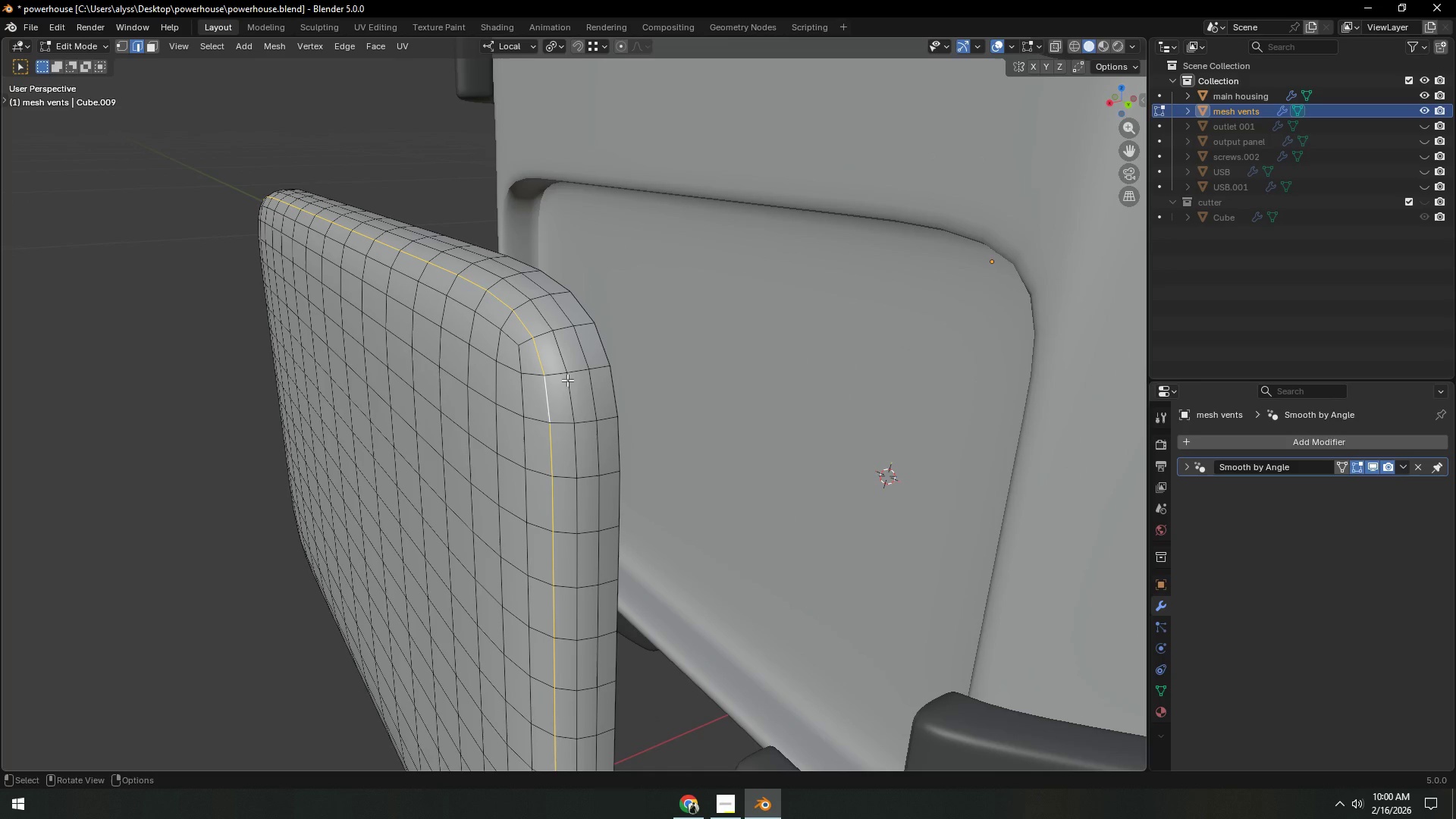 
wait(6.81)
 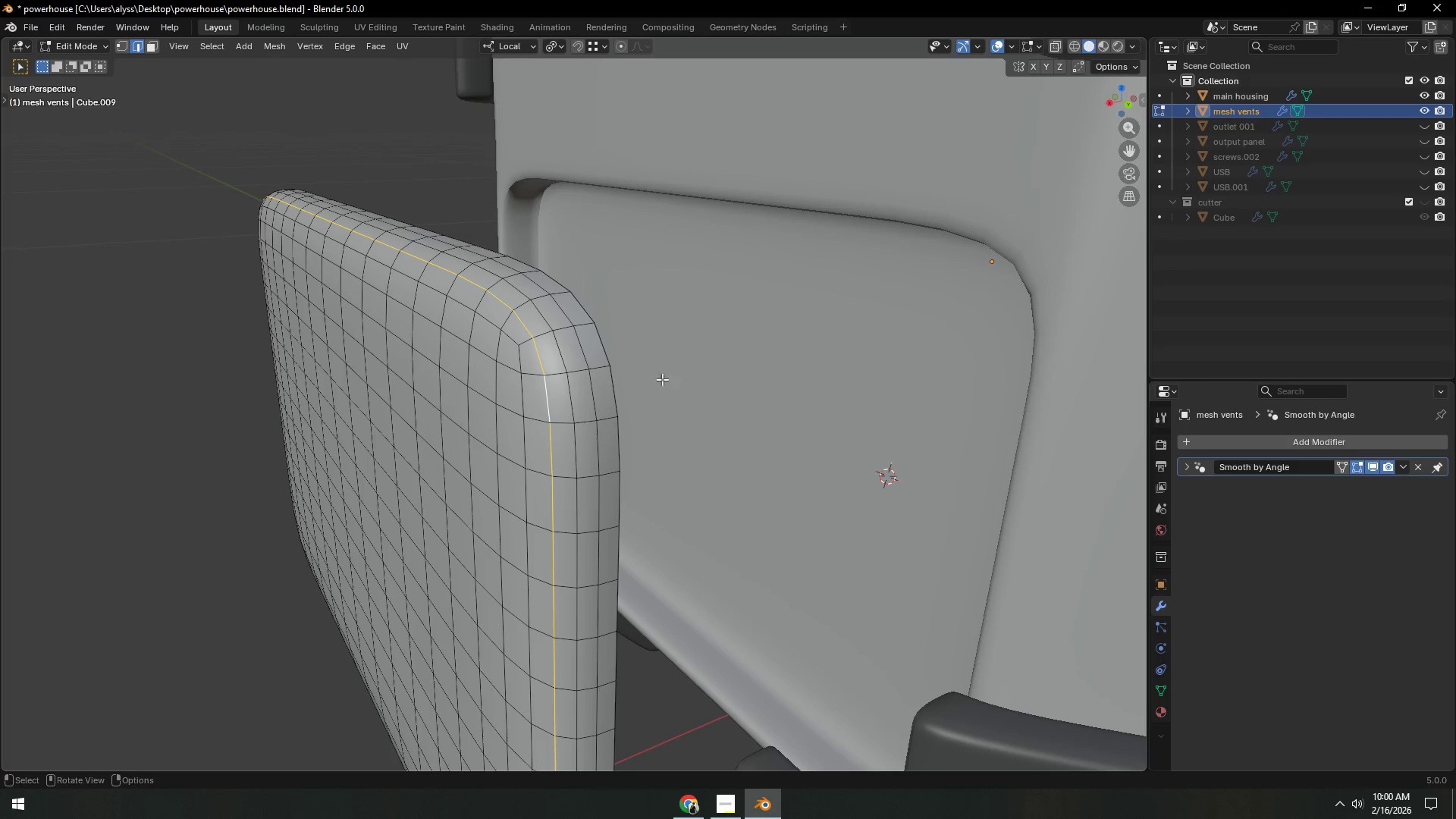 
hold_key(key=Backquote, duration=0.8)
 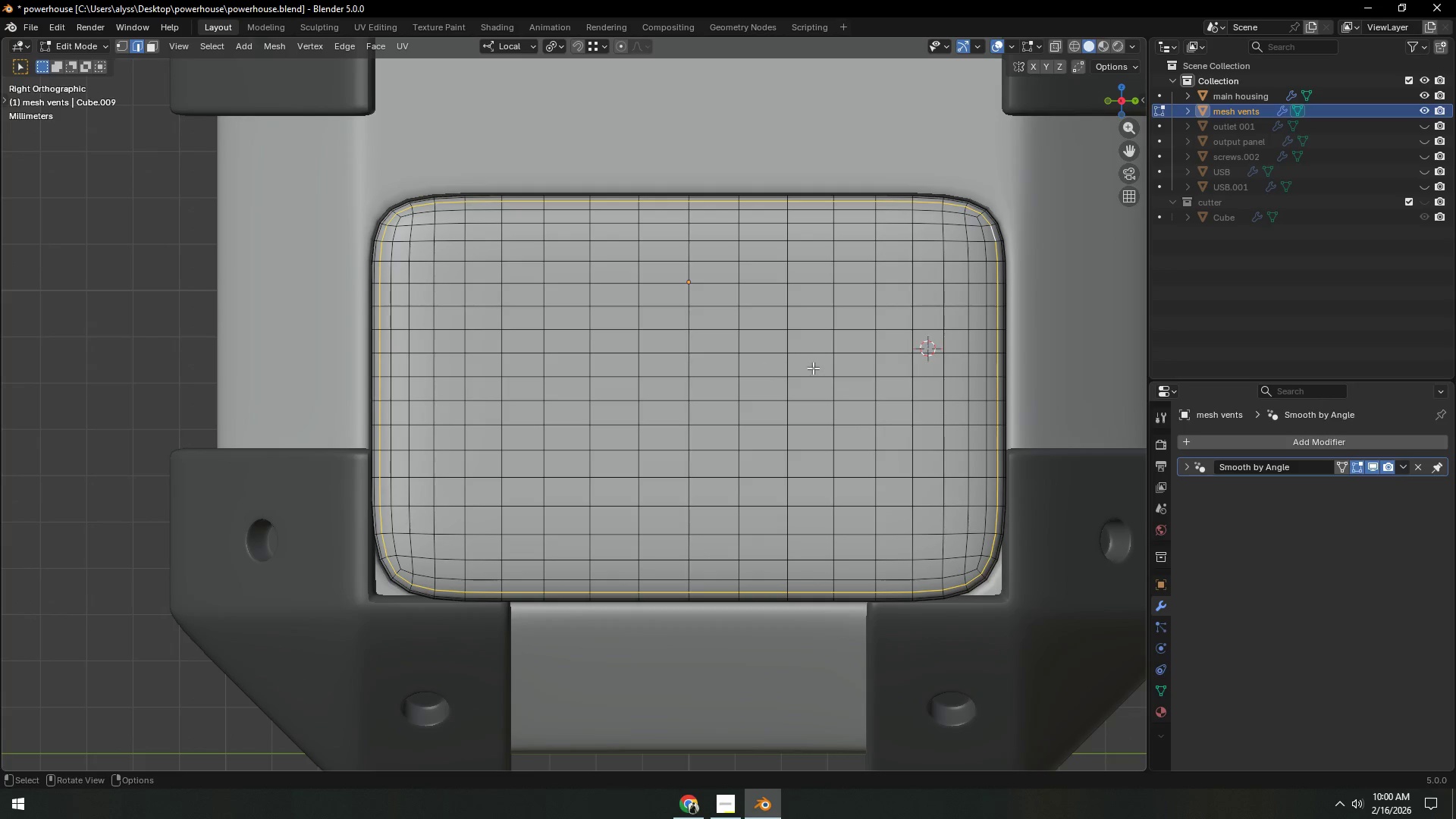 
hold_key(key=ShiftLeft, duration=0.44)
 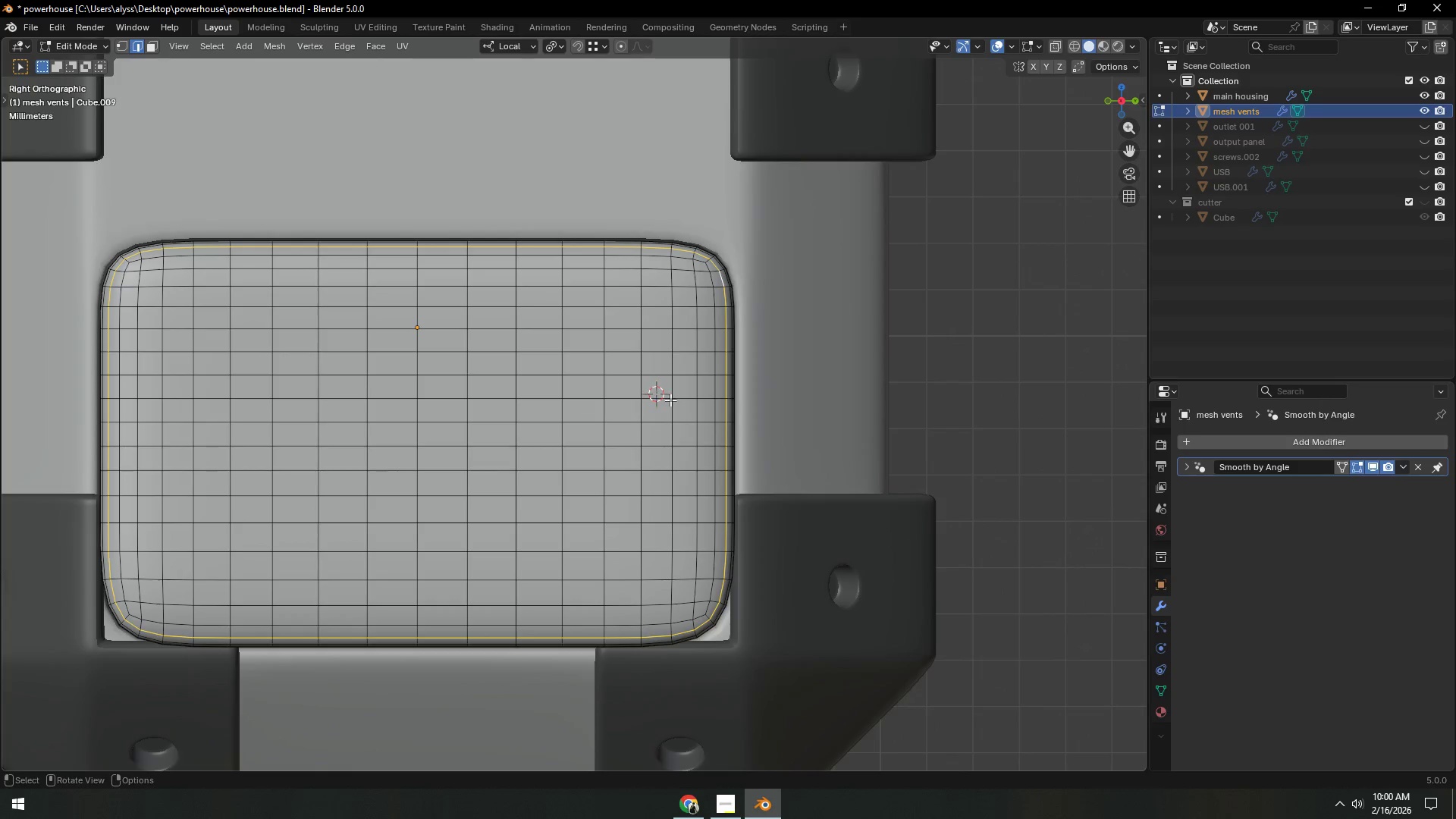 
hold_key(key=ShiftLeft, duration=0.33)
 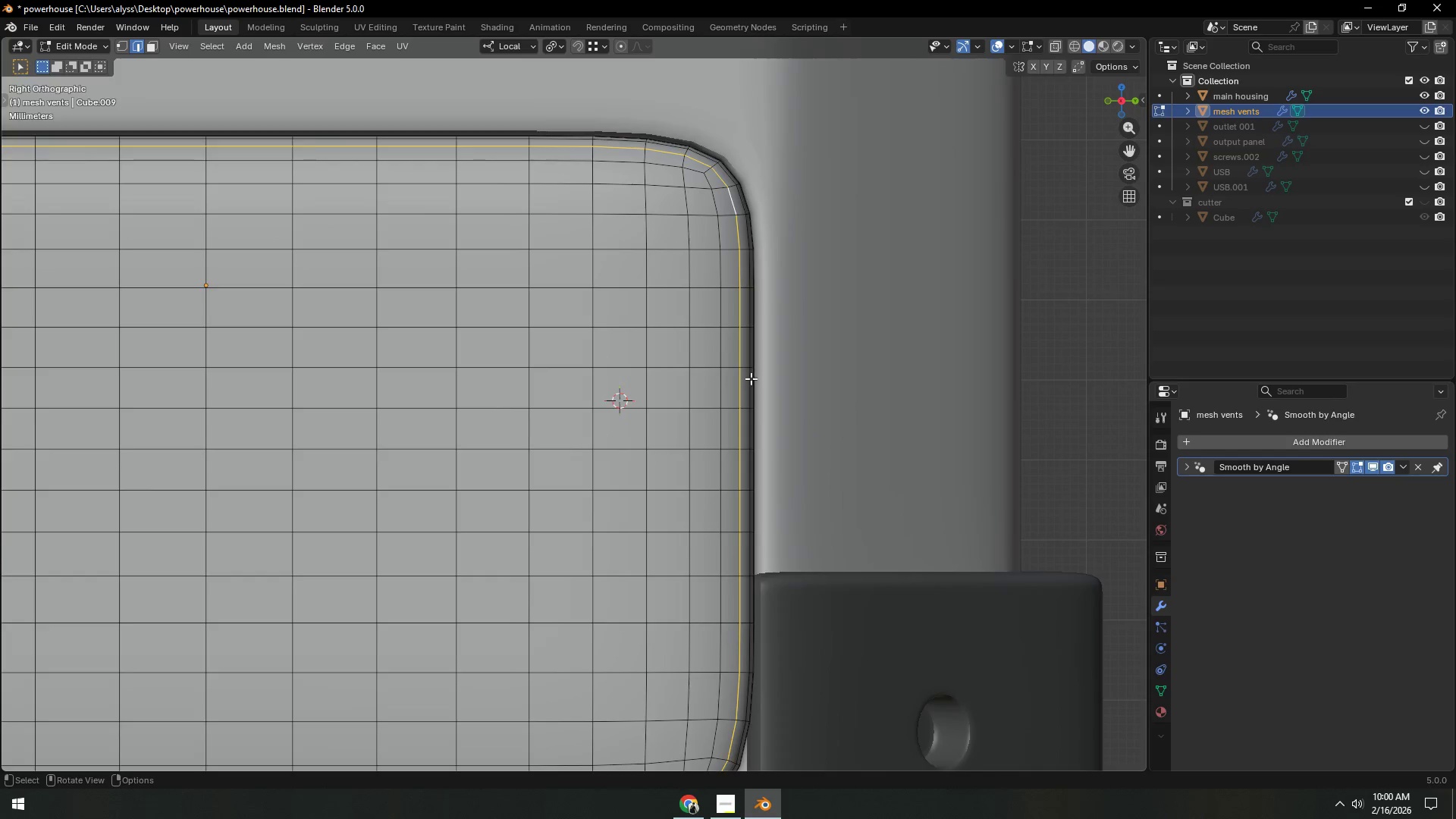 
scroll: coordinate [775, 387], scroll_direction: up, amount: 3.0
 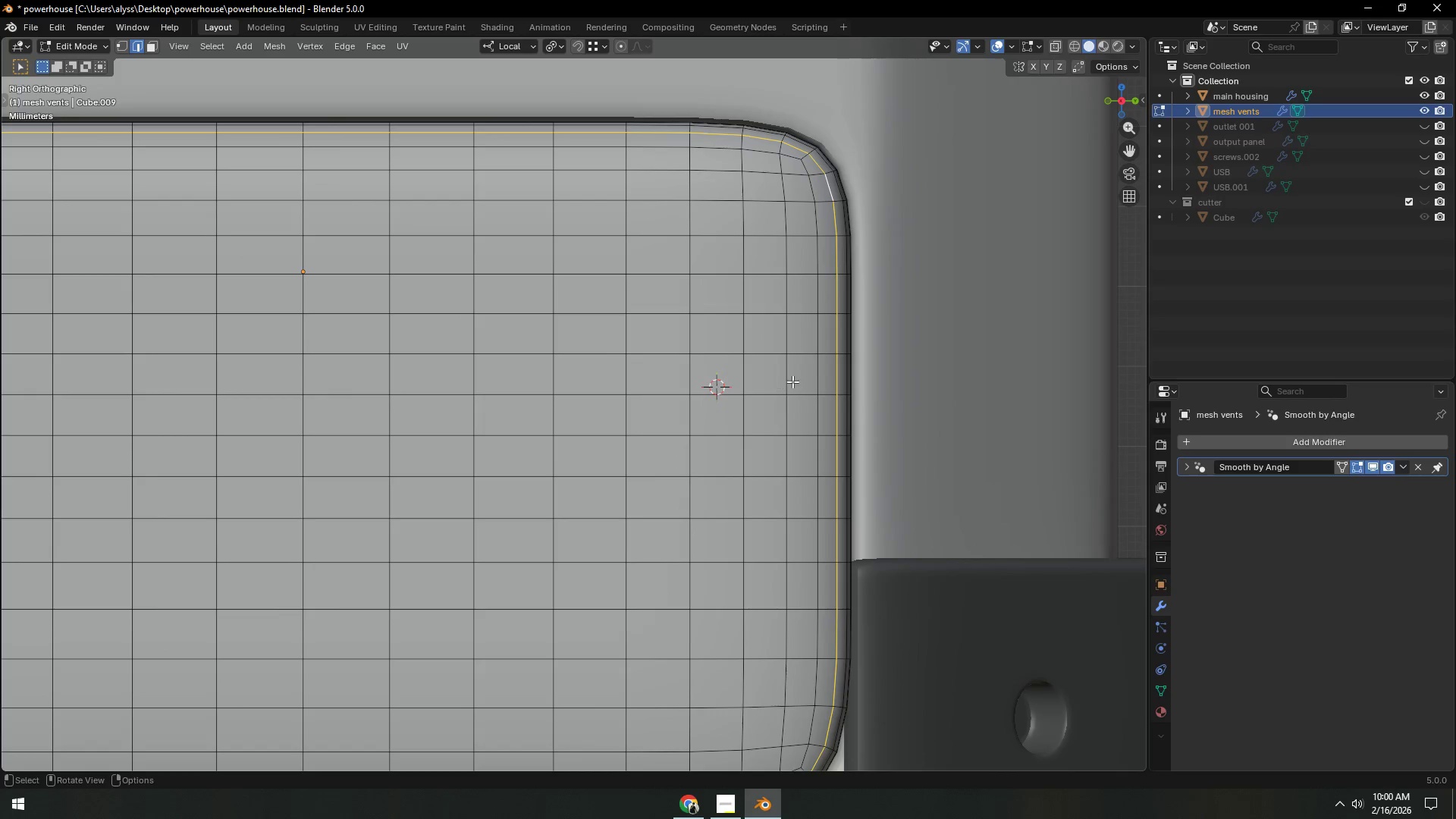 
hold_key(key=AltLeft, duration=1.05)
 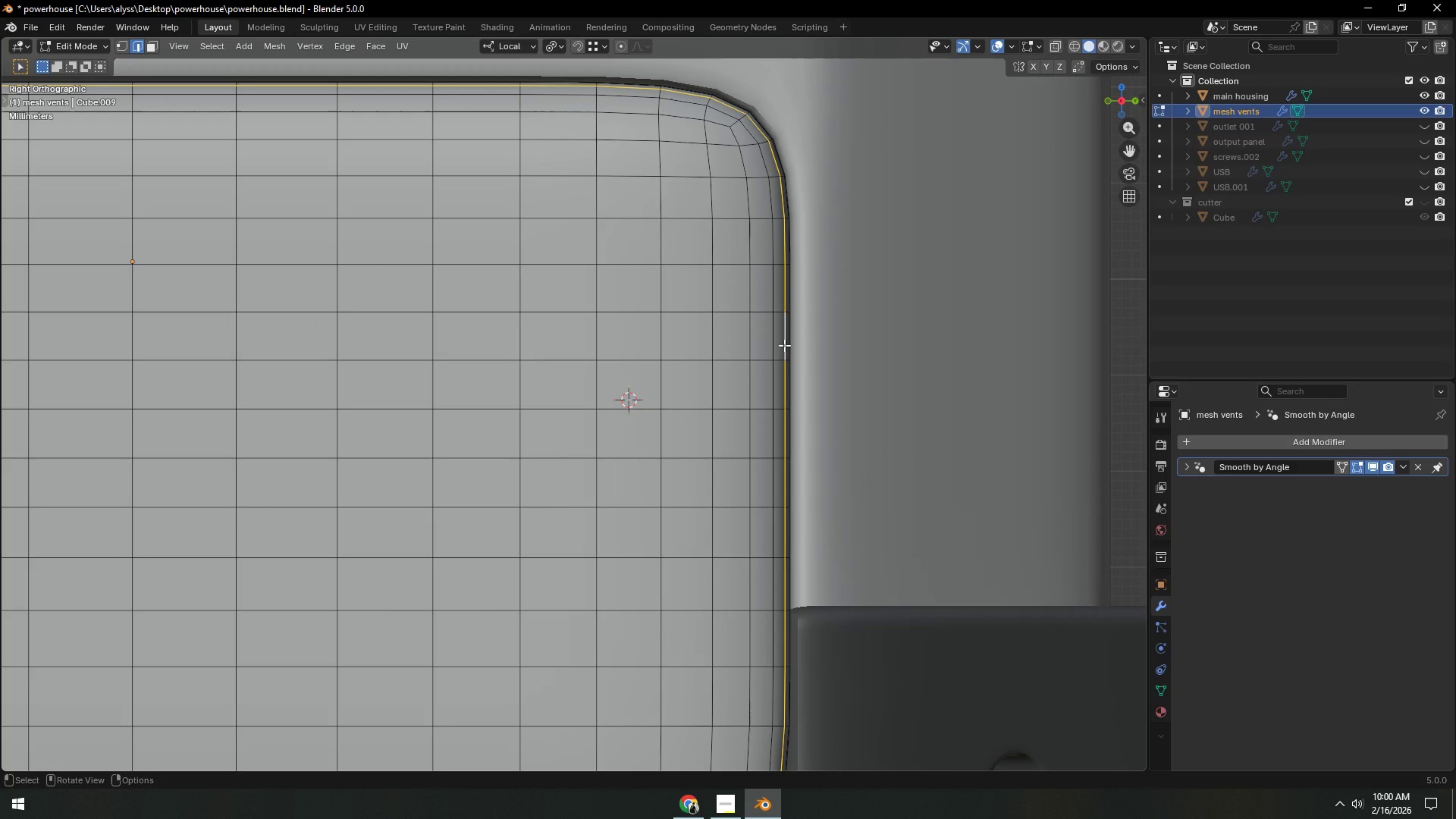 
scroll: coordinate [751, 378], scroll_direction: up, amount: 1.0
 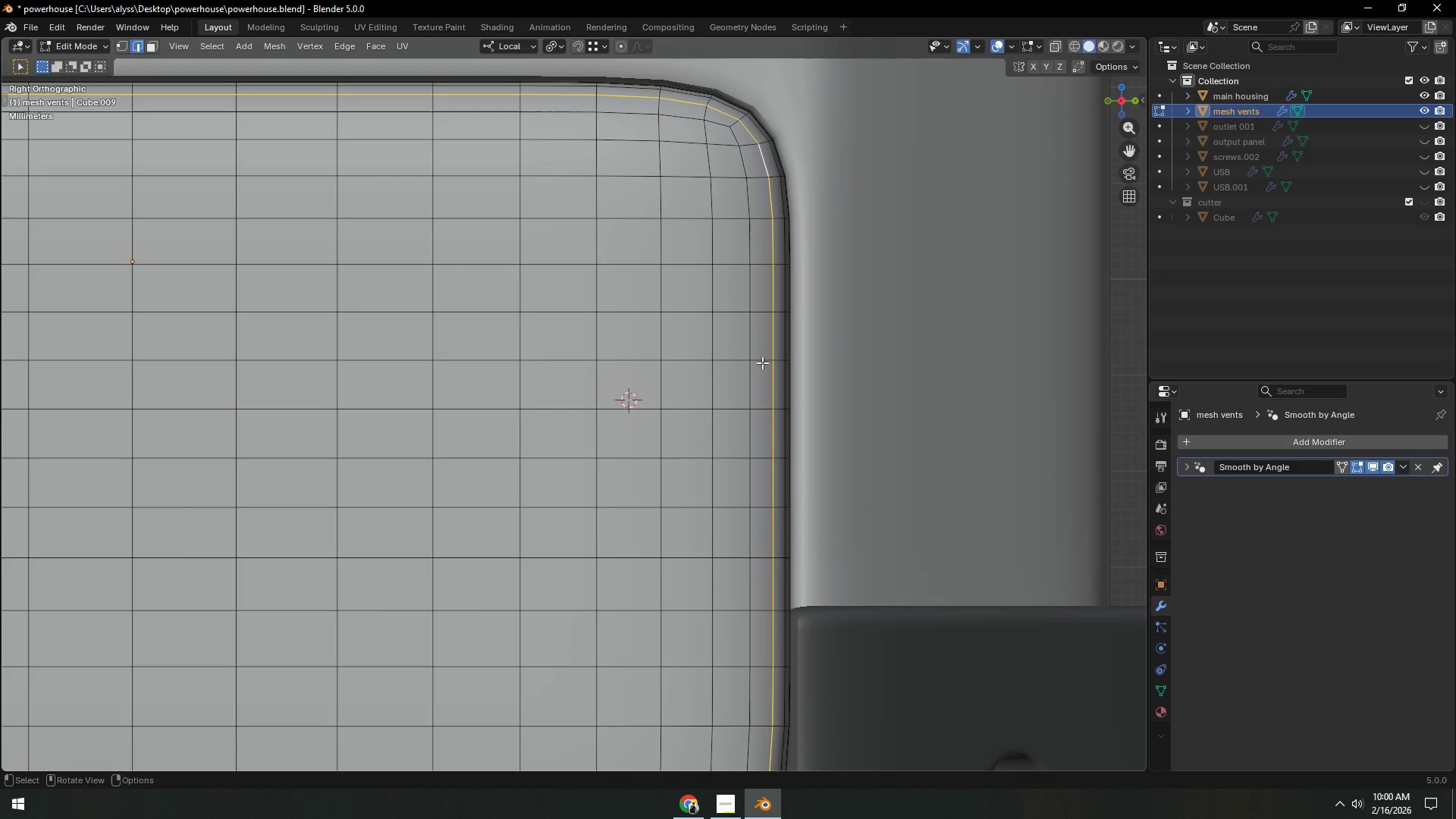 
left_click([784, 344])
 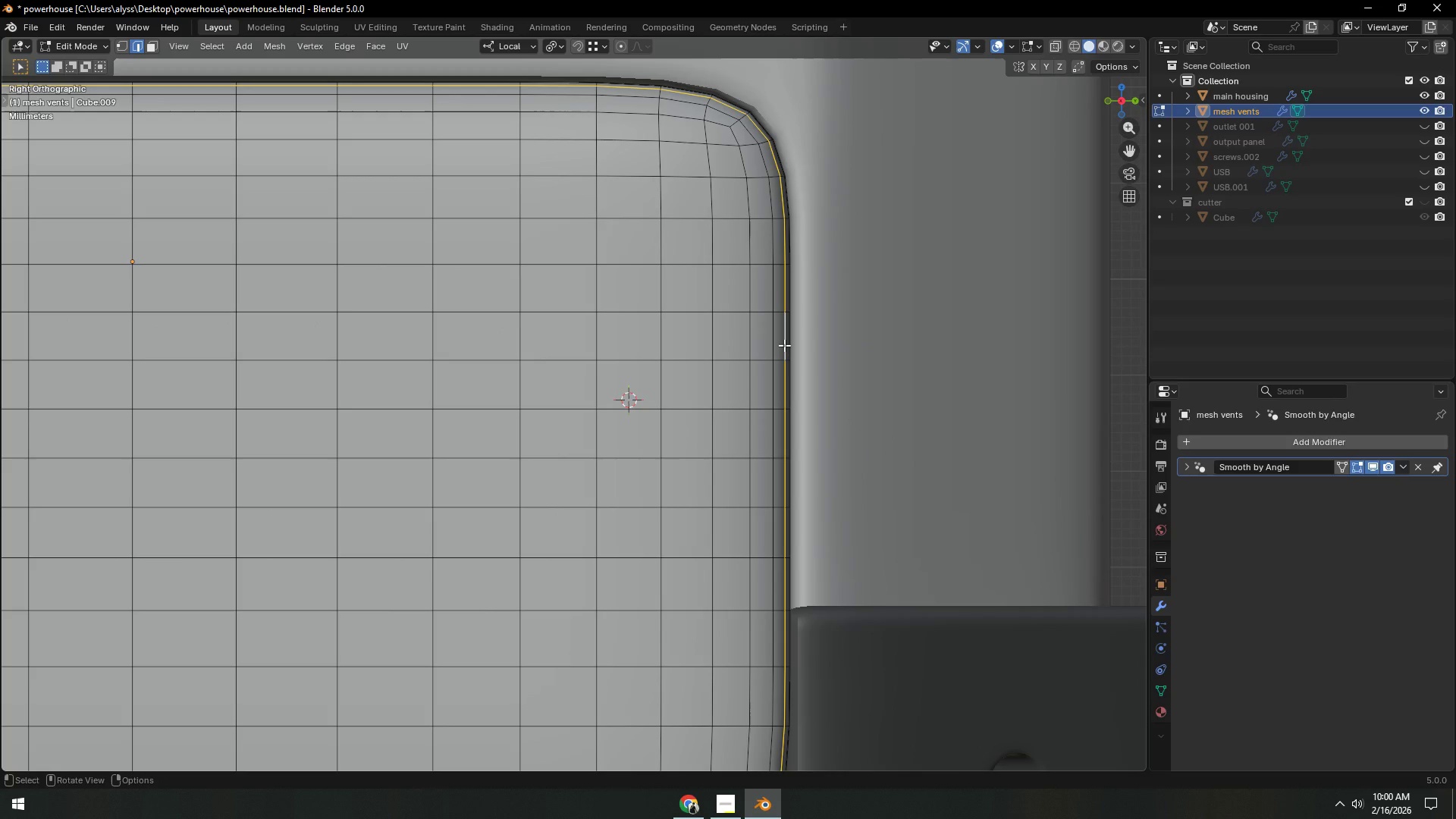 
scroll: coordinate [784, 346], scroll_direction: down, amount: 3.0
 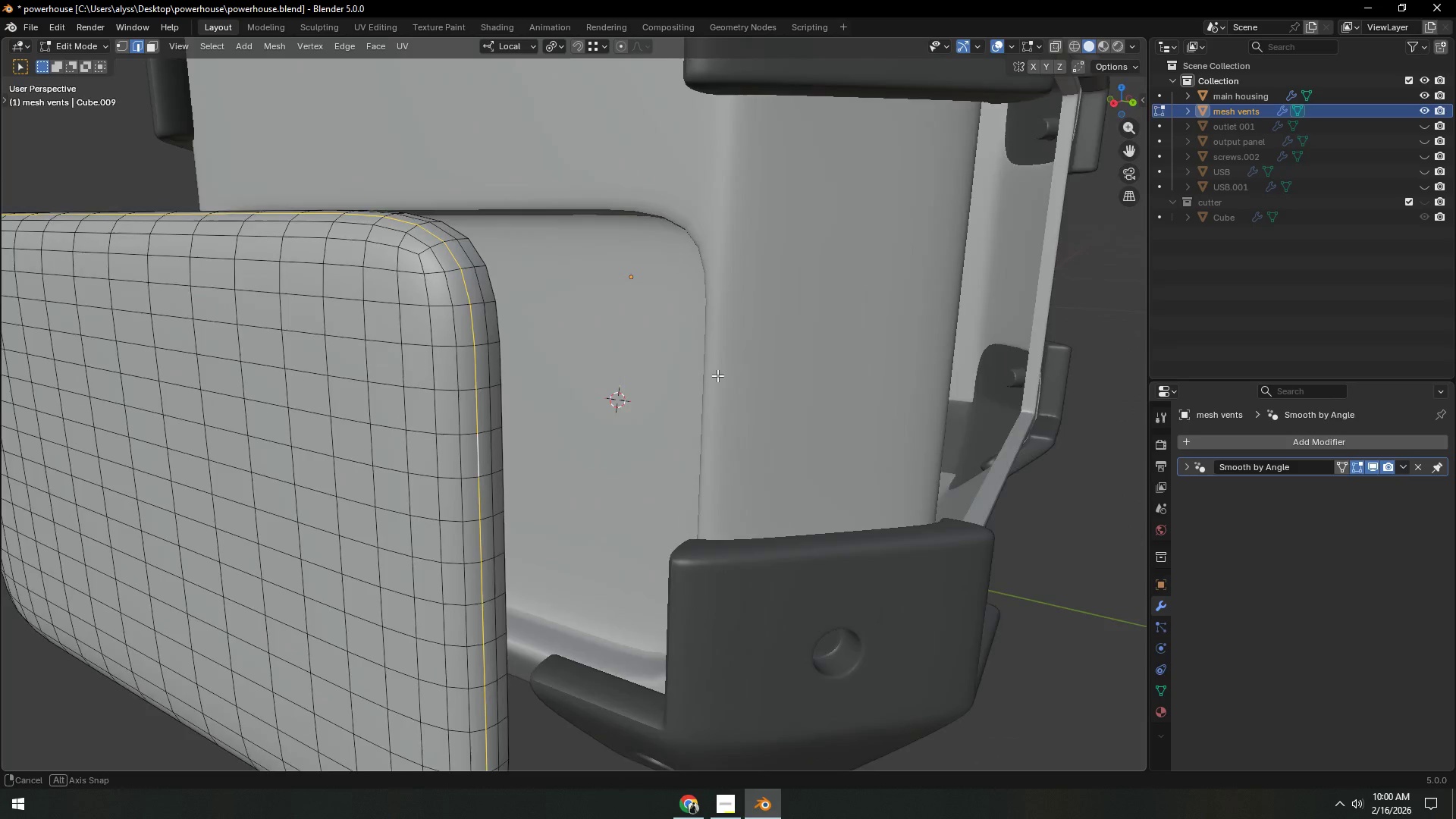 
hold_key(key=ShiftLeft, duration=0.42)
 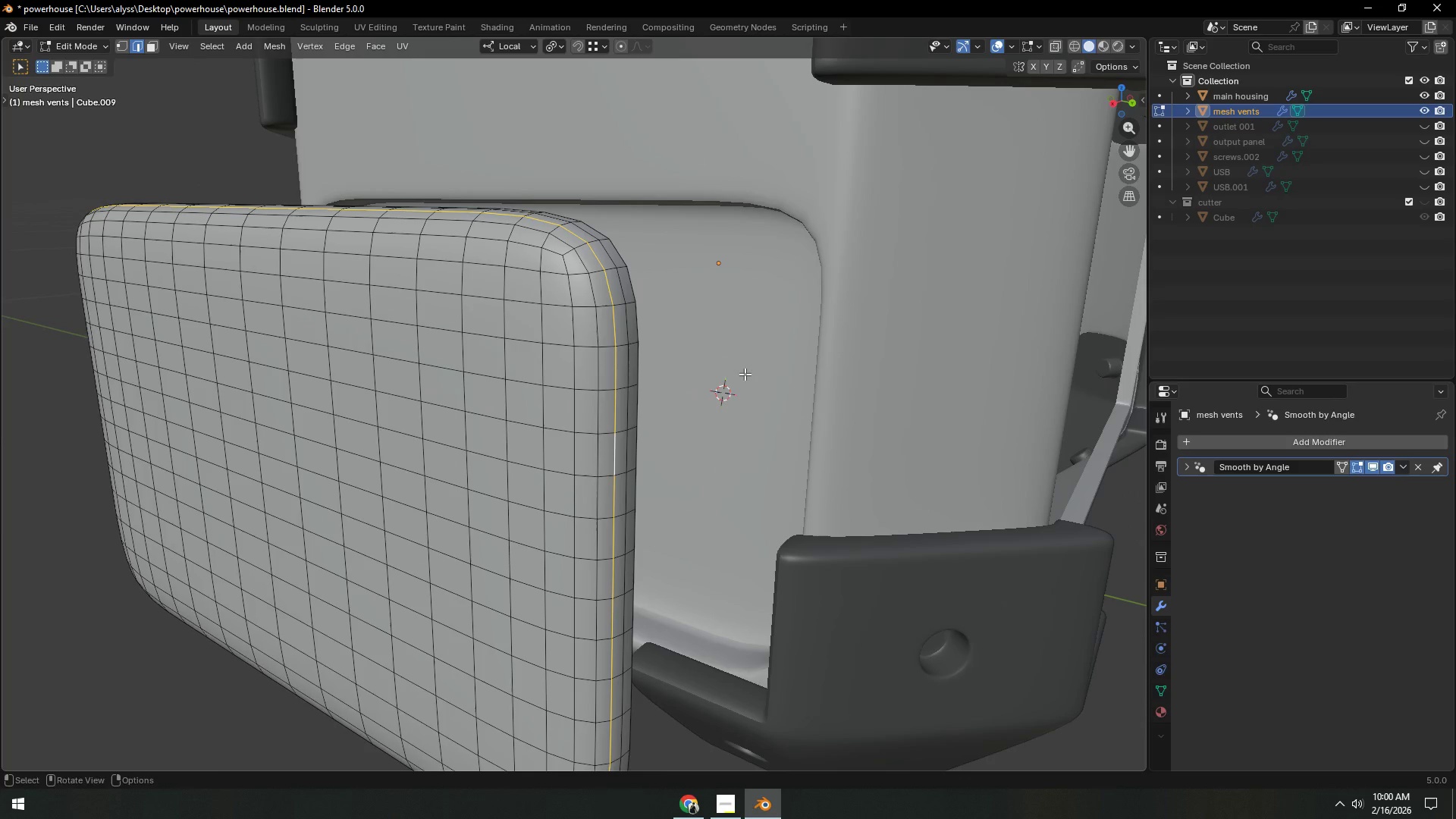 
type(gy)
 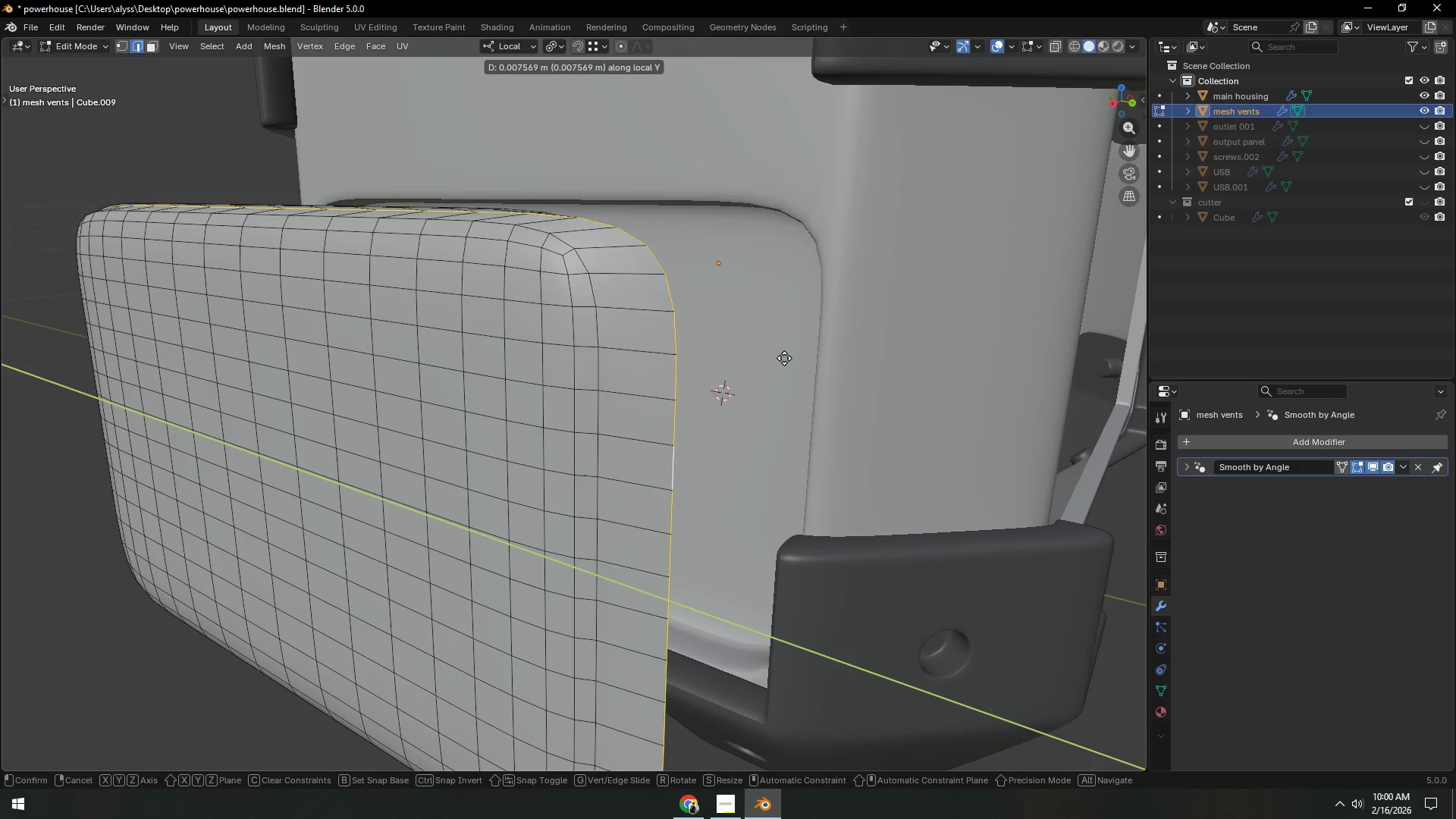 
right_click([784, 358])
 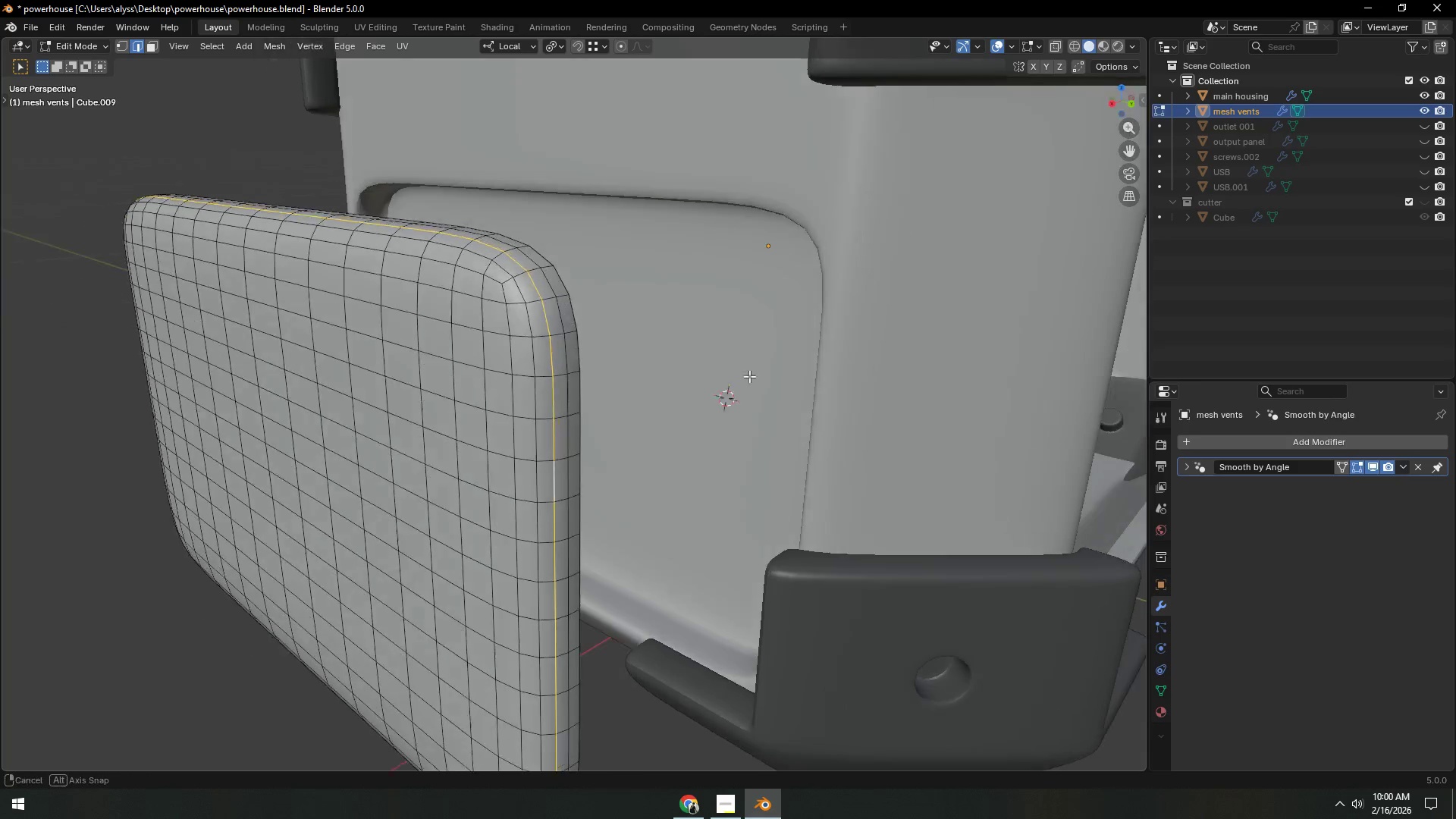 
key(A)
 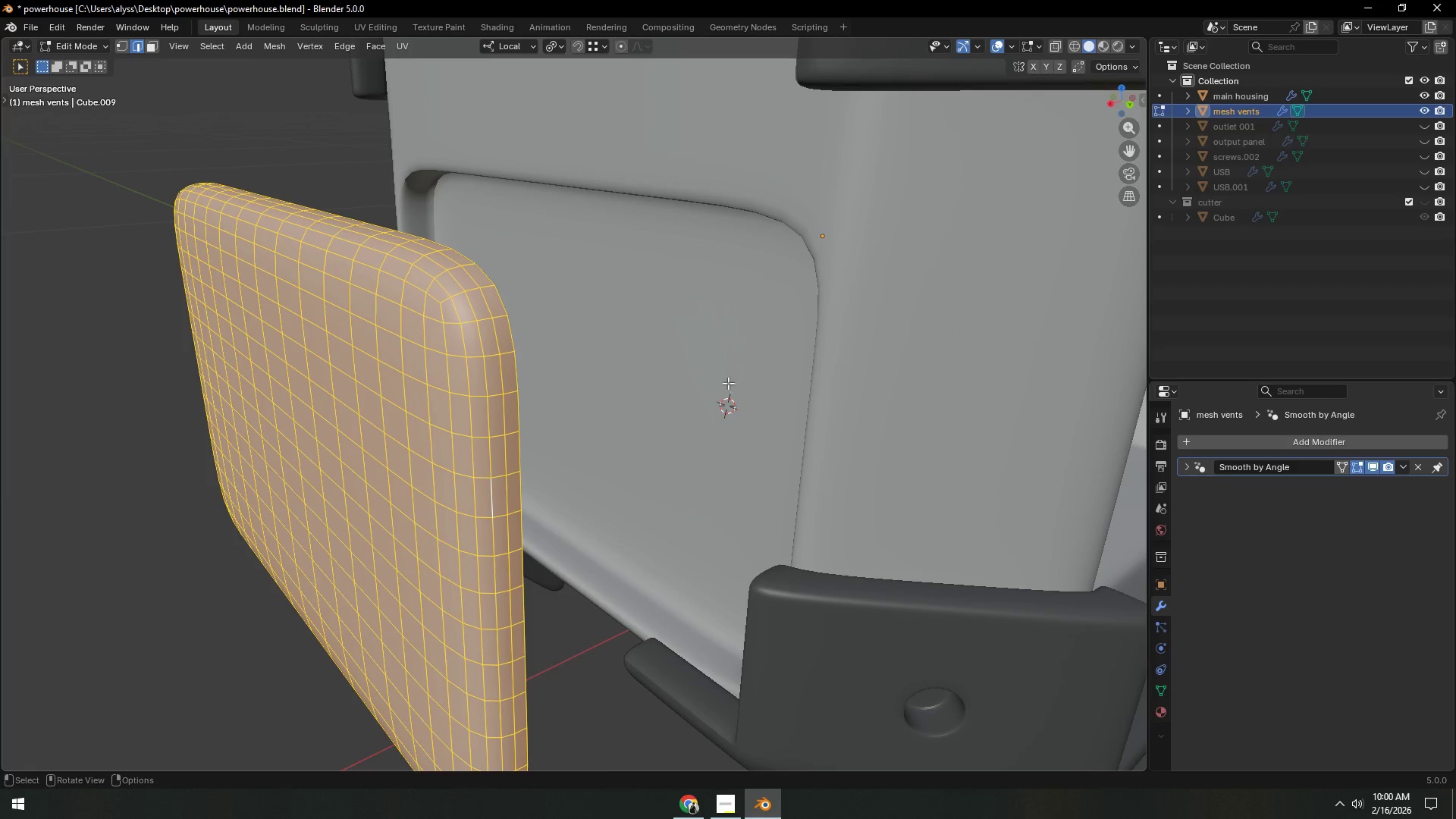 
type(gyx)
 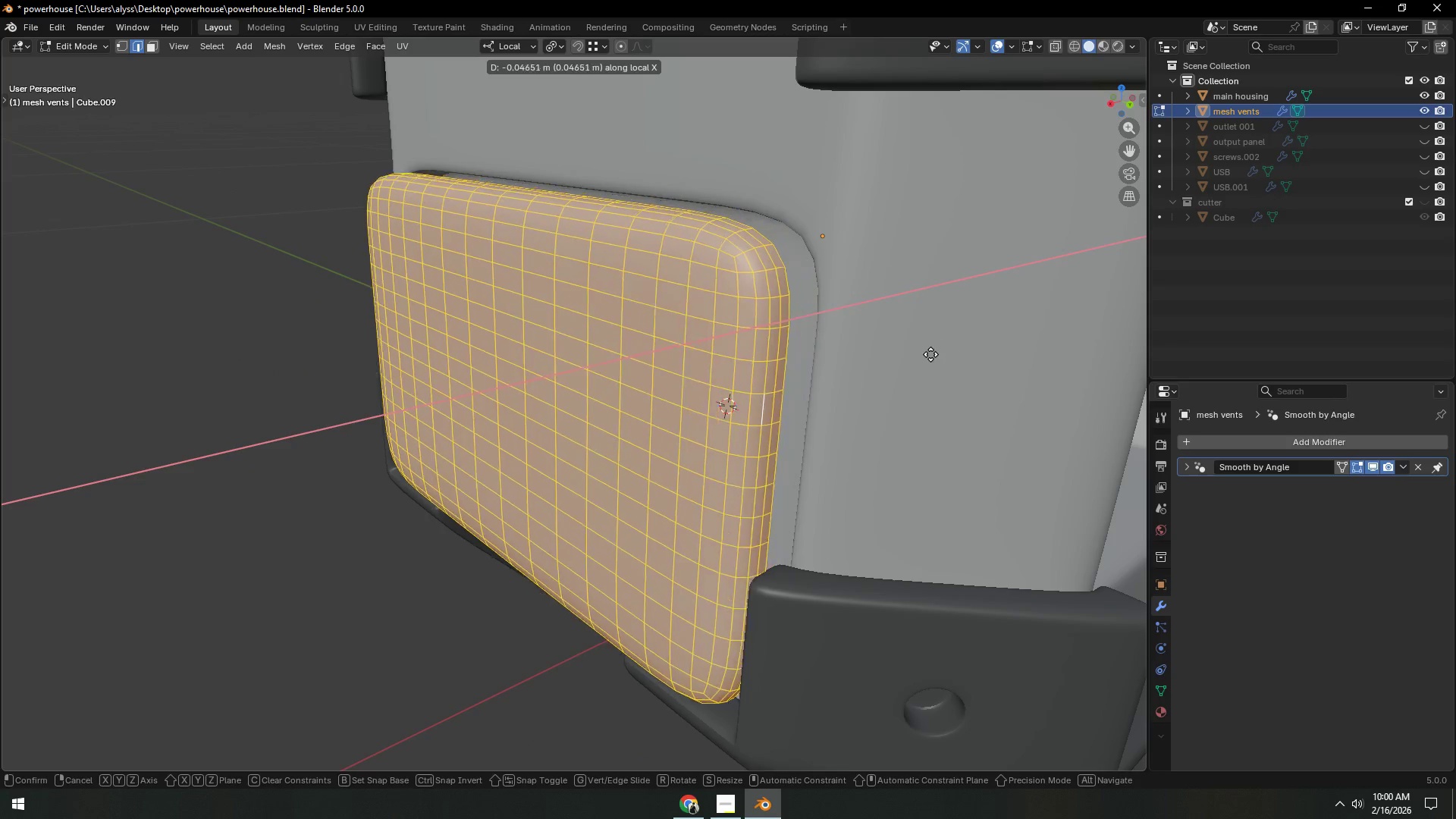 
left_click([753, 393])
 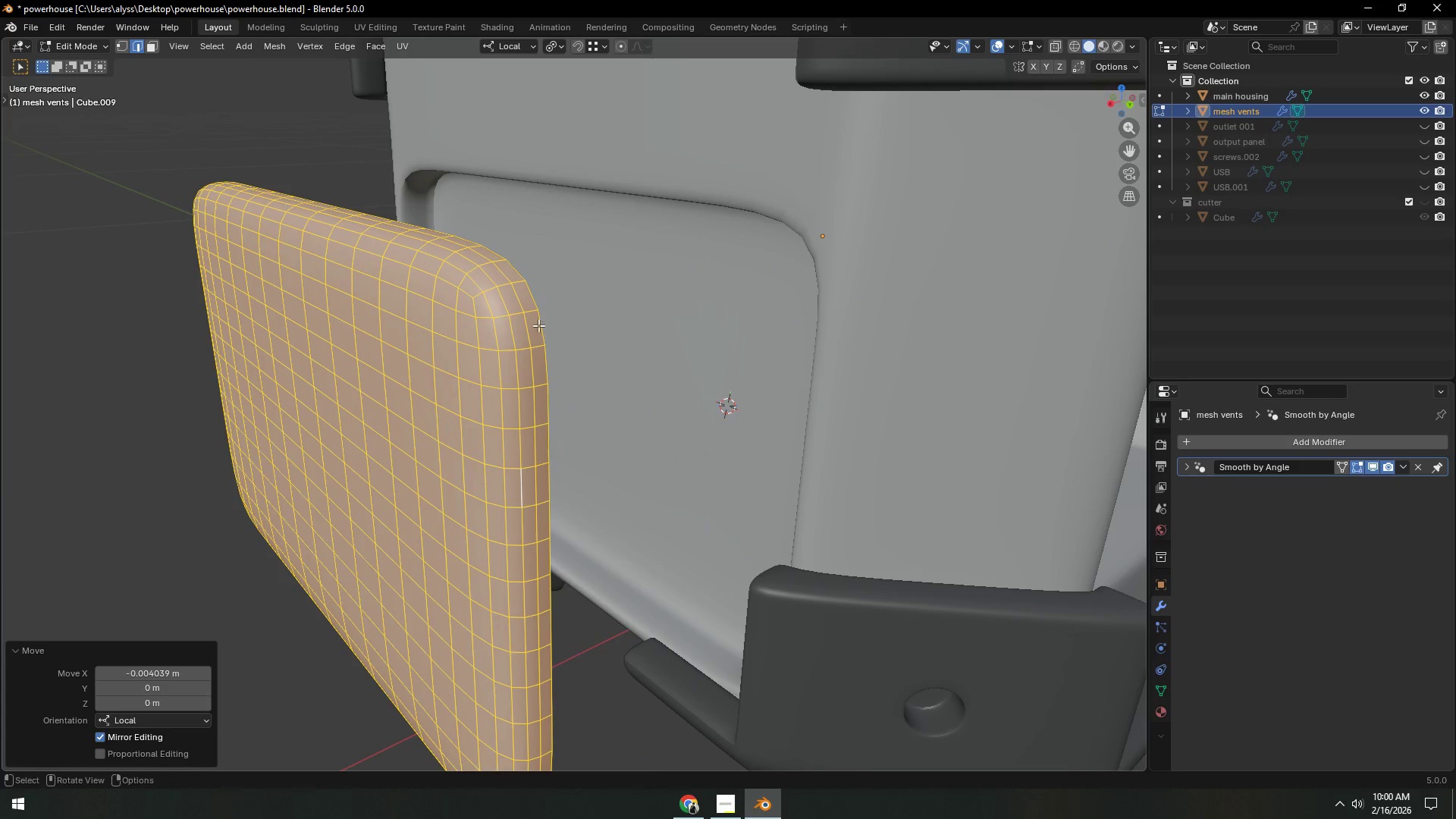 
hold_key(key=AltLeft, duration=0.72)
left_click([517, 301])
 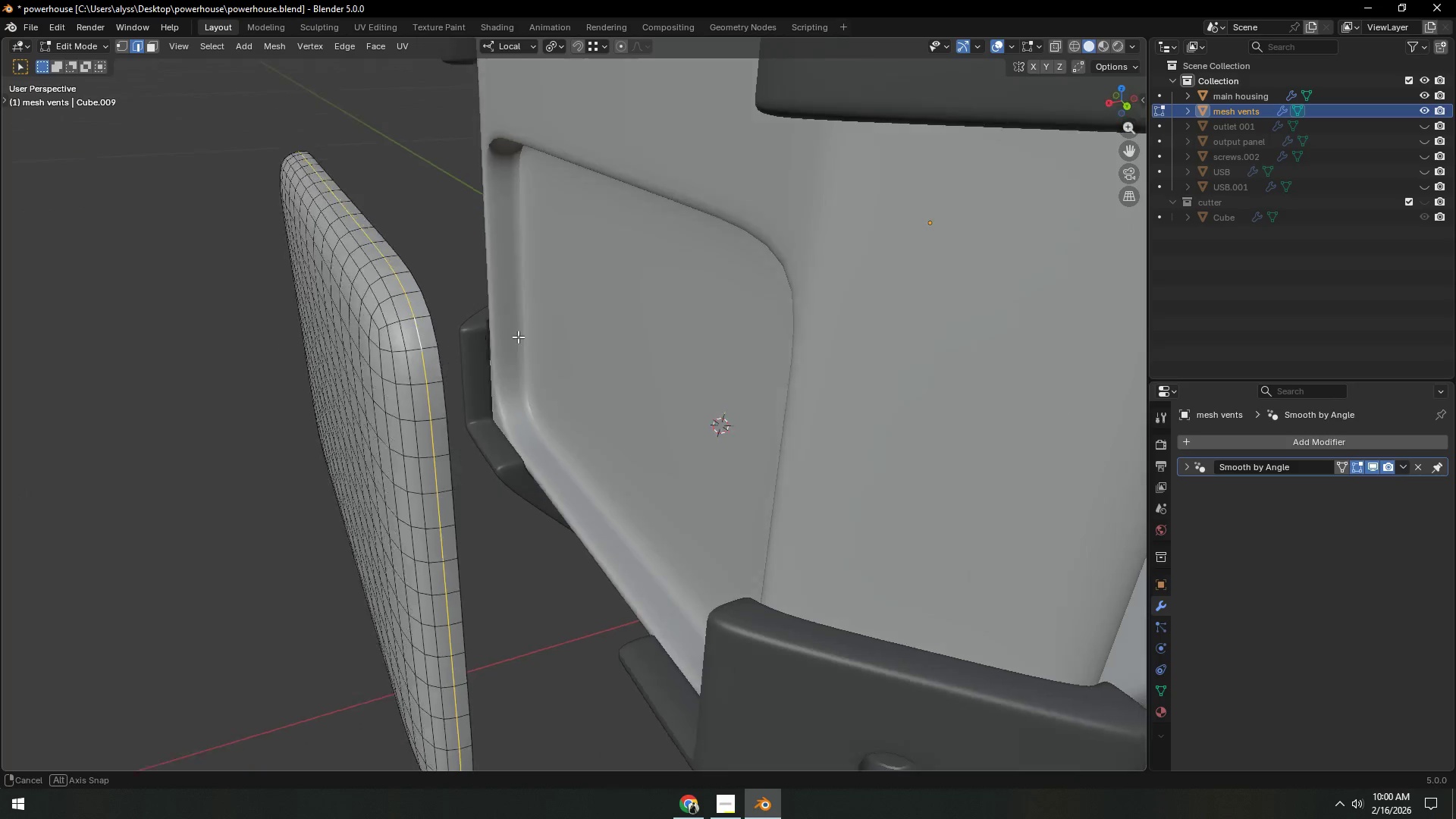 
hold_key(key=ShiftLeft, duration=0.62)
 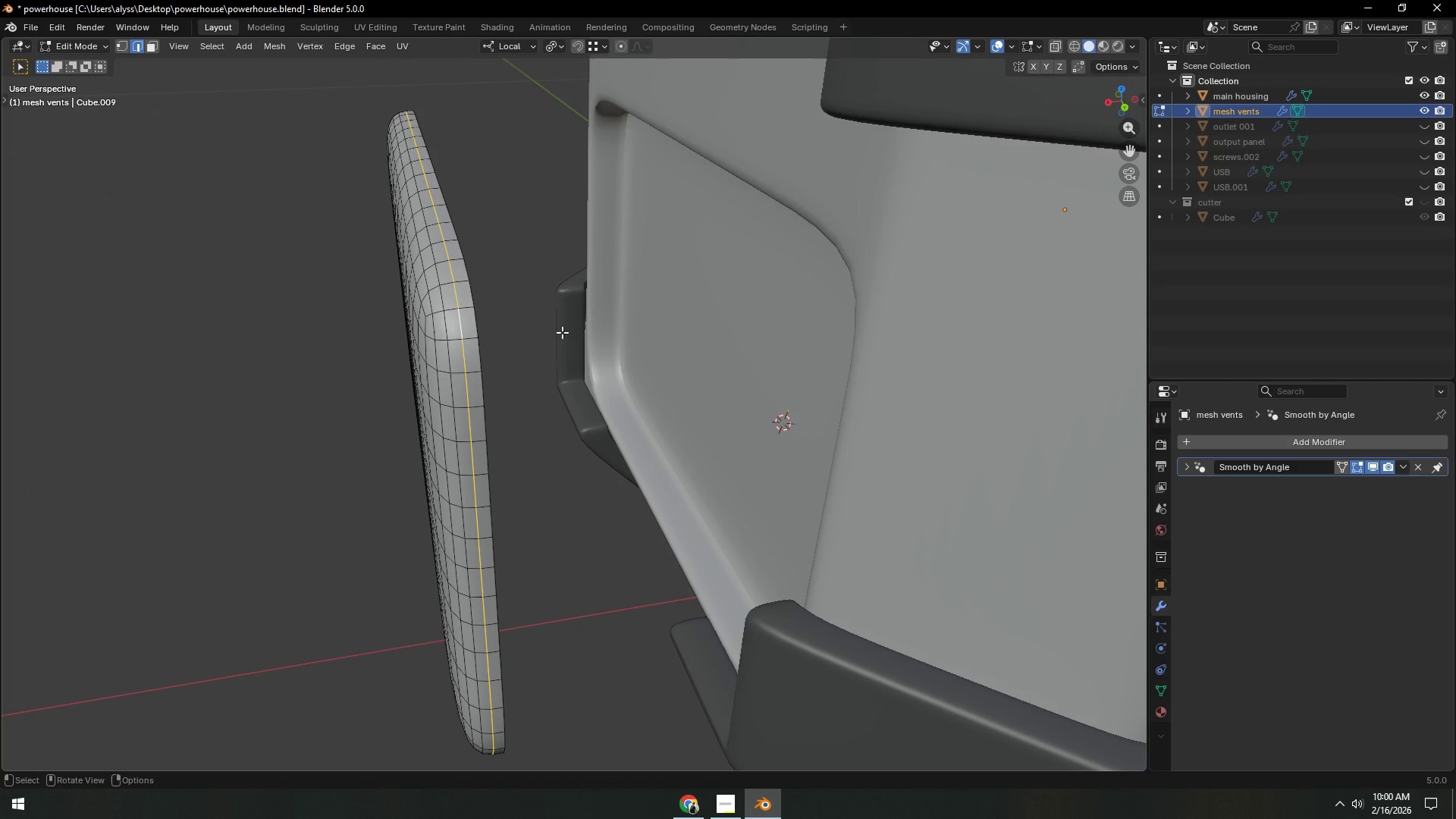 
scroll: coordinate [562, 332], scroll_direction: up, amount: 1.0
 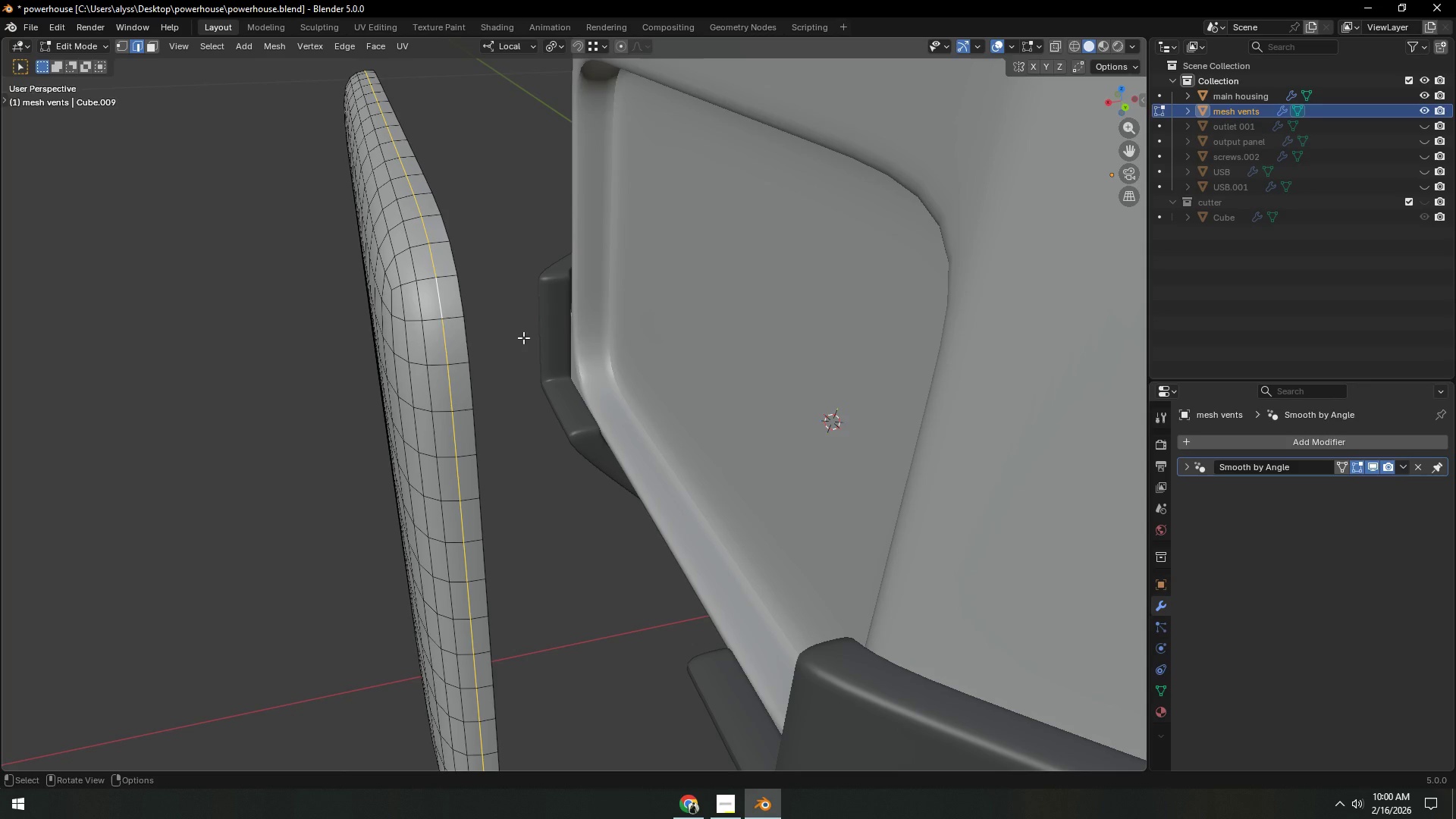 
type(agy)
 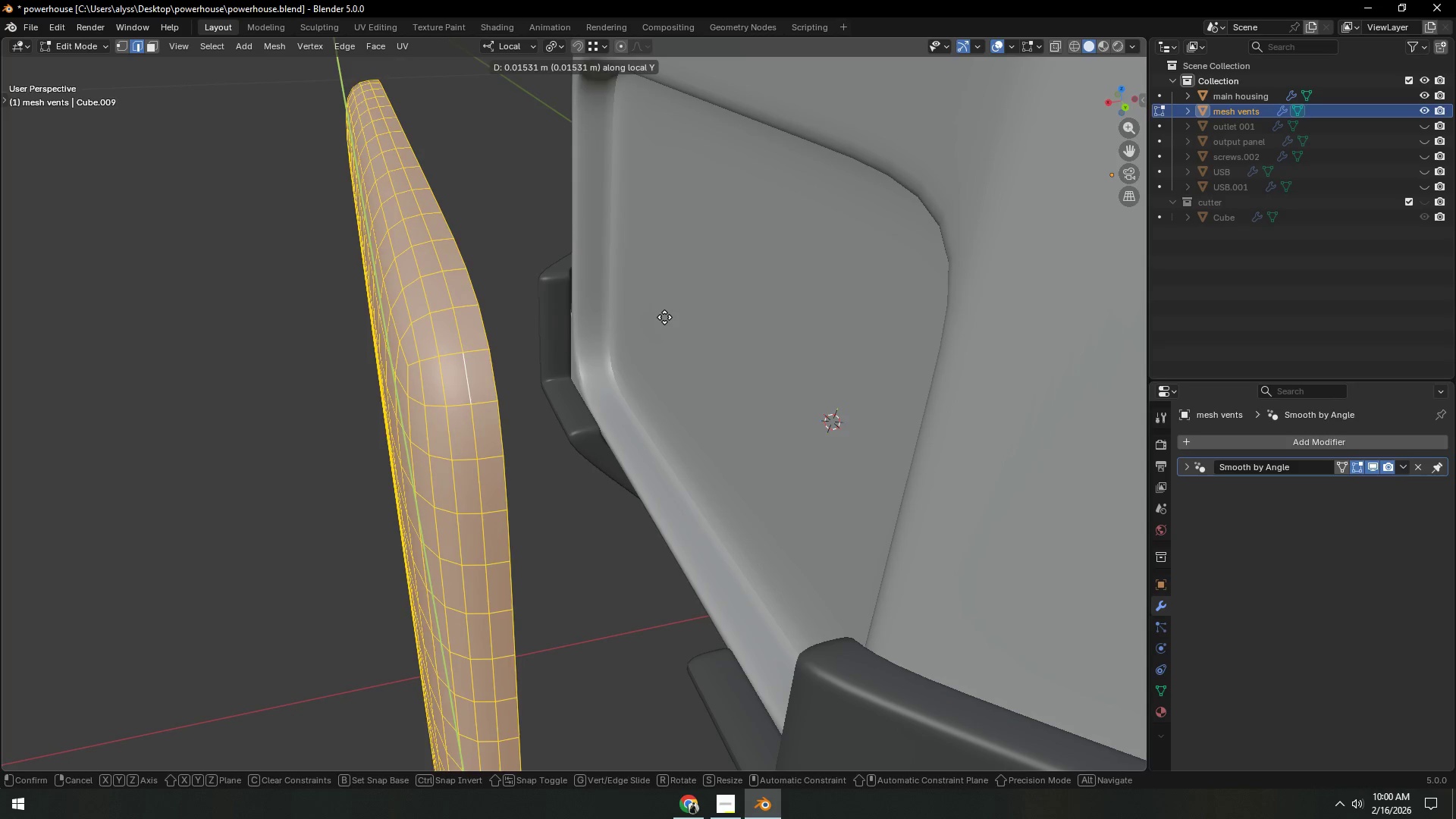 
key(X)
 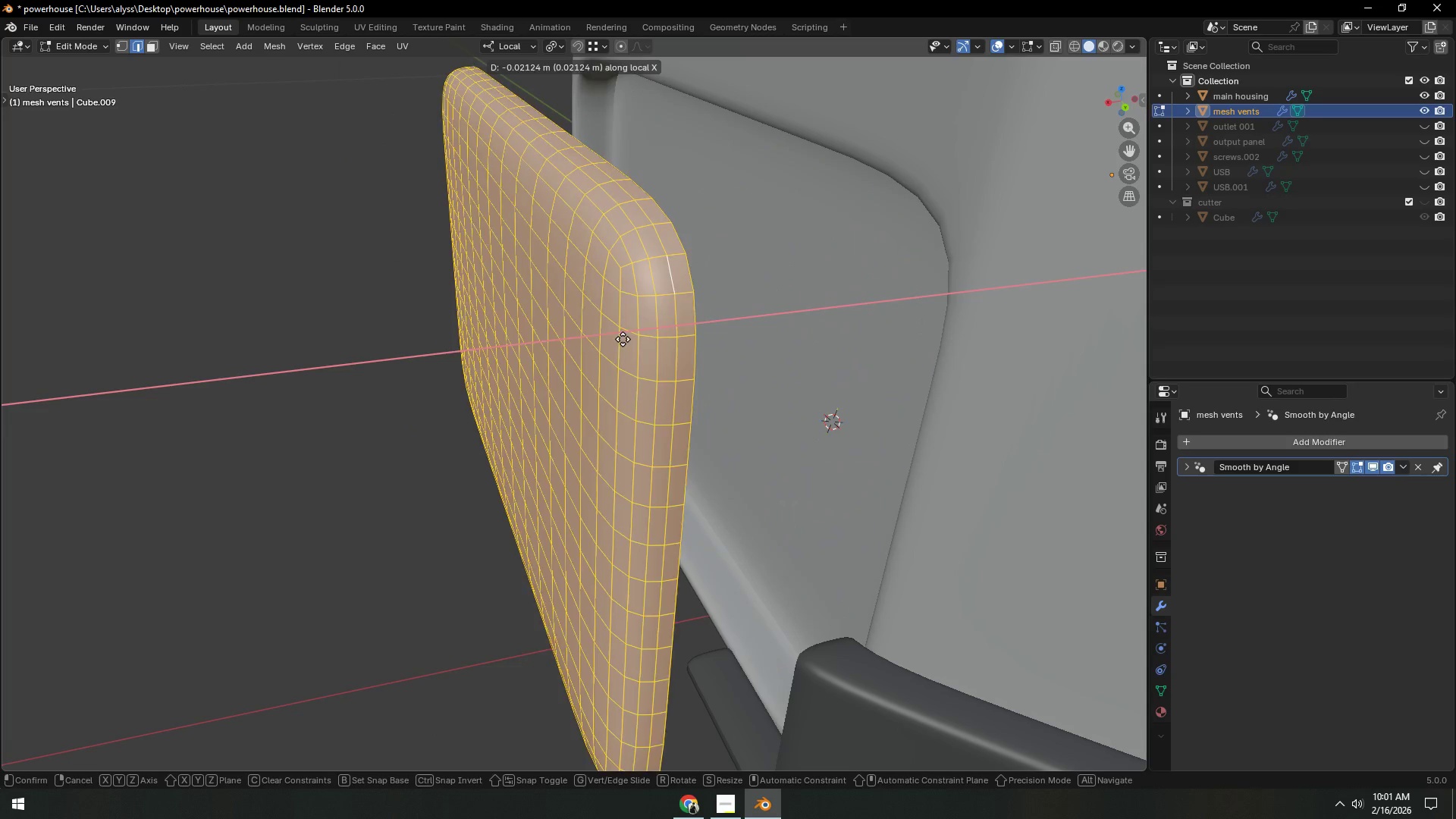 
left_click([496, 356])
 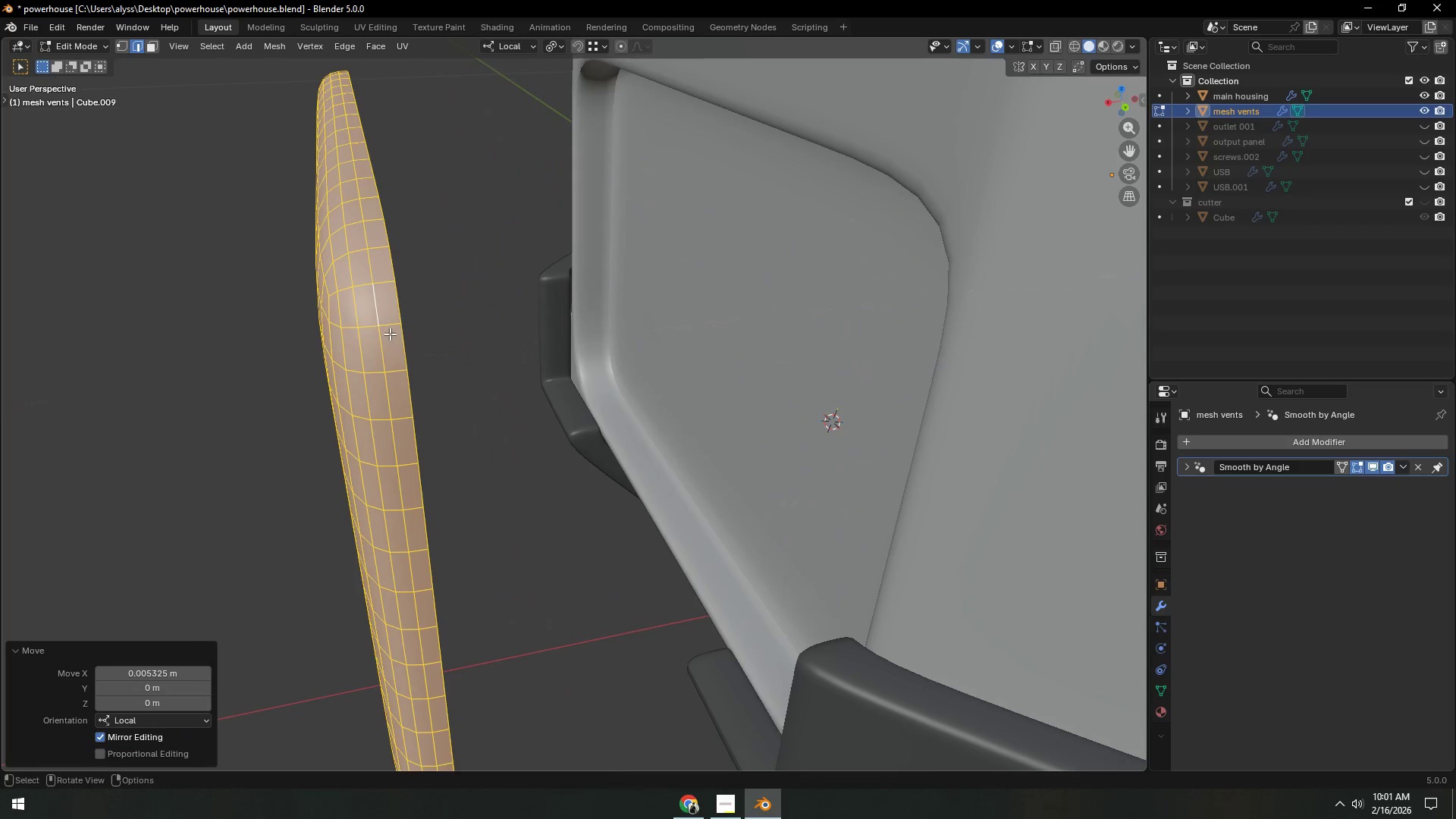 
hold_key(key=AltLeft, duration=0.81)
left_click([376, 308])
 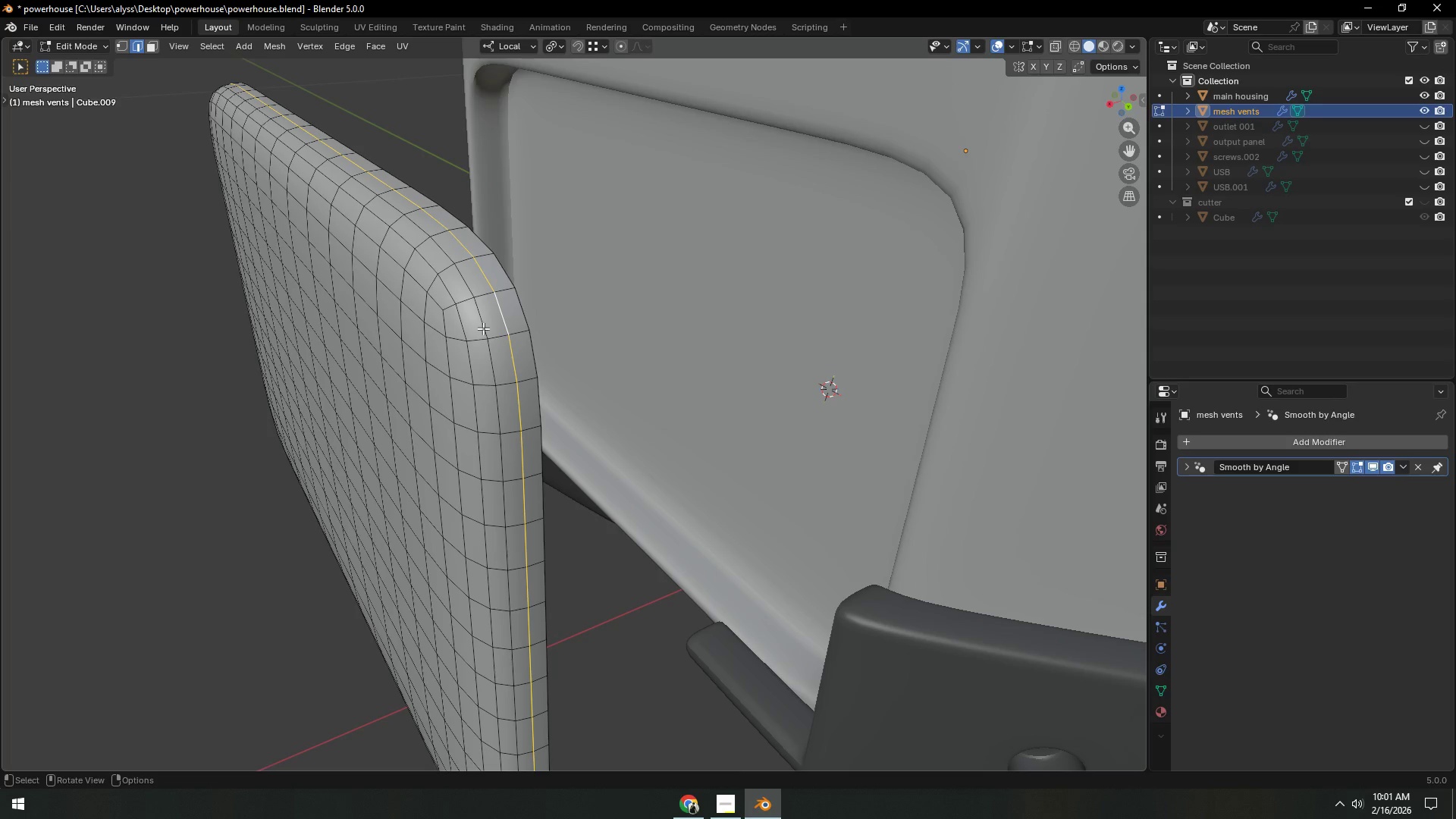 
wait(6.06)
 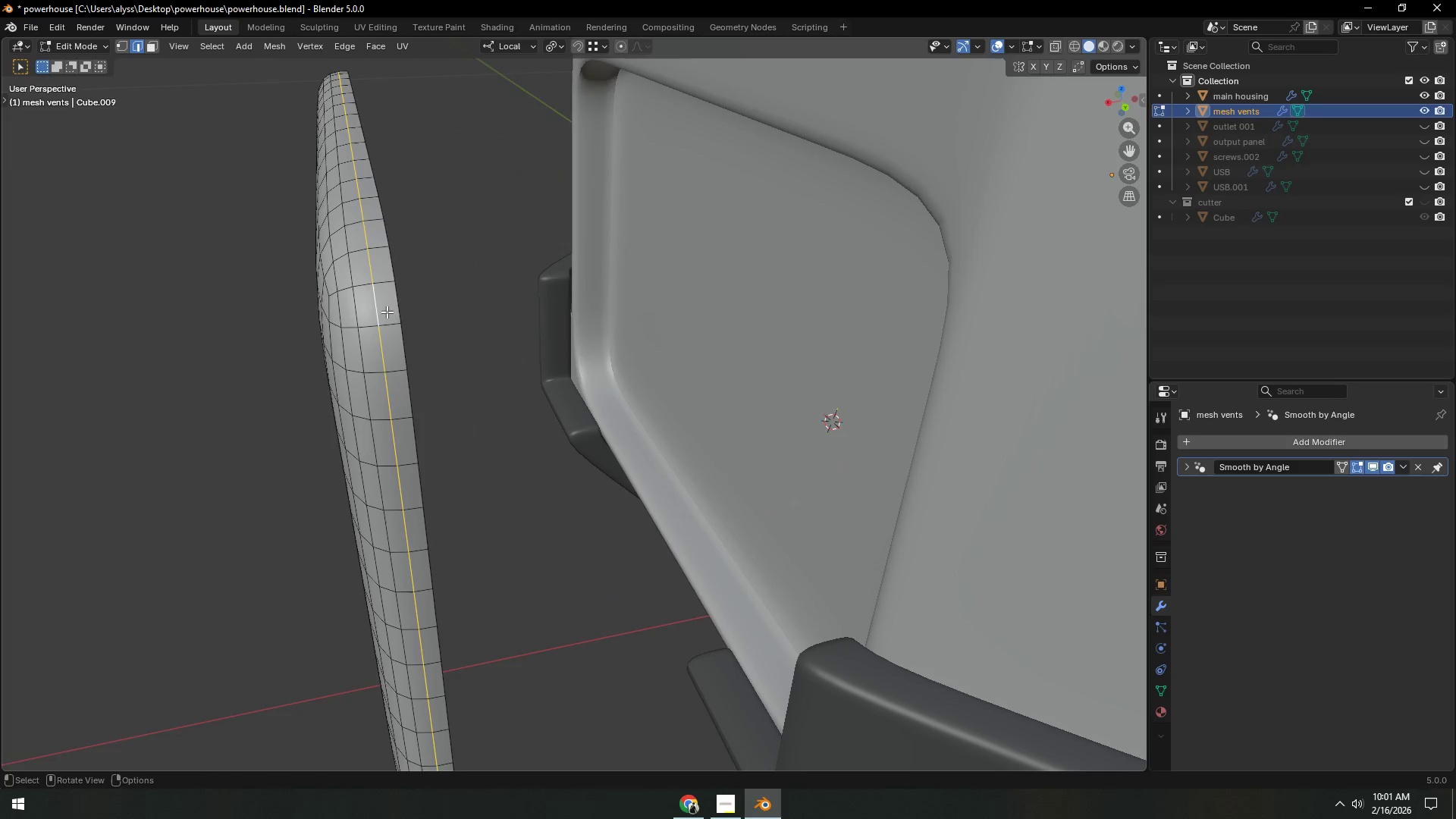 
left_click([214, 49])
 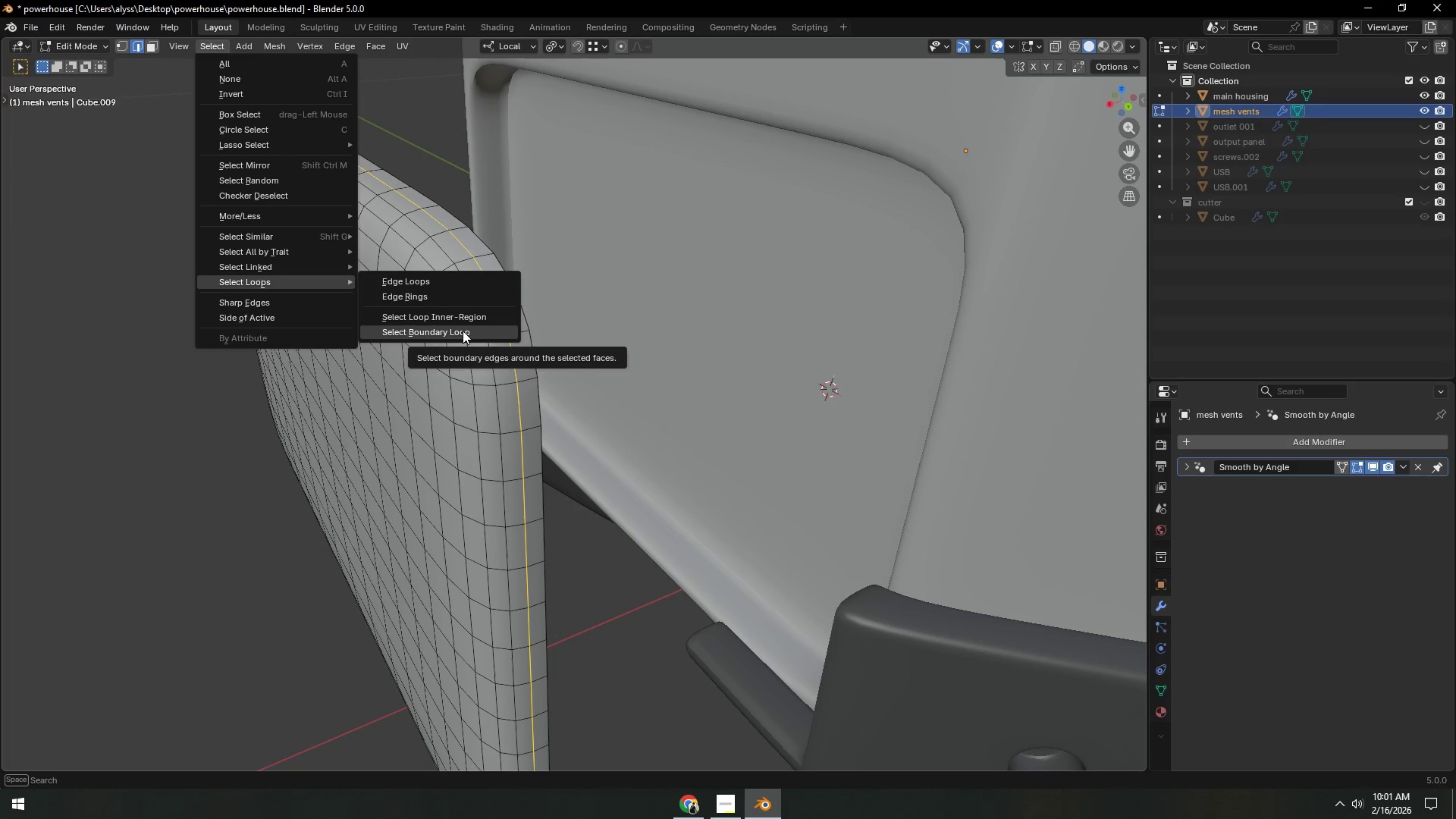 
left_click([466, 320])
 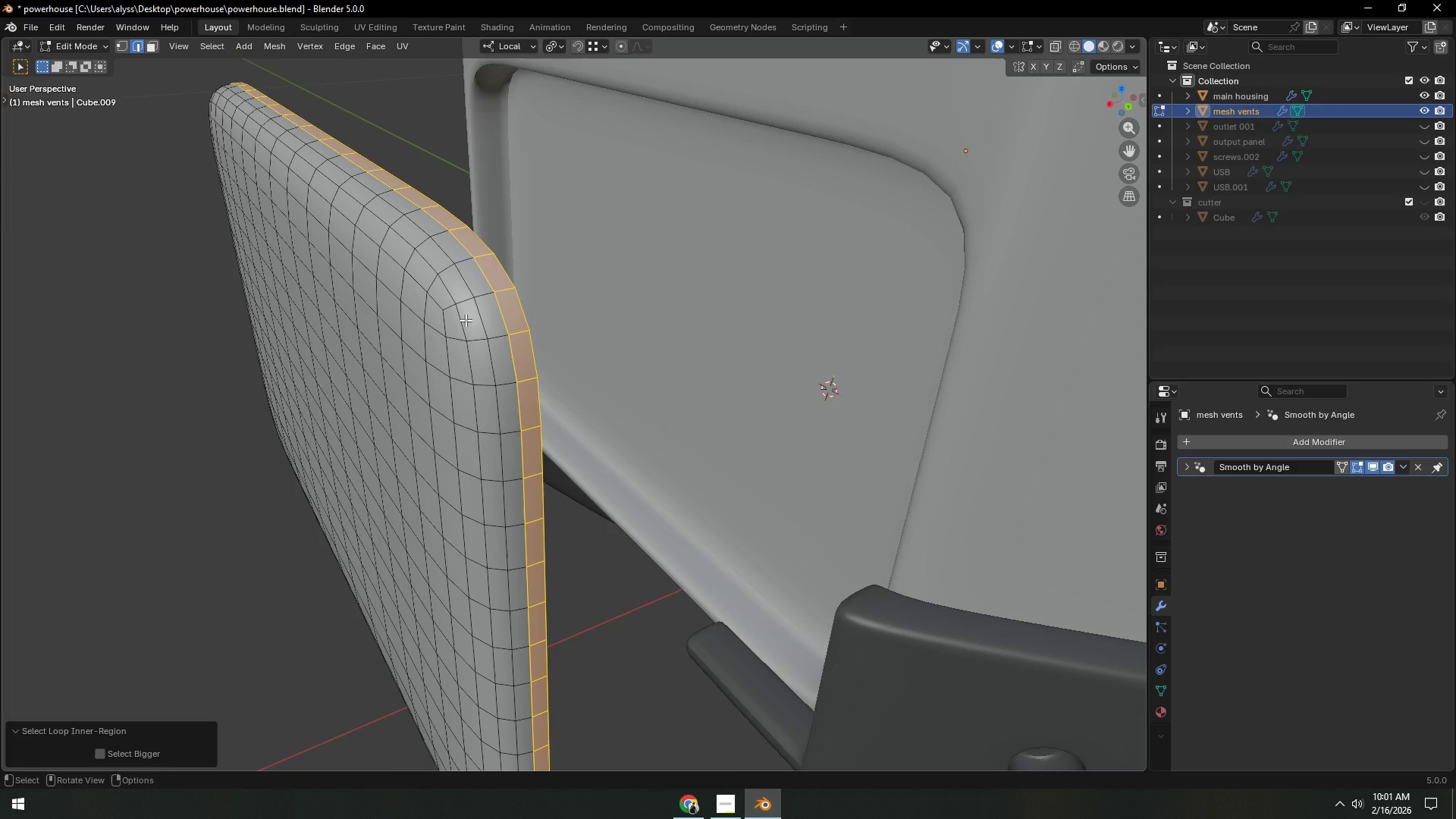 
hold_key(key=AltLeft, duration=0.66)
left_click([521, 309])
 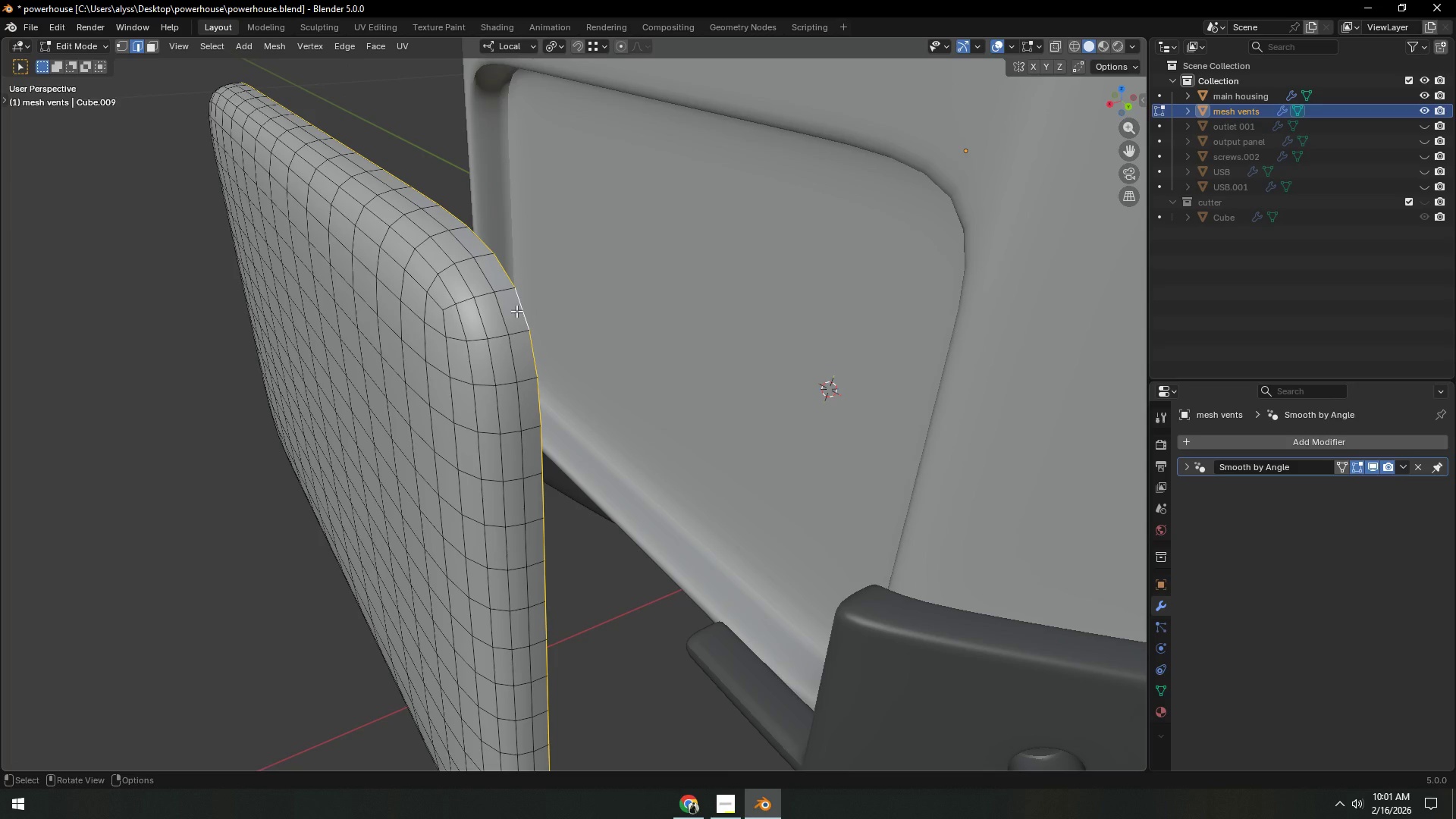 
key(Control+ControlLeft)
 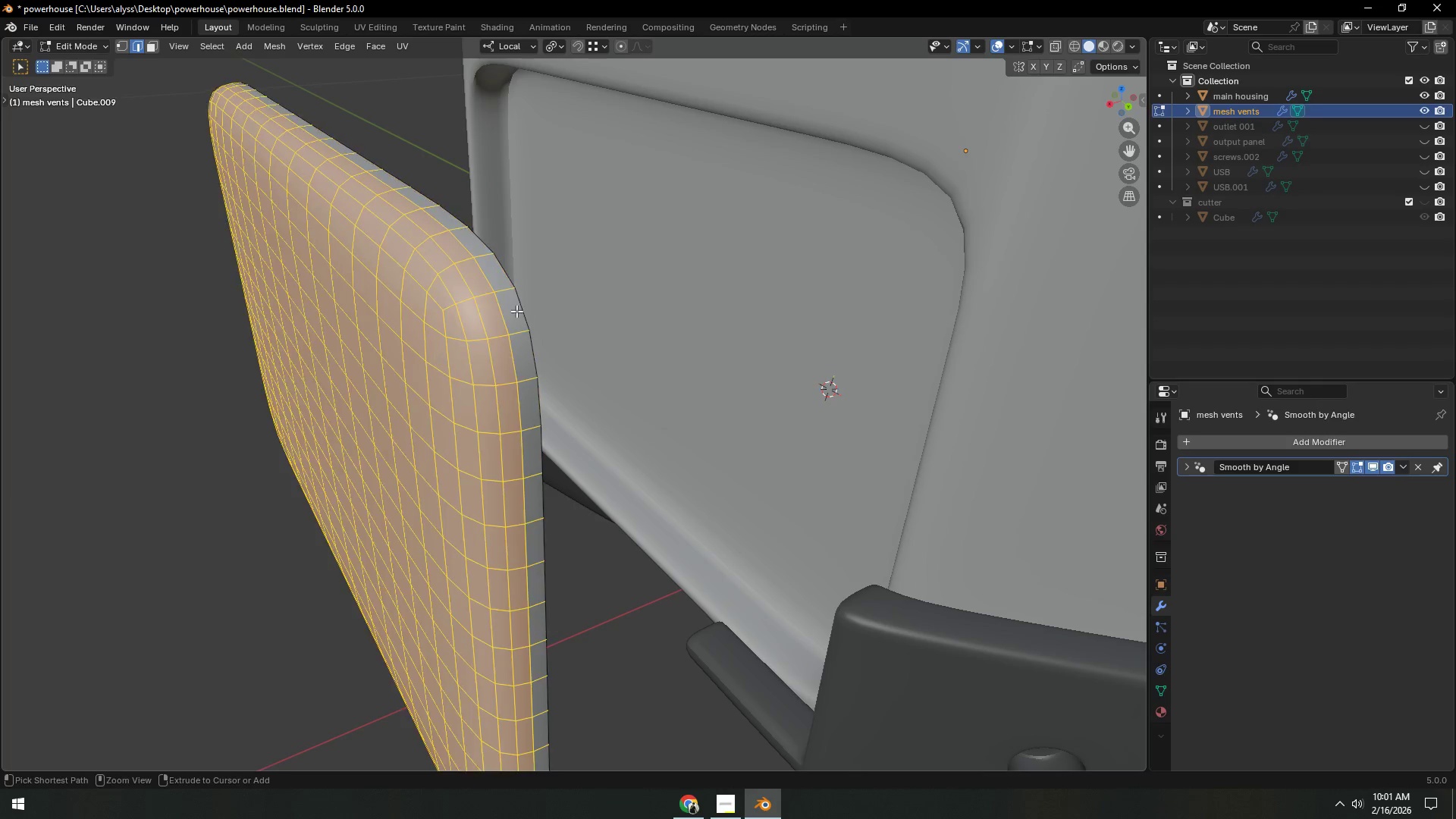 
key(Control+I)
 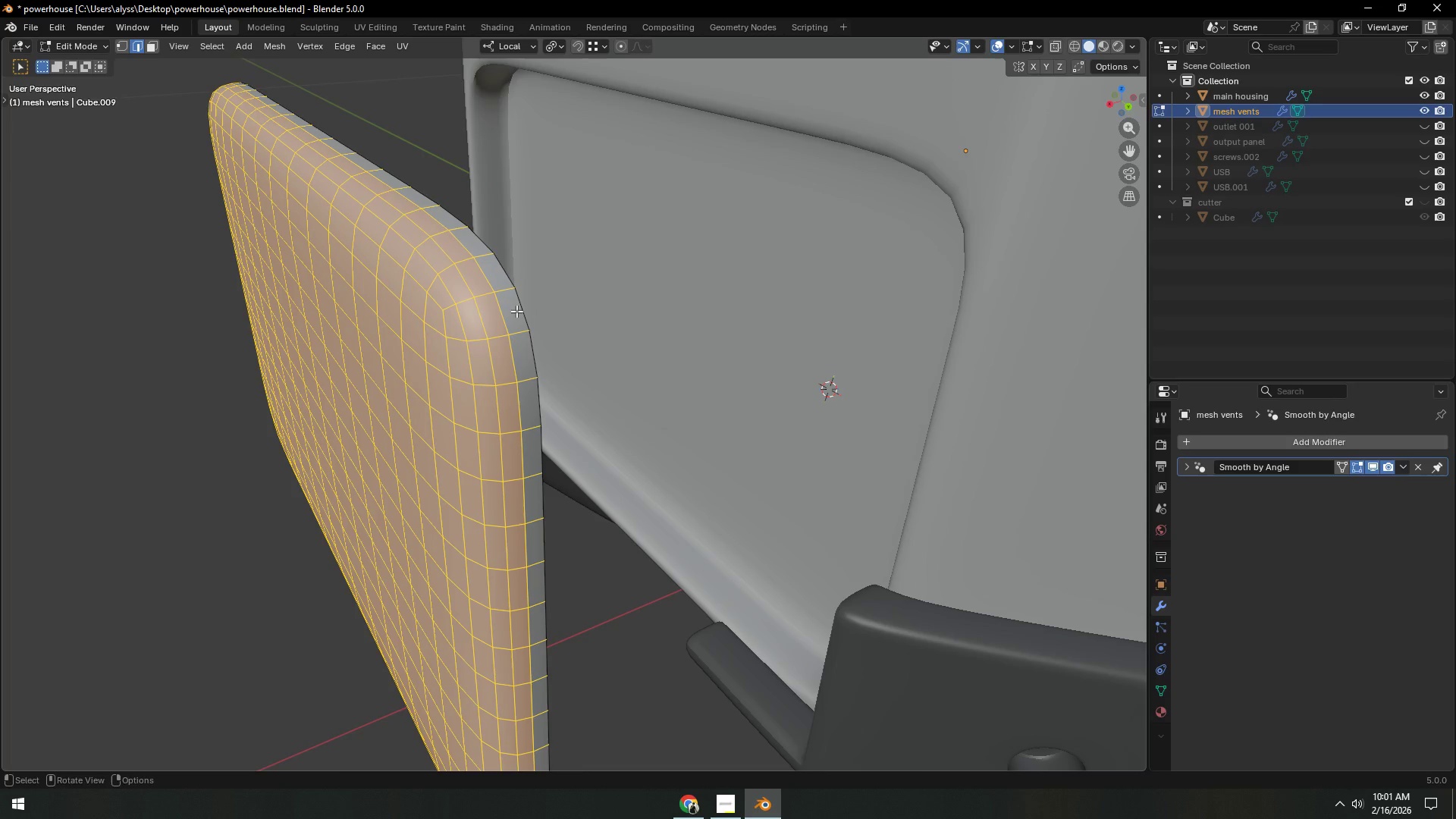 
key(S)
 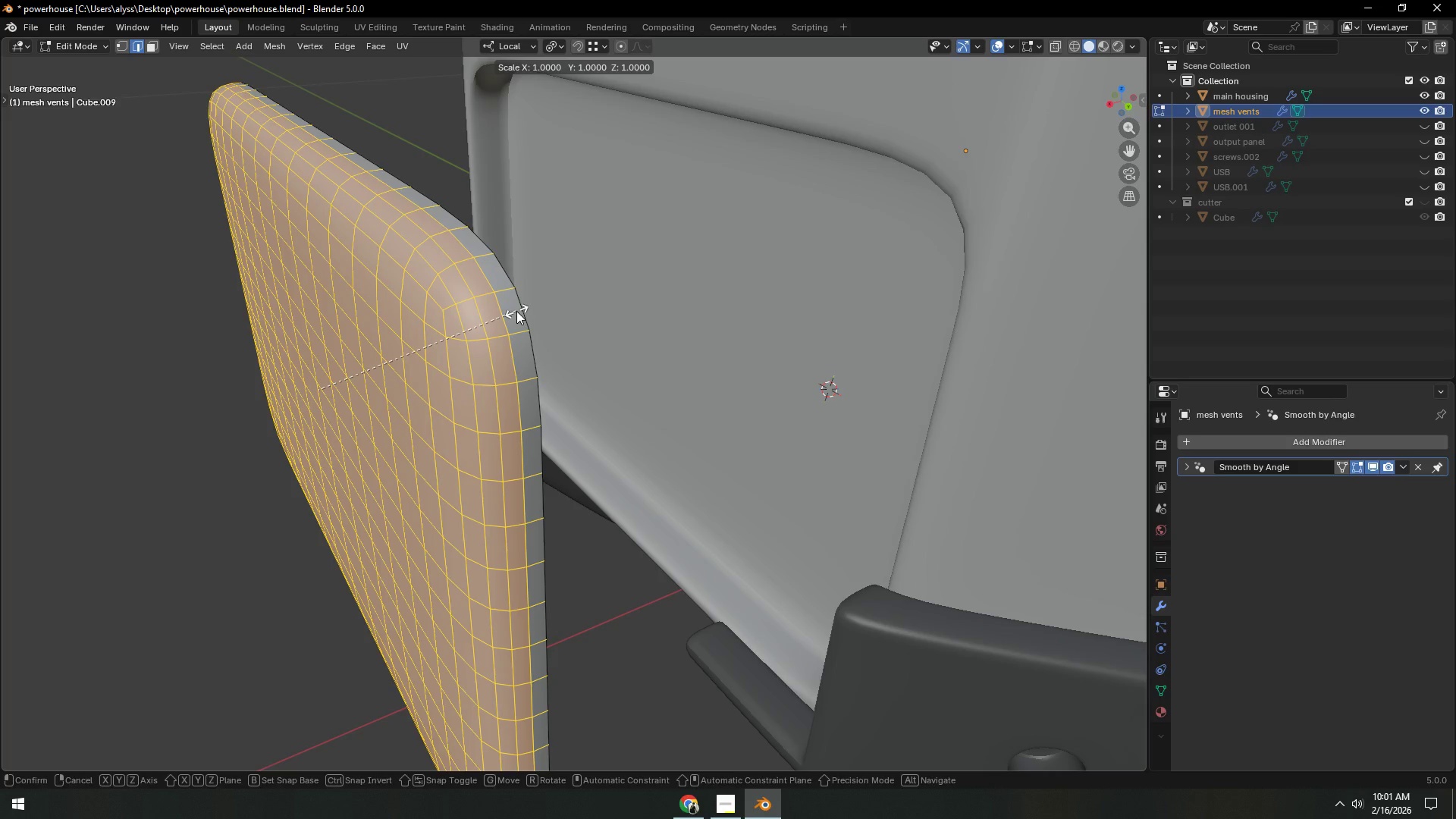 
right_click([514, 312])
 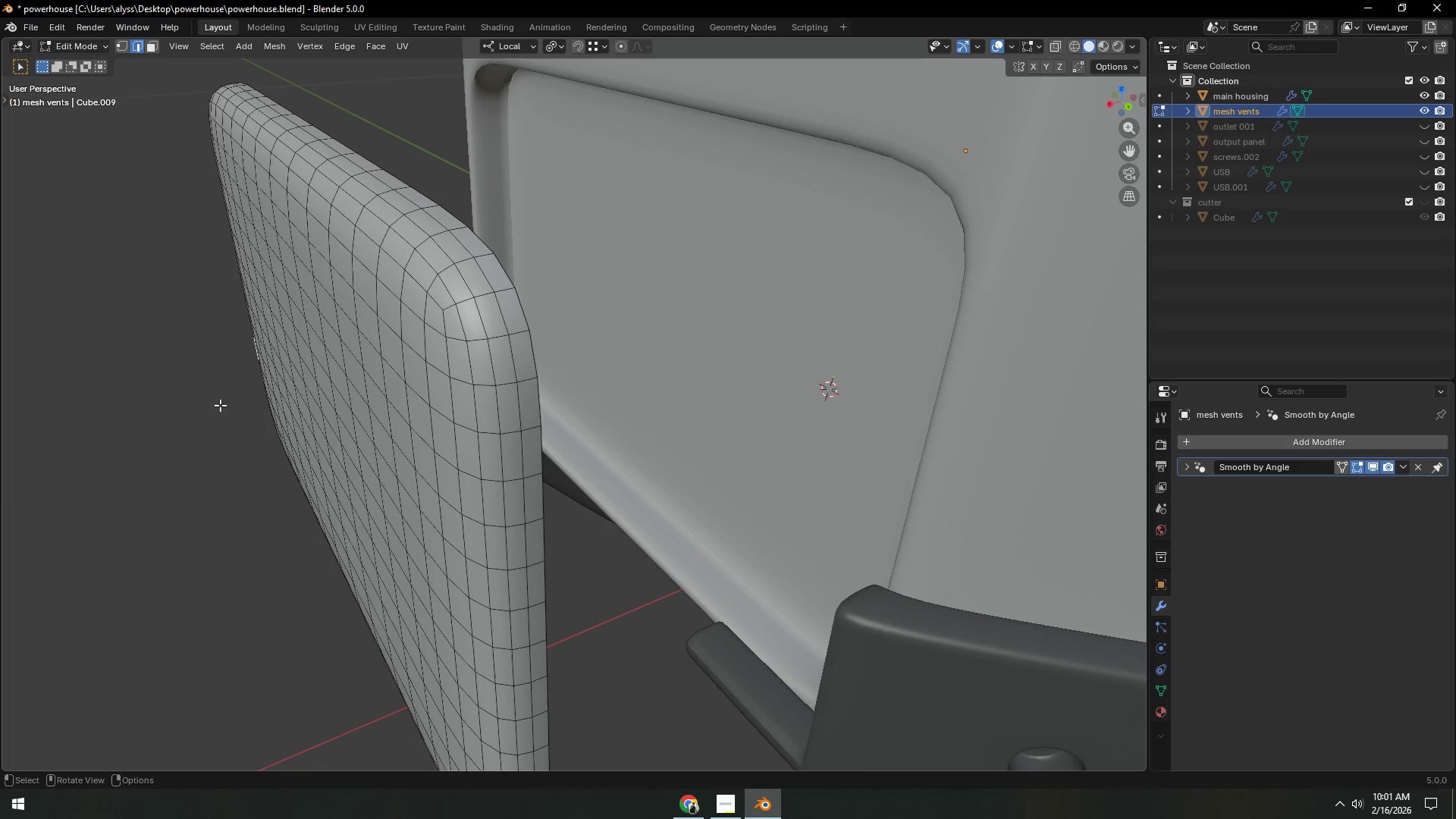 
key(Alt+AltLeft)
 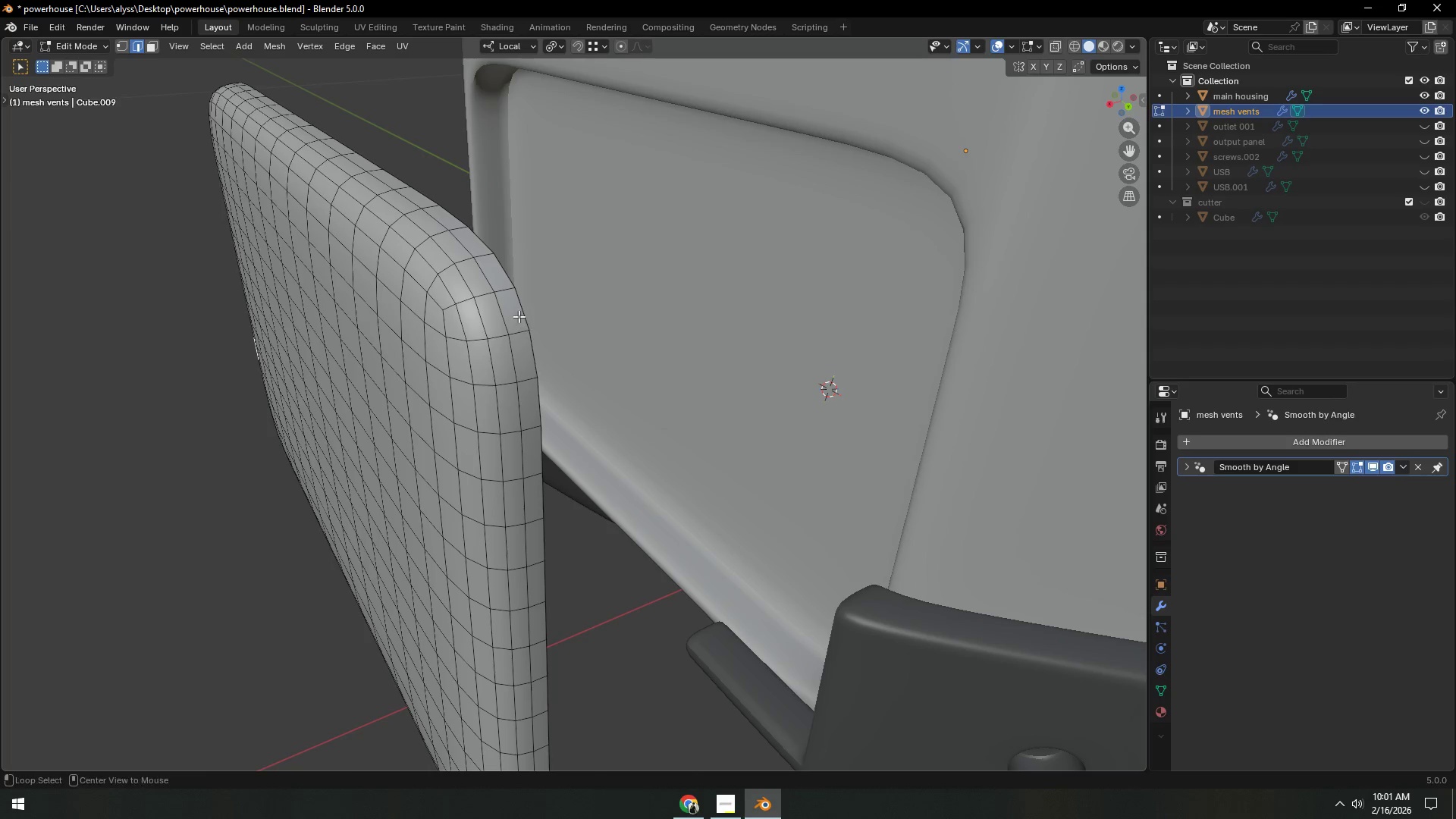 
left_click([518, 313])
 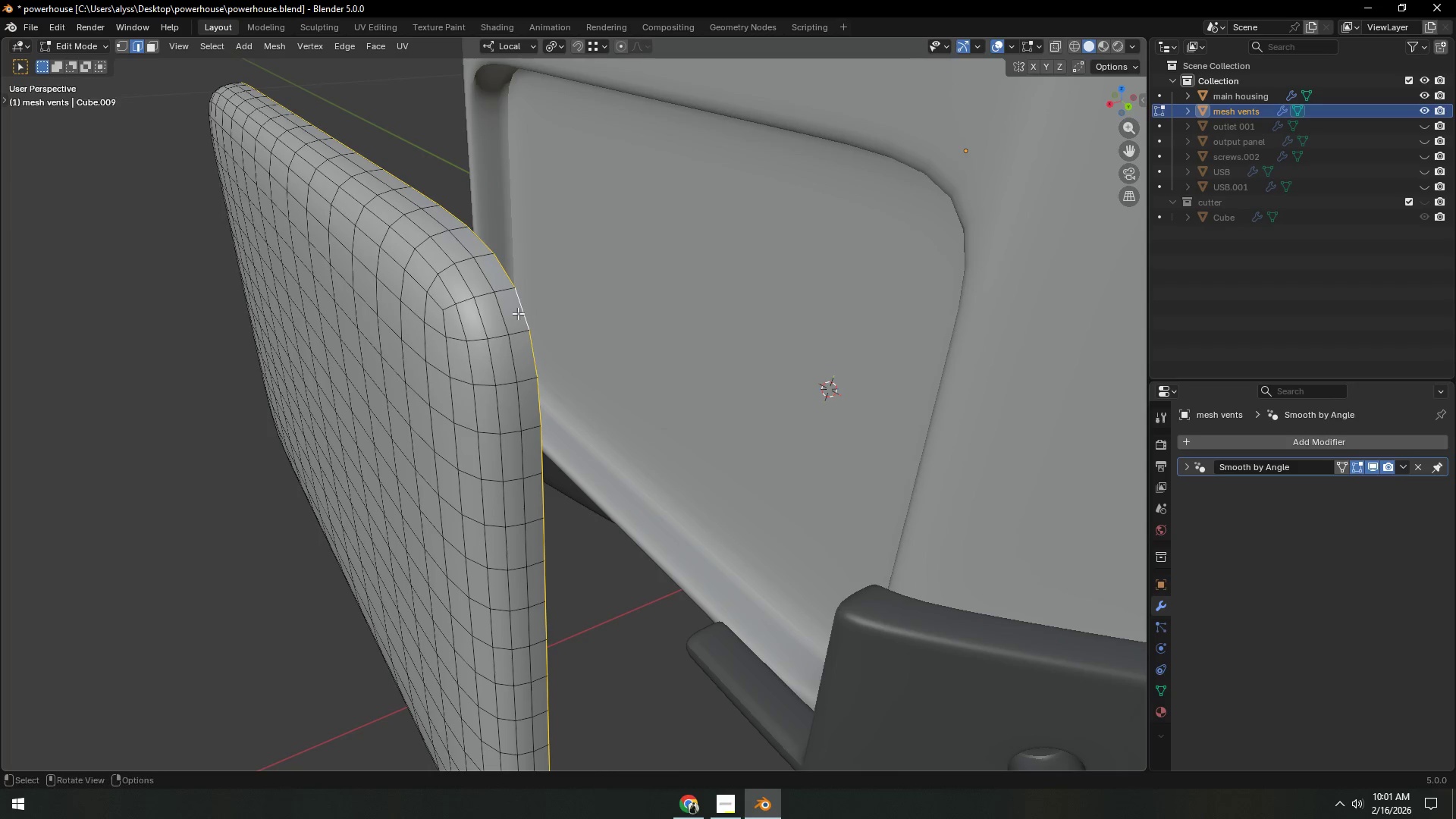 
key(1)
 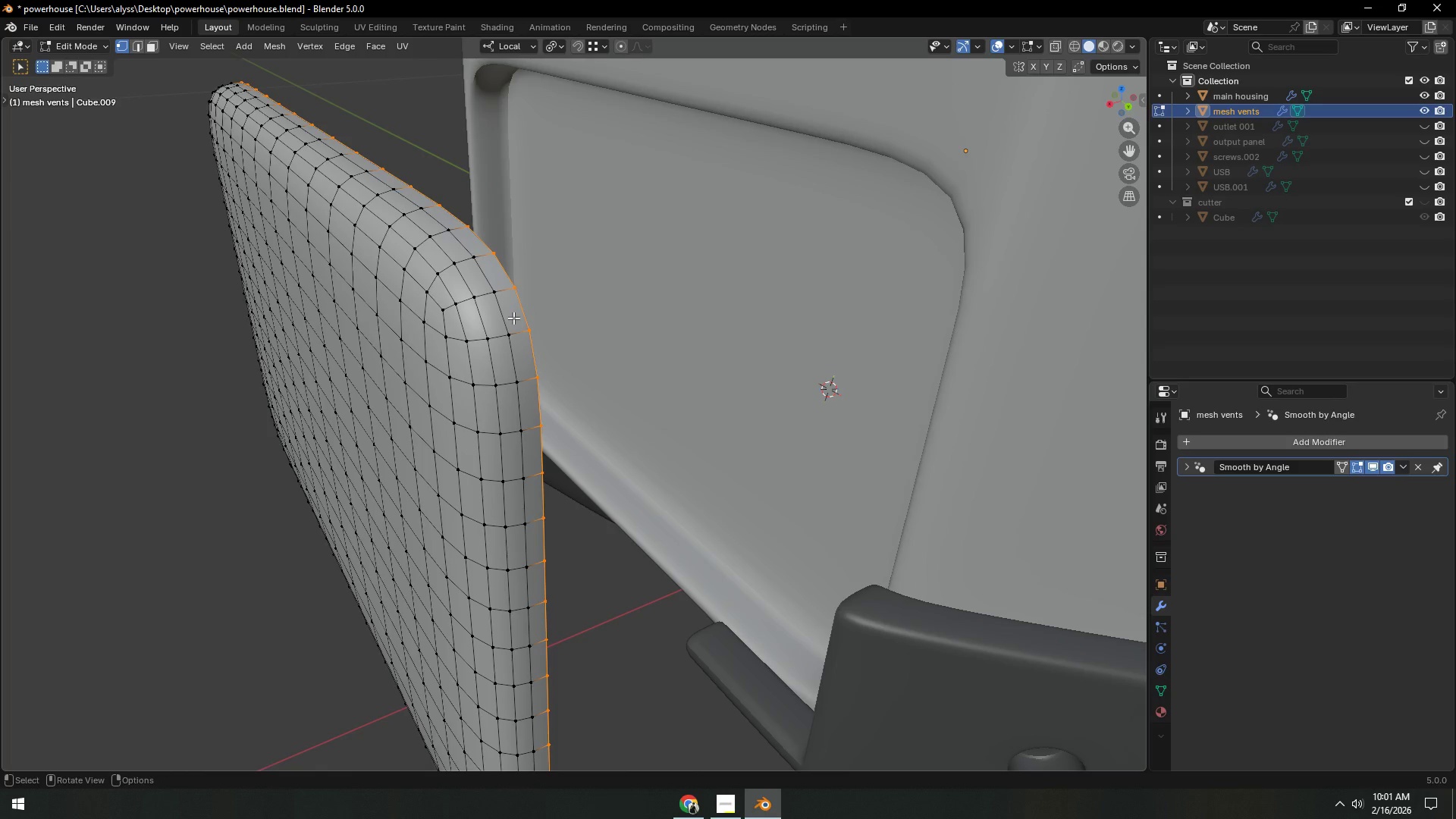 
key(Control+ControlLeft)
 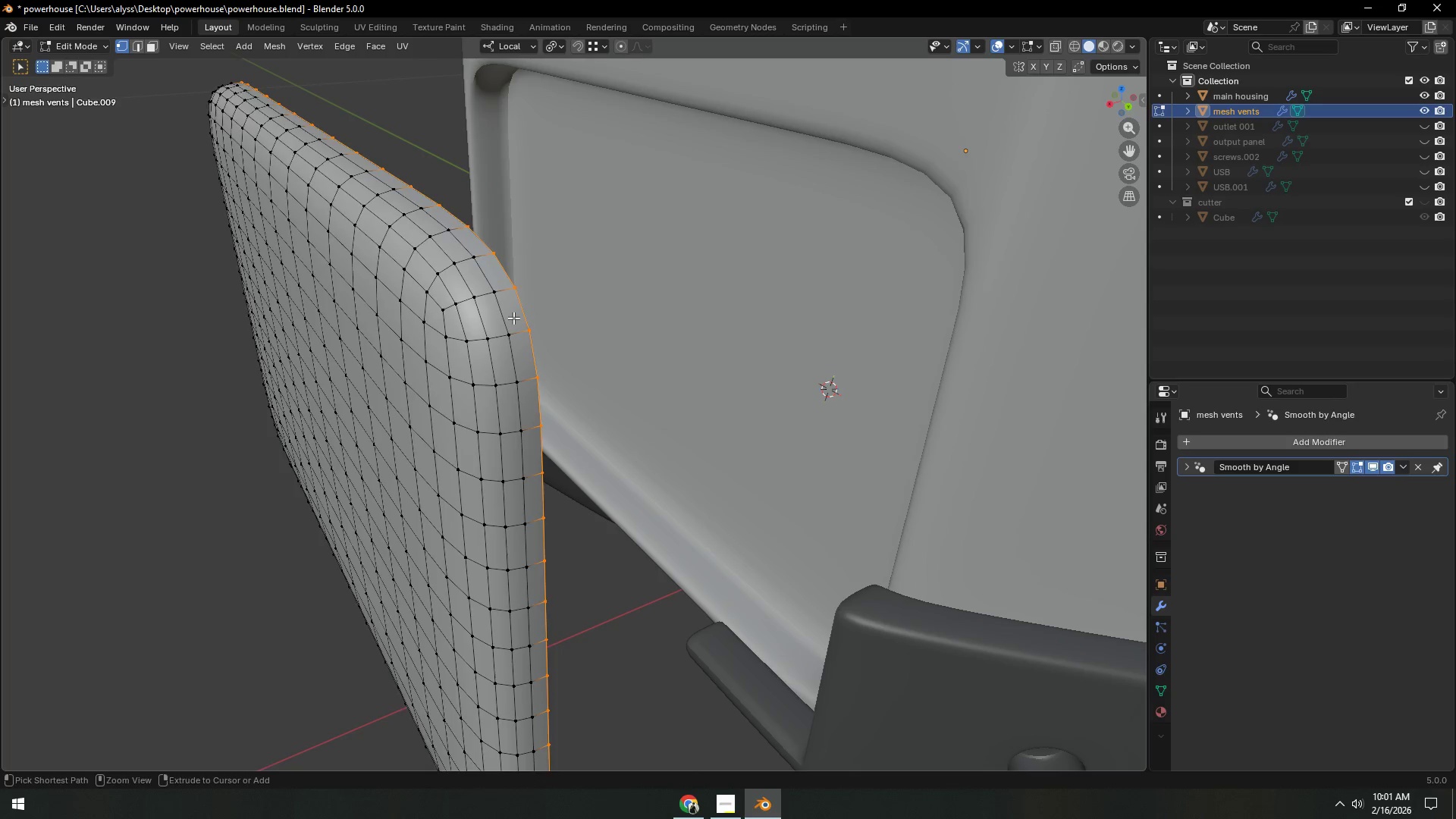 
key(Control+I)
 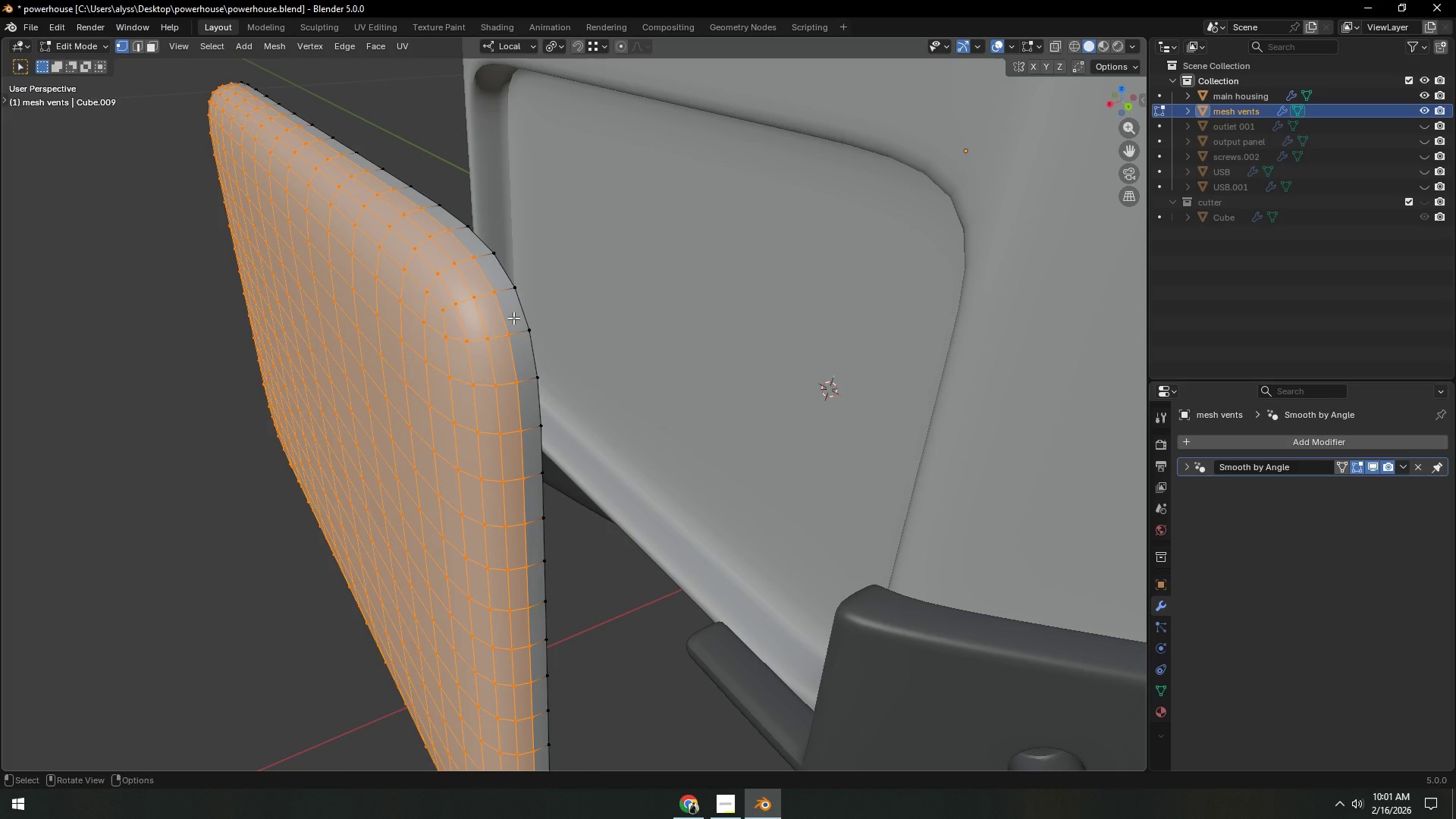 
type(sx0)
 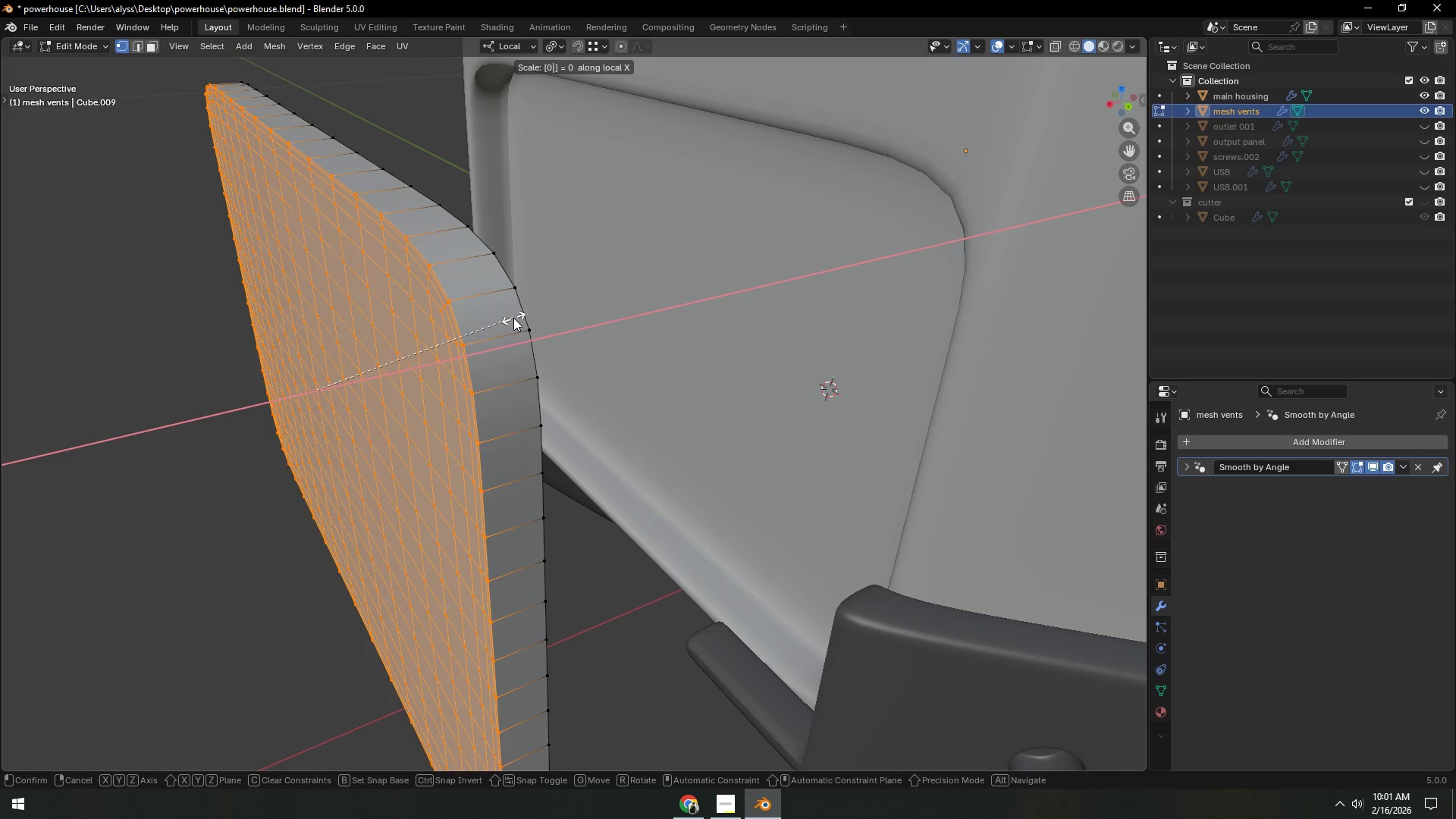 
right_click([513, 318])
 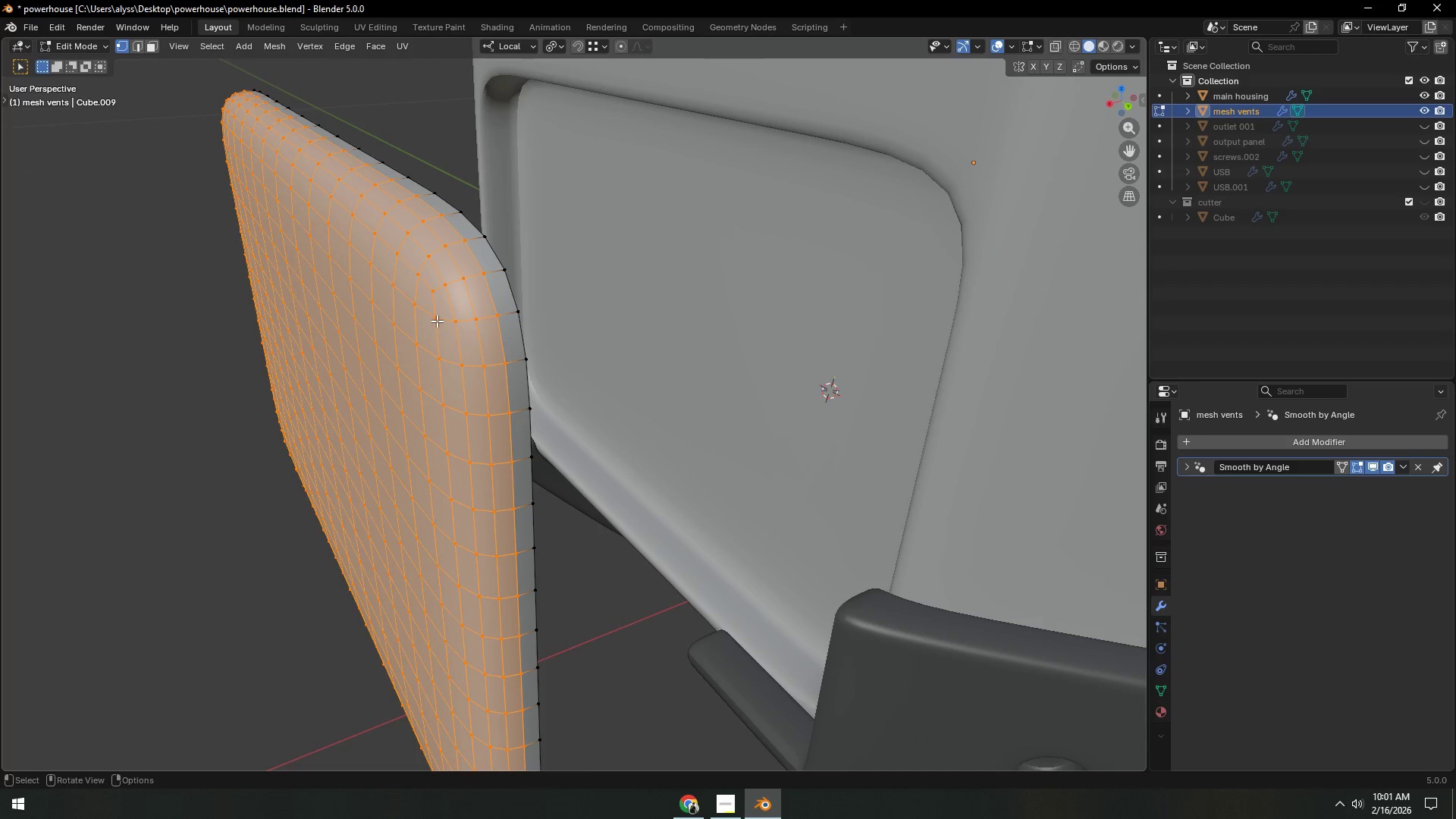 
wait(5.95)
 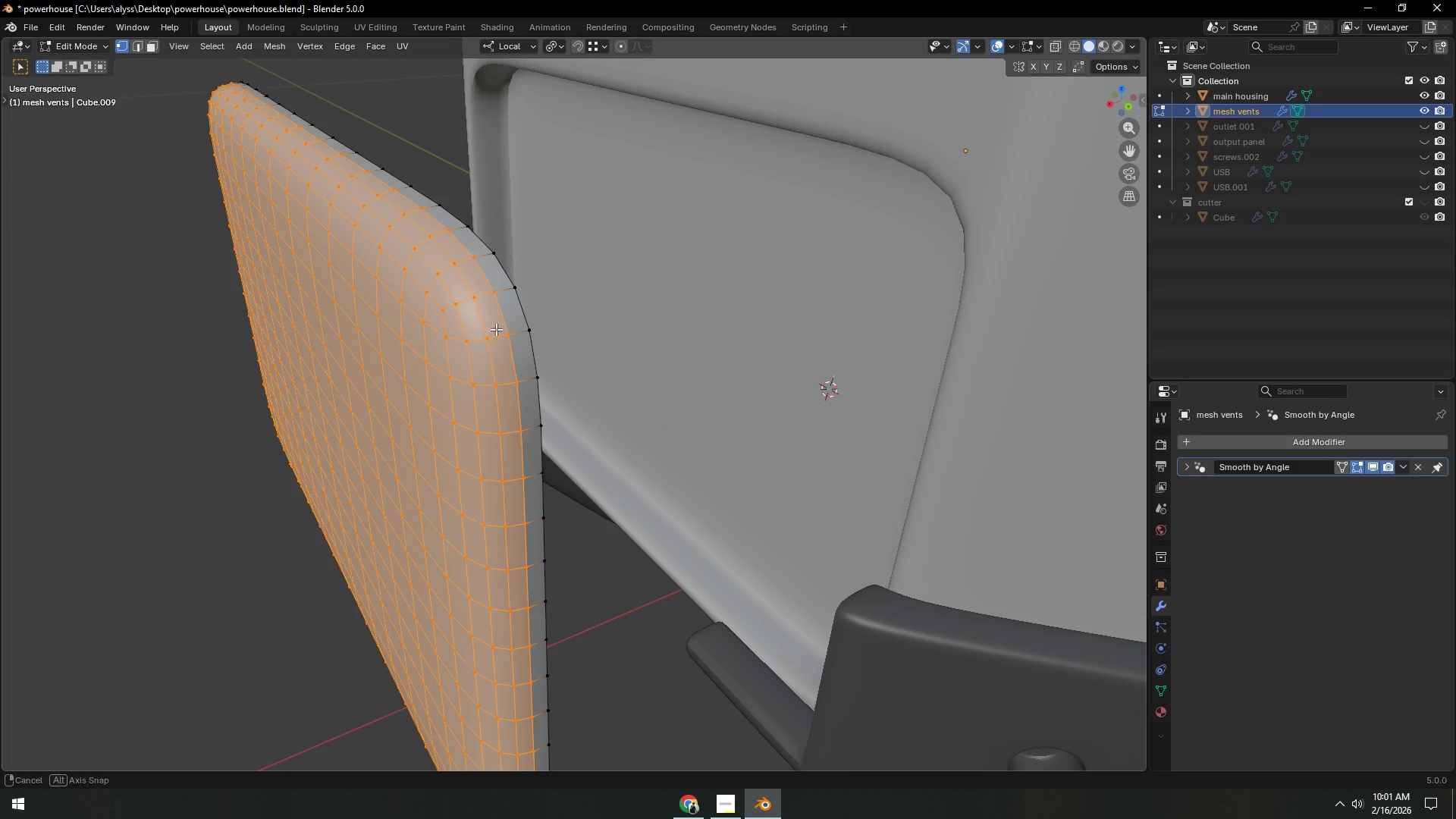 
hold_key(key=AltLeft, duration=1.16)
 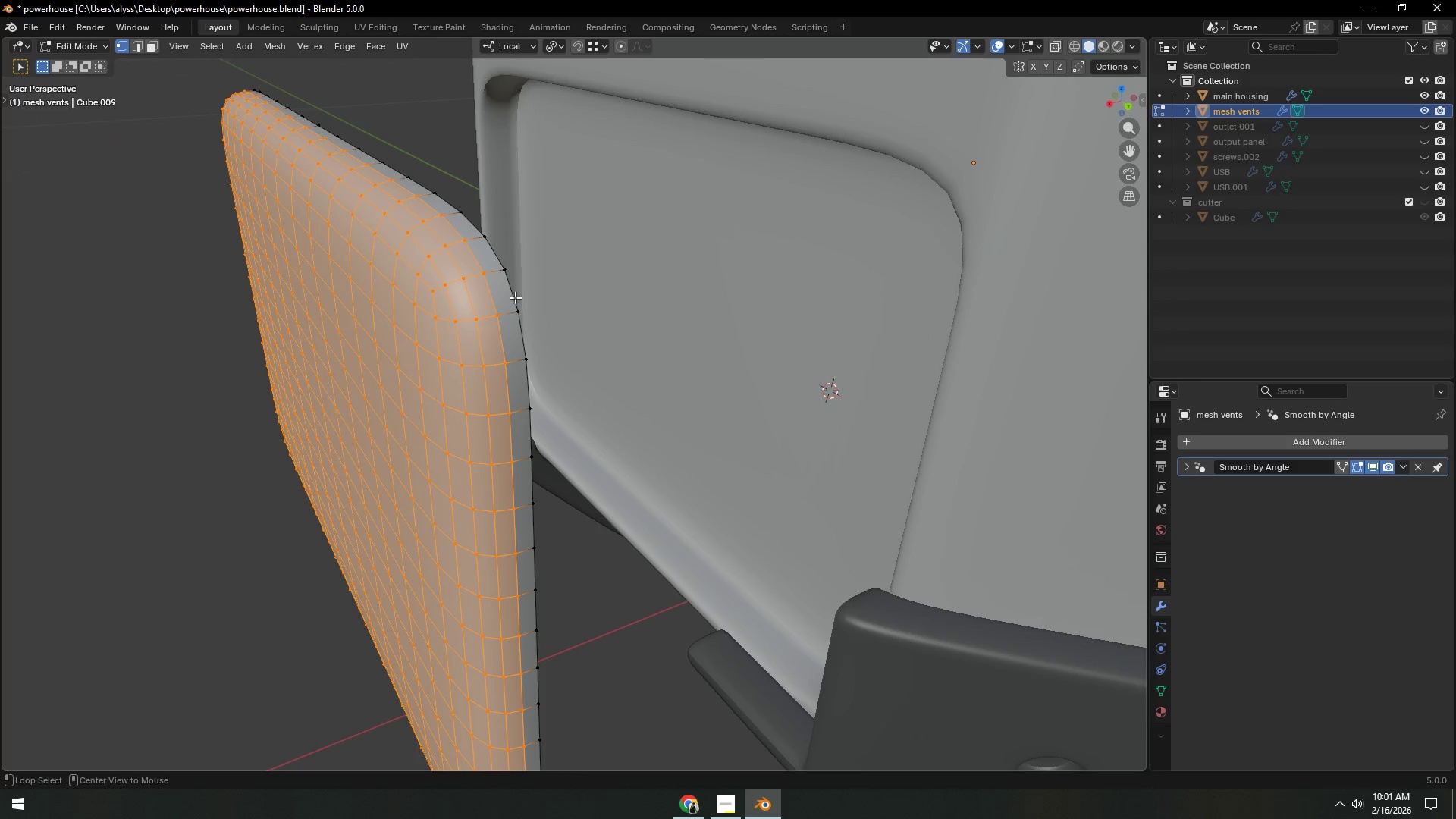 
hold_key(key=AltLeft, duration=2.22)
left_click([510, 295])
 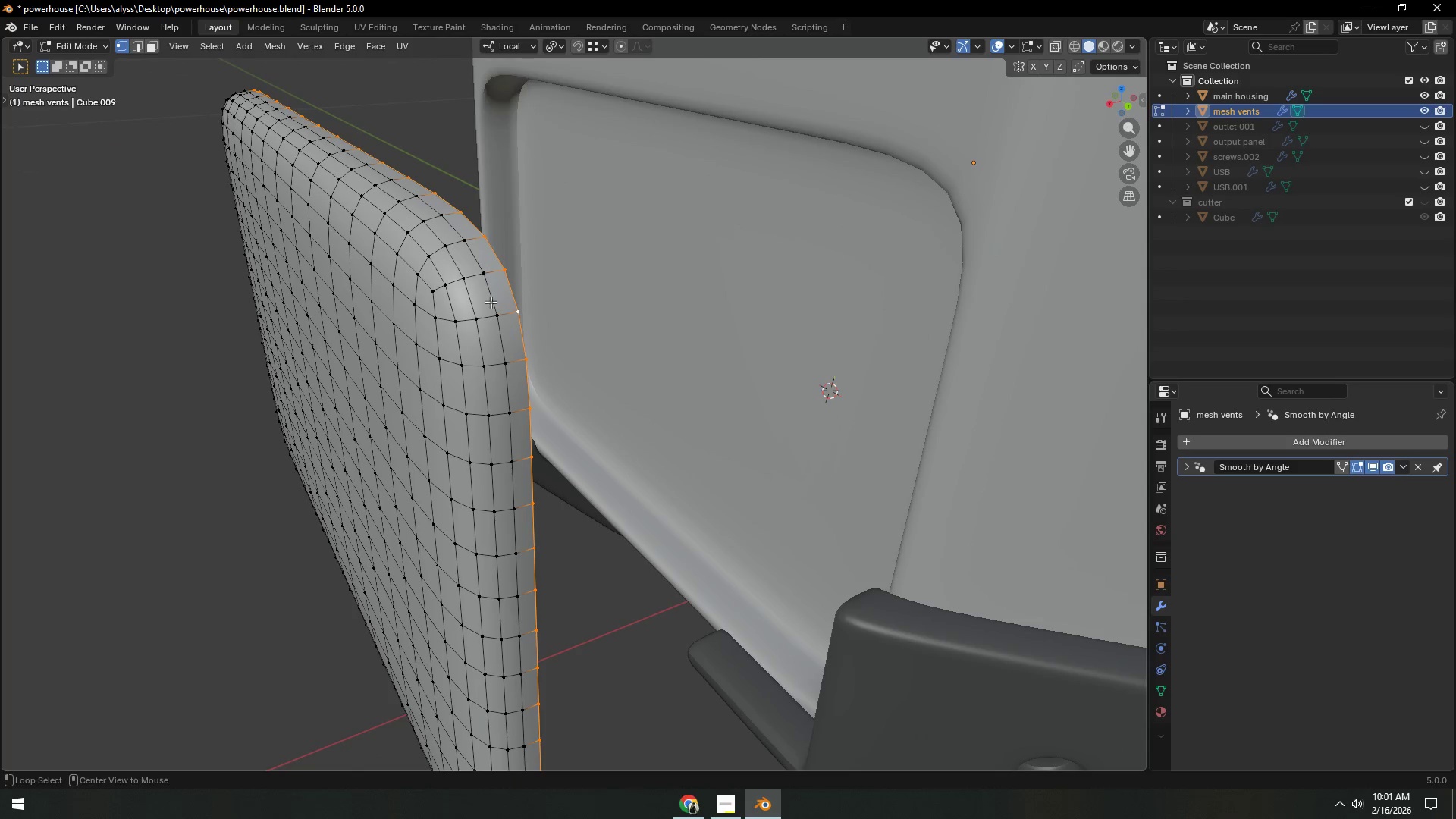 
hold_key(key=ShiftLeft, duration=1.5)
left_click([491, 302])
 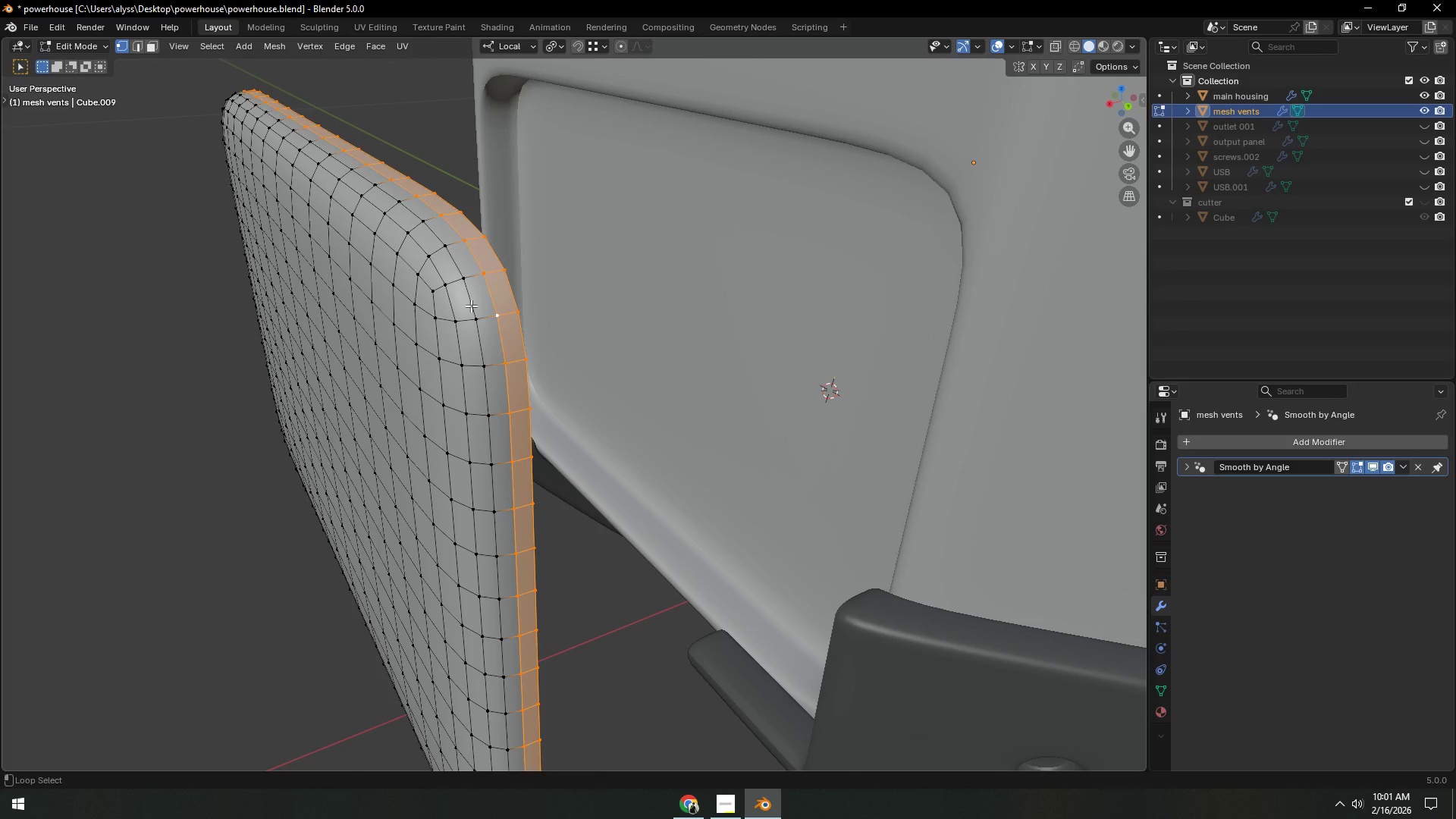 
left_click([471, 306])
 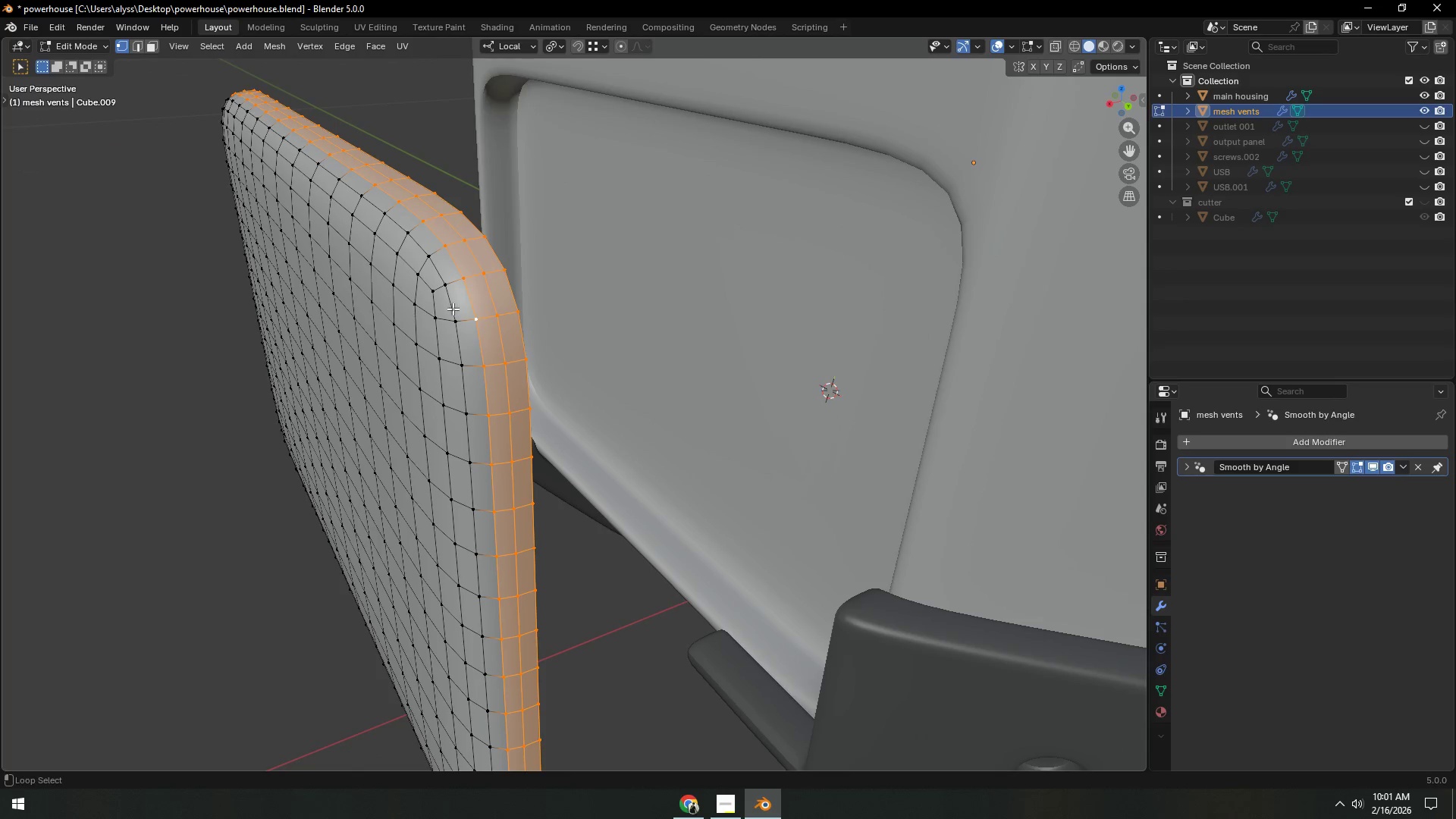 
left_click([453, 309])
 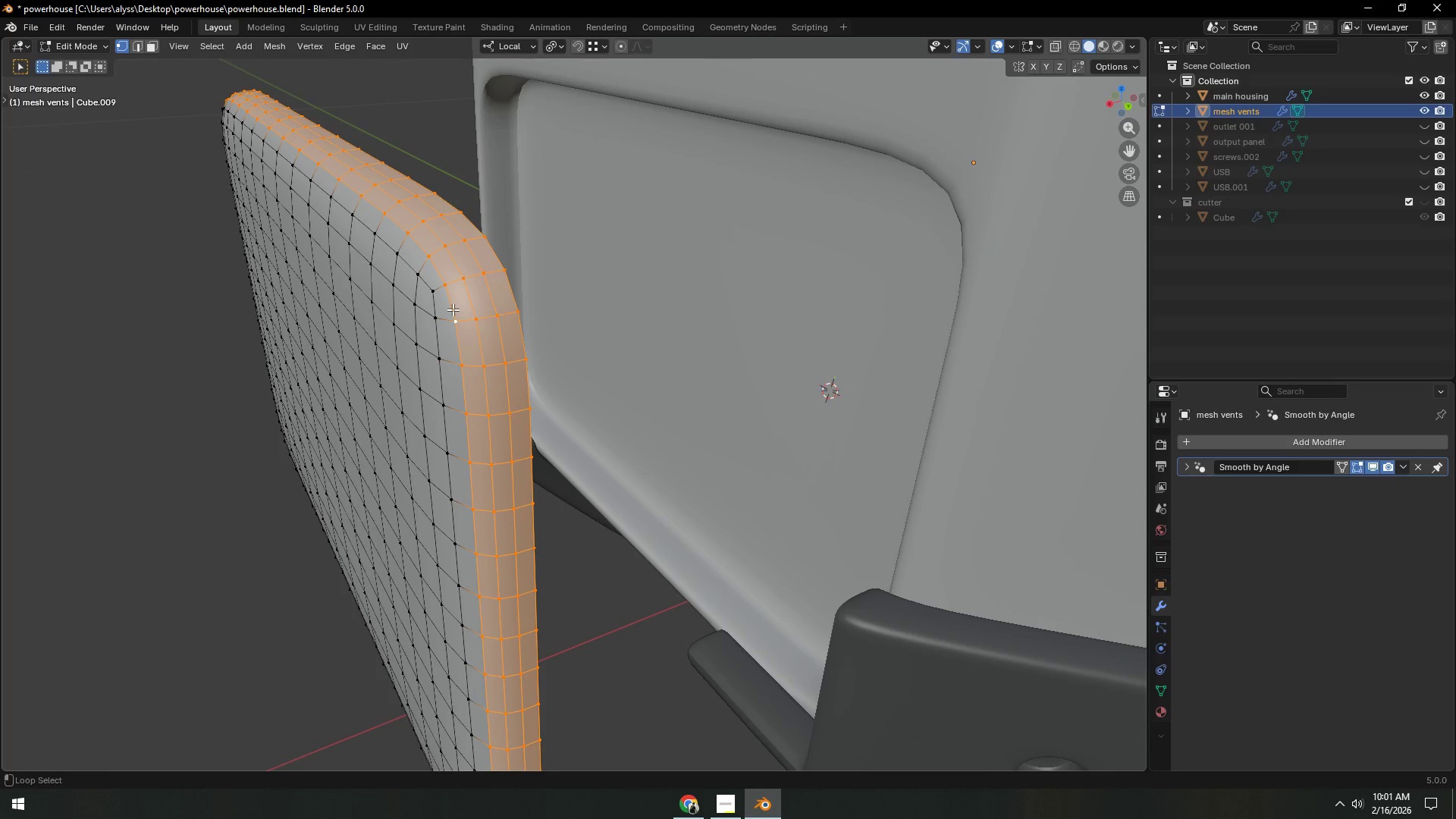 
key(Alt+Shift+ShiftLeft)
 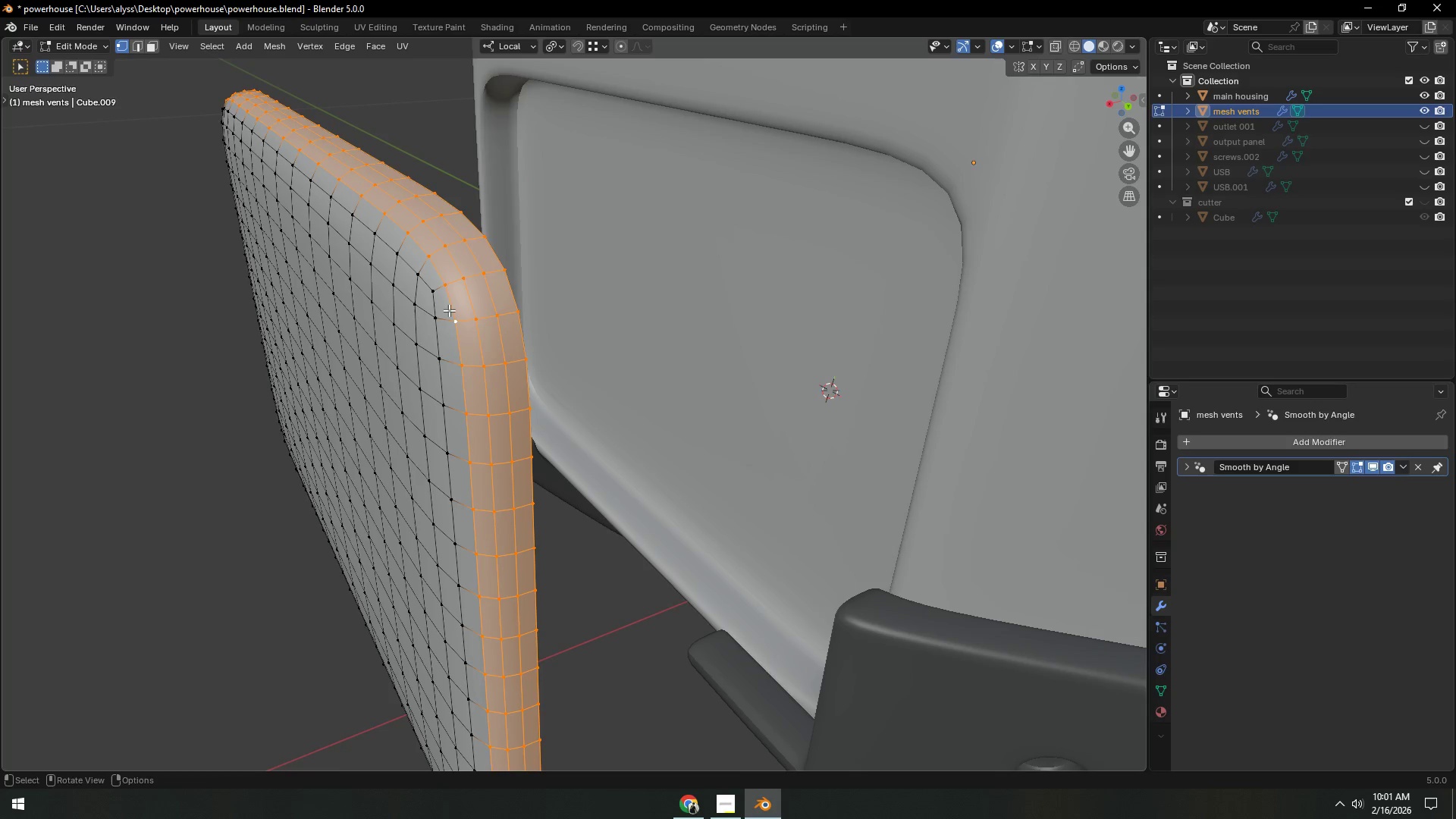 
key(Alt+Shift+ShiftLeft)
 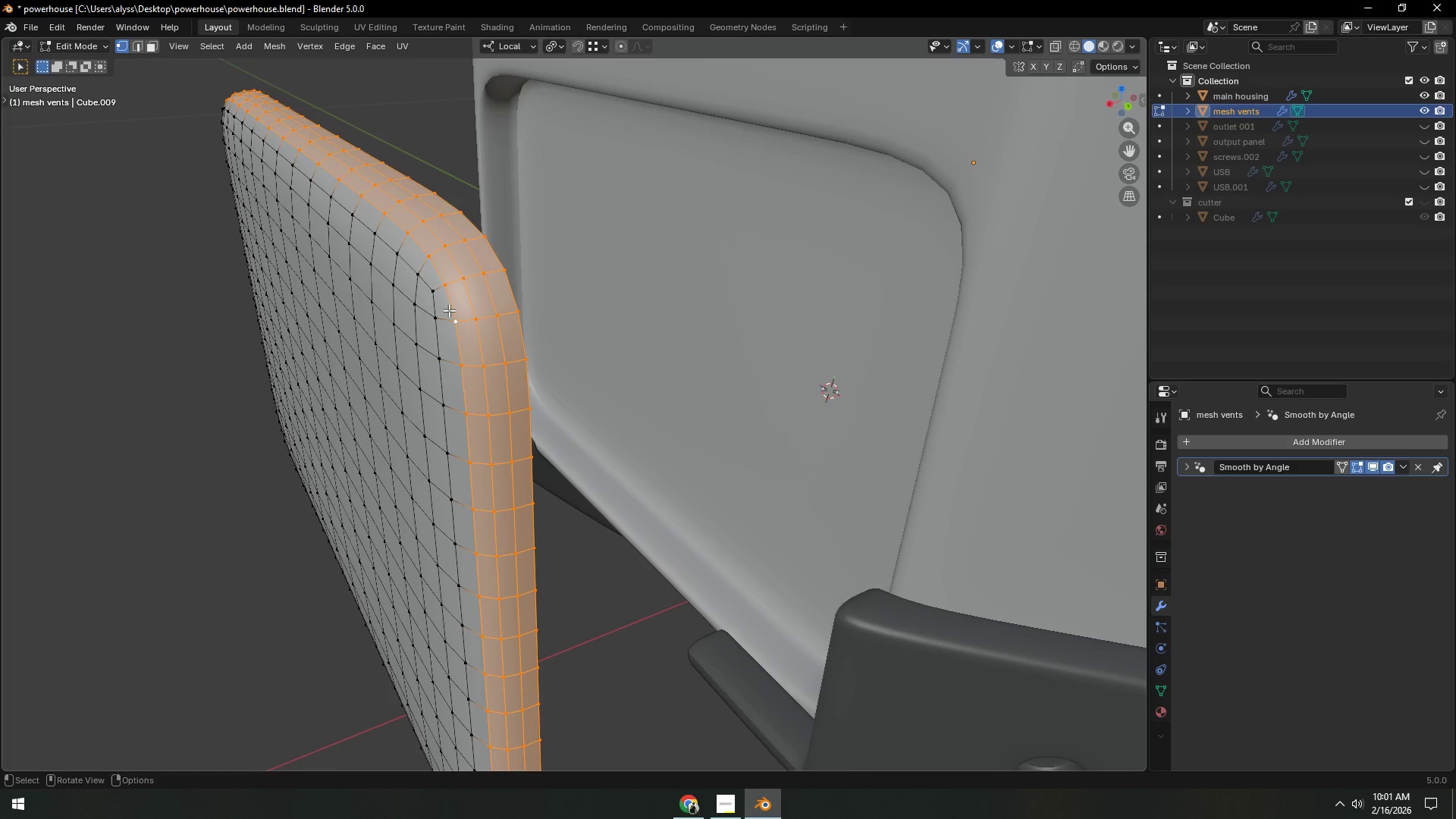 
key(Alt+Shift+ShiftLeft)
 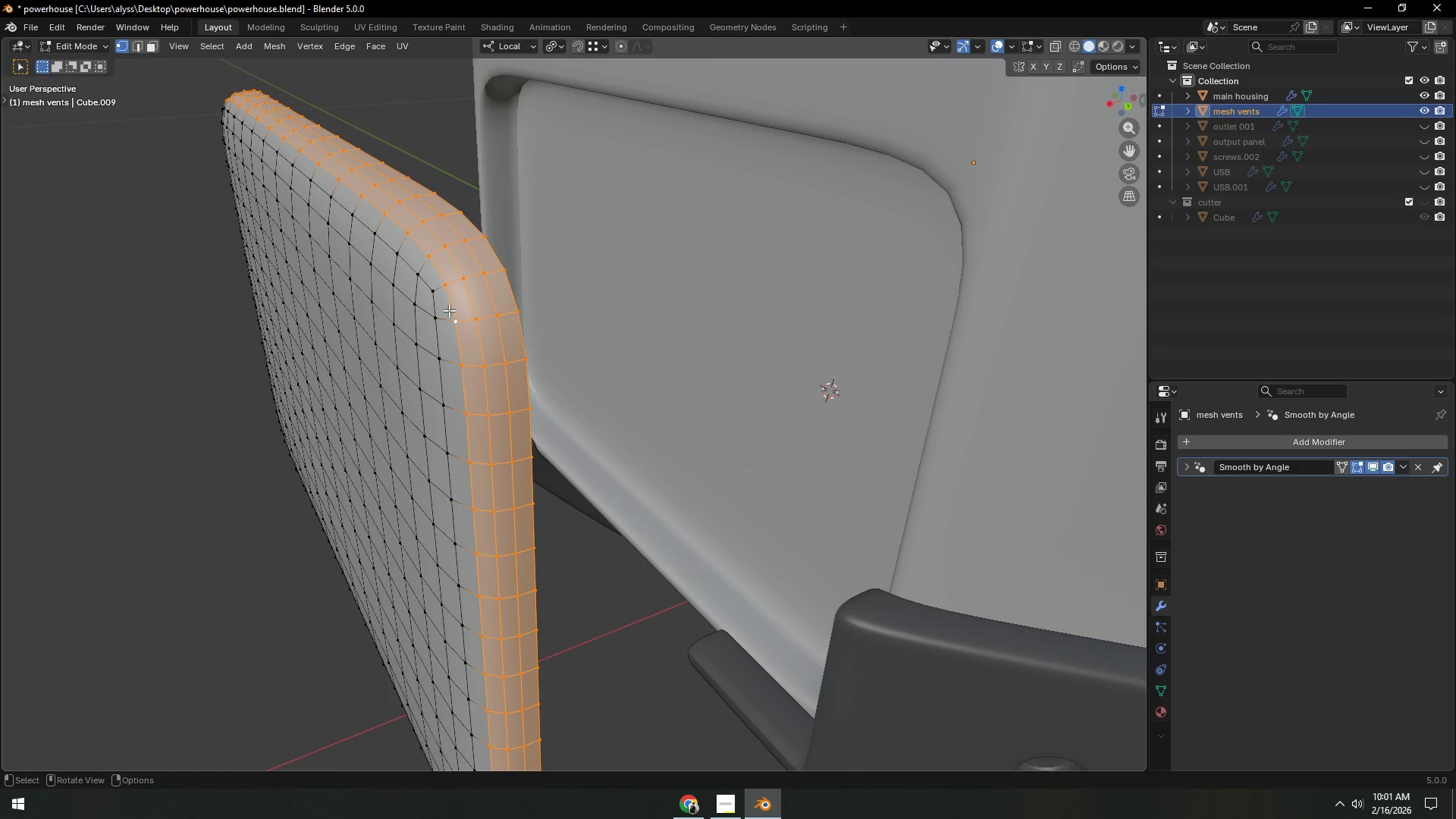 
key(Alt+Shift+ShiftLeft)
 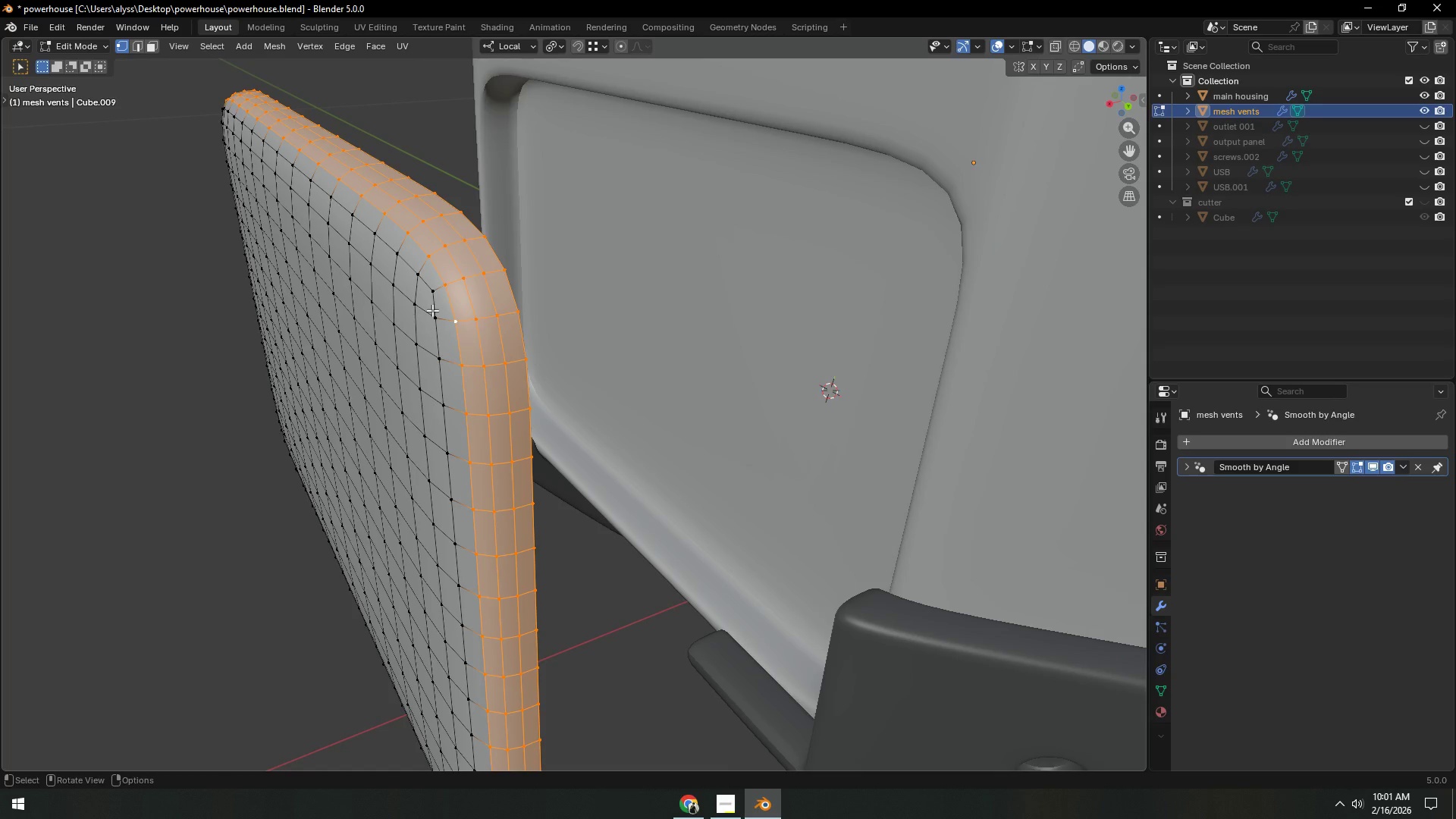 
key(Control+ControlLeft)
 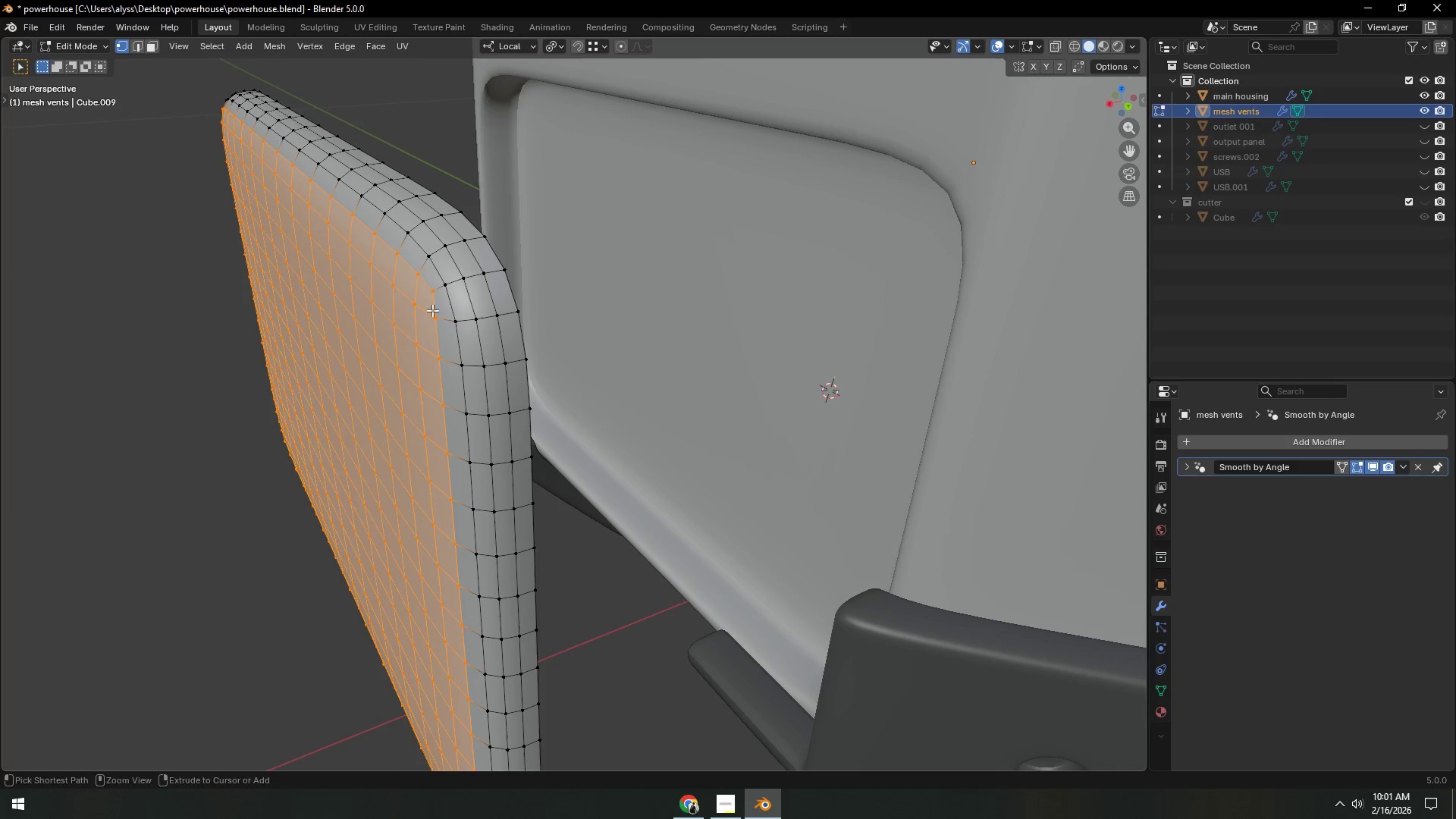 
key(Control+I)
 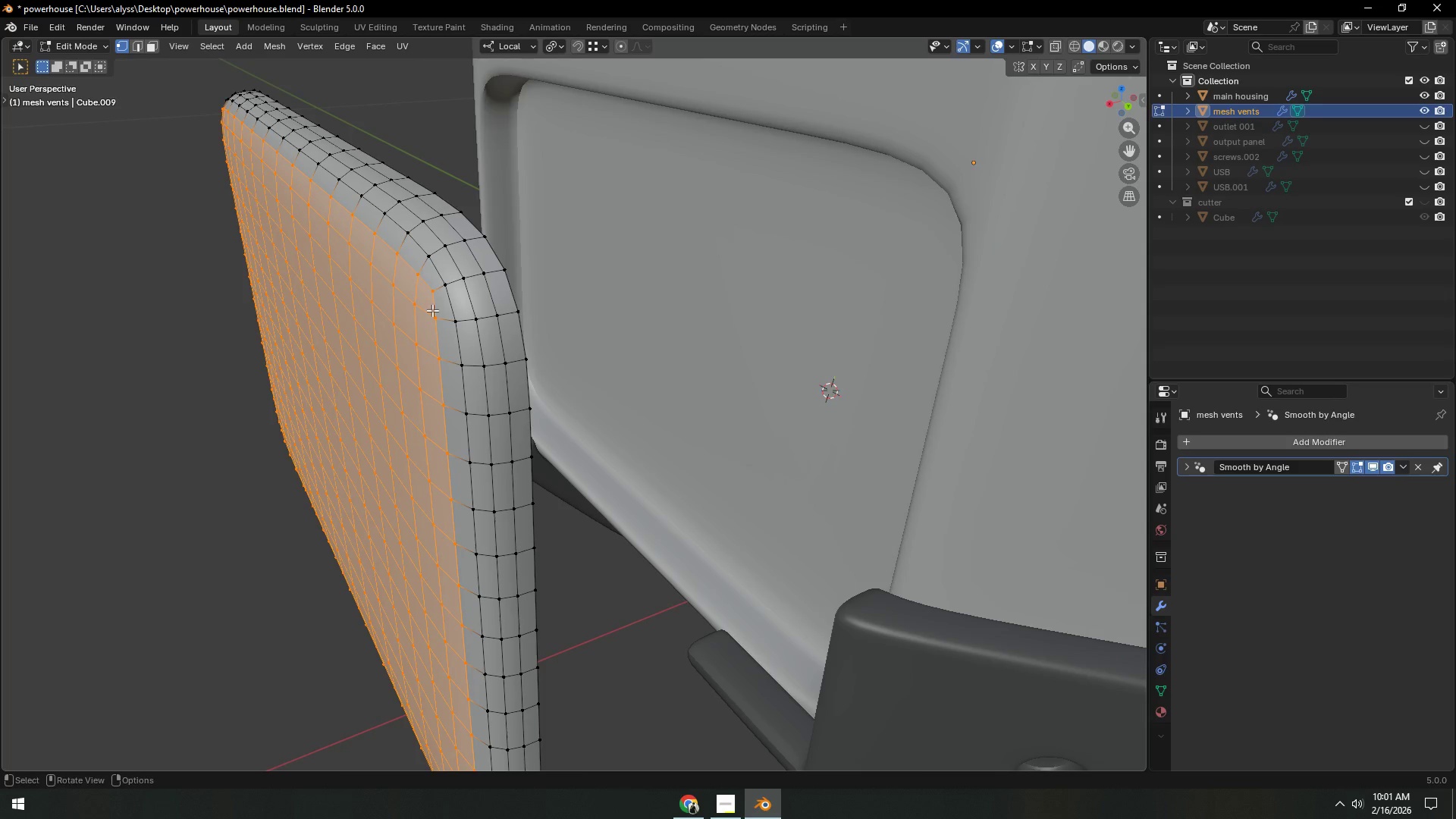 
type(sx0)
key(NumpadEnter)
type(gyx)
 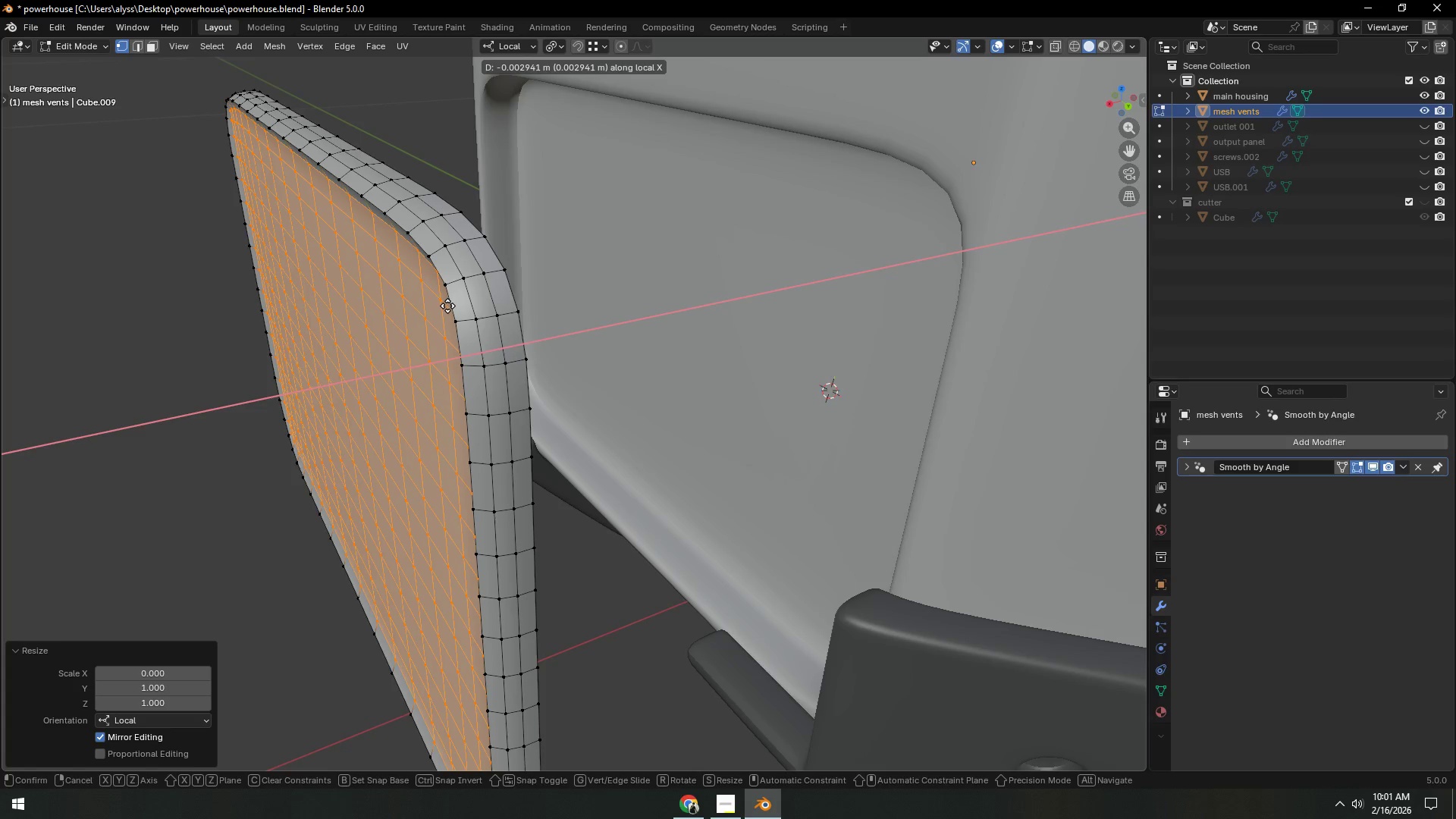 
hold_key(key=ShiftLeft, duration=1.5)
 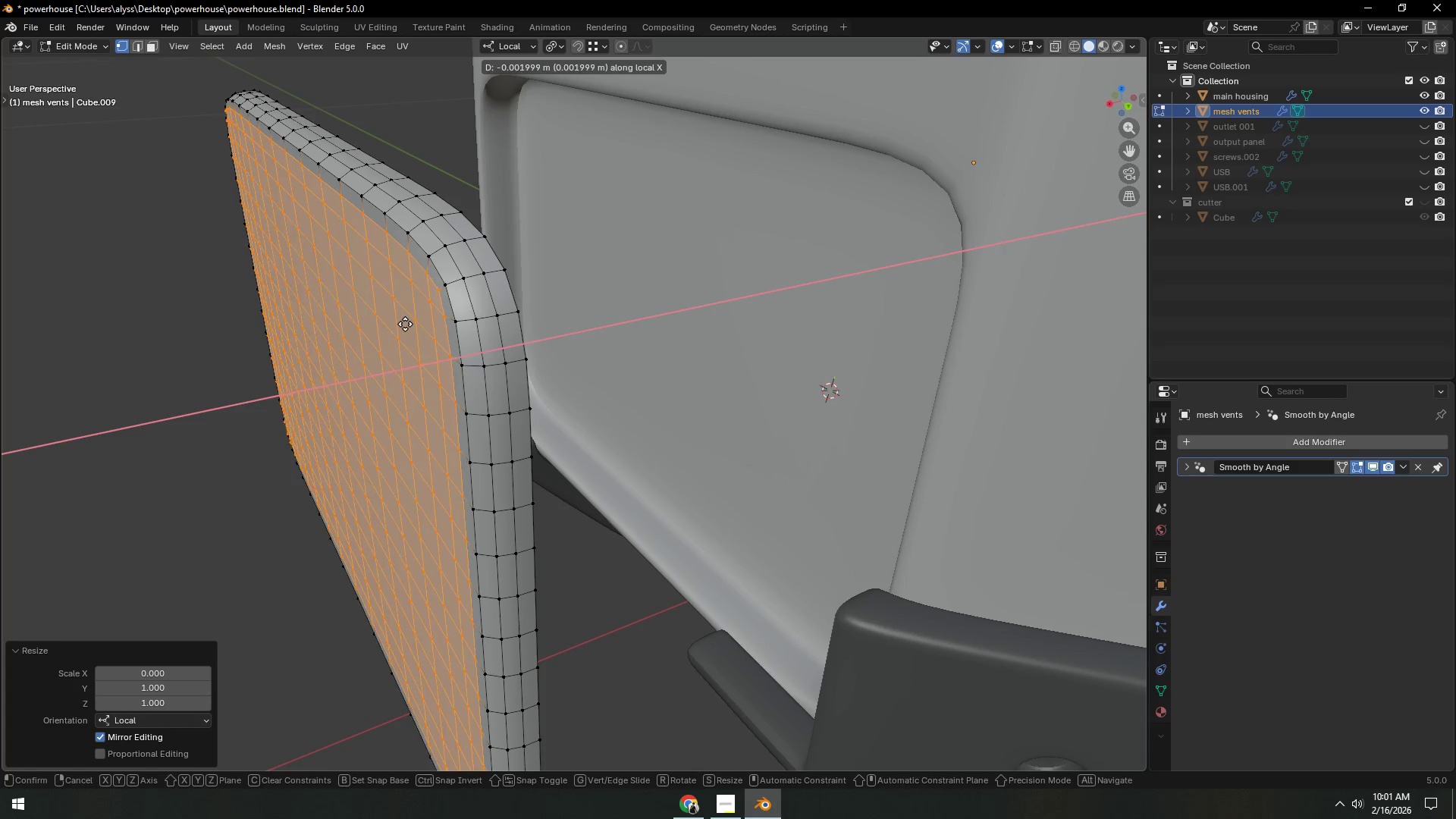 
hold_key(key=ShiftLeft, duration=1.51)
 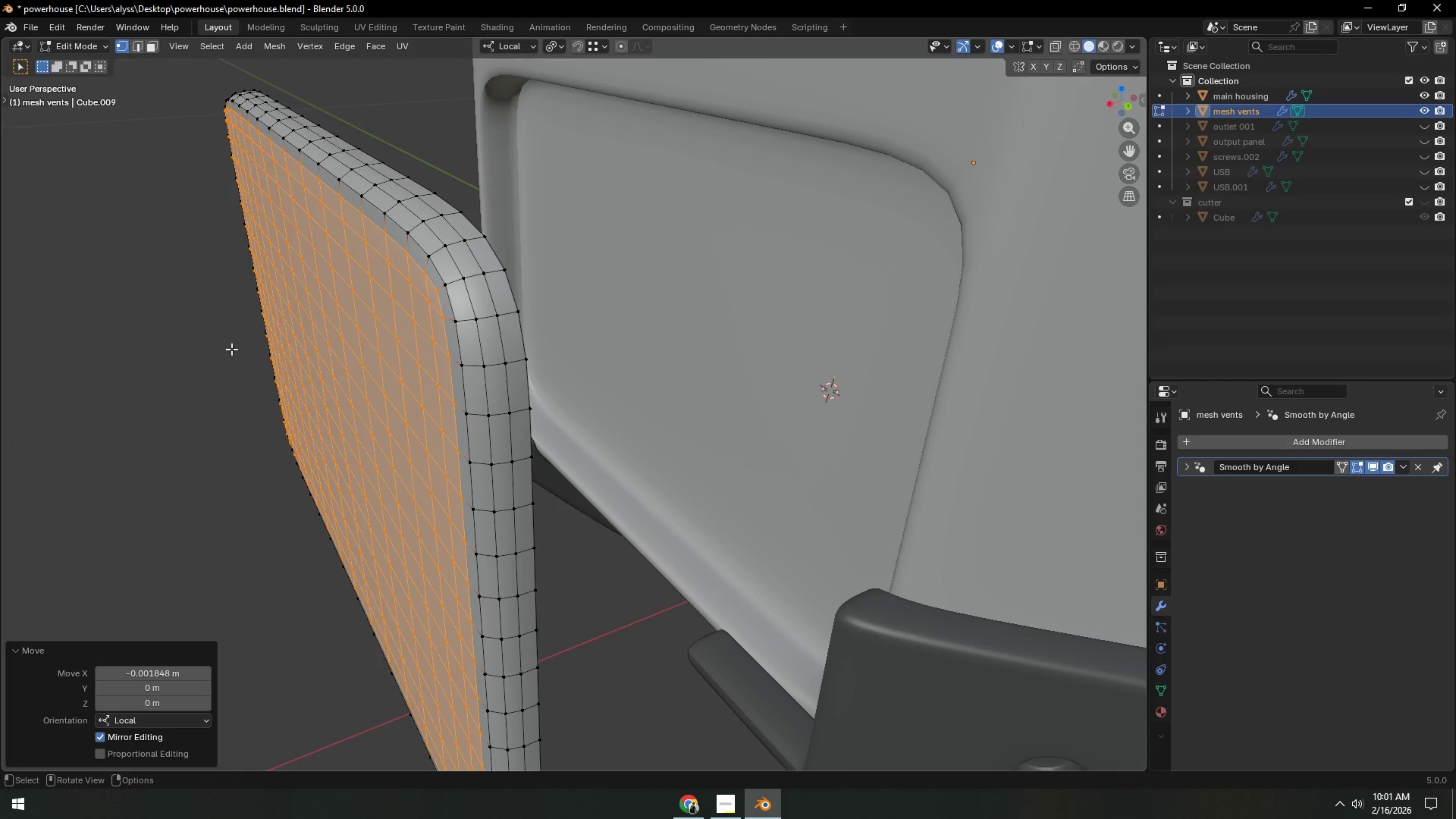 
hold_key(key=ShiftLeft, duration=0.36)
left_click([397, 325])
 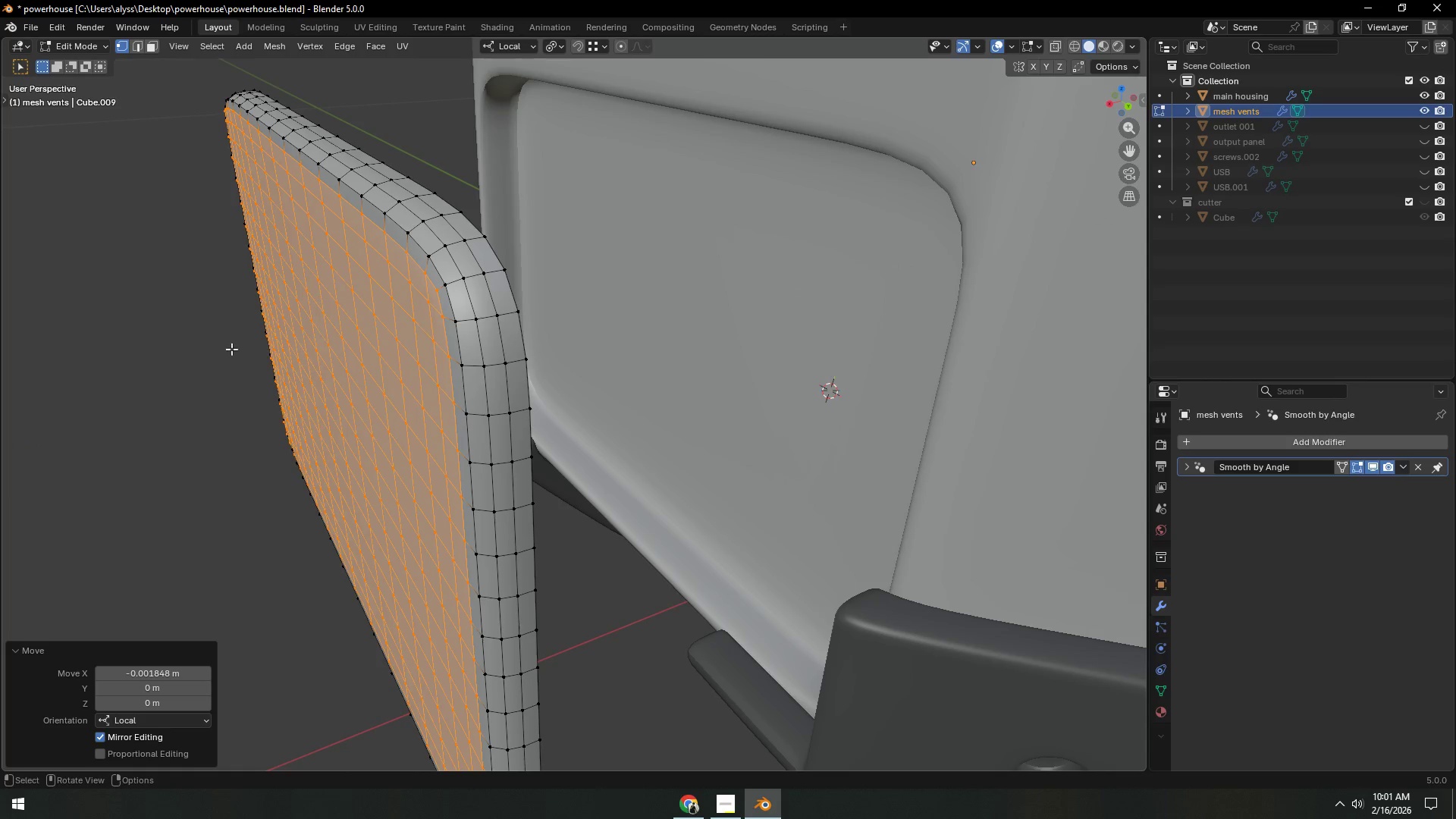 
double_click([191, 351])
 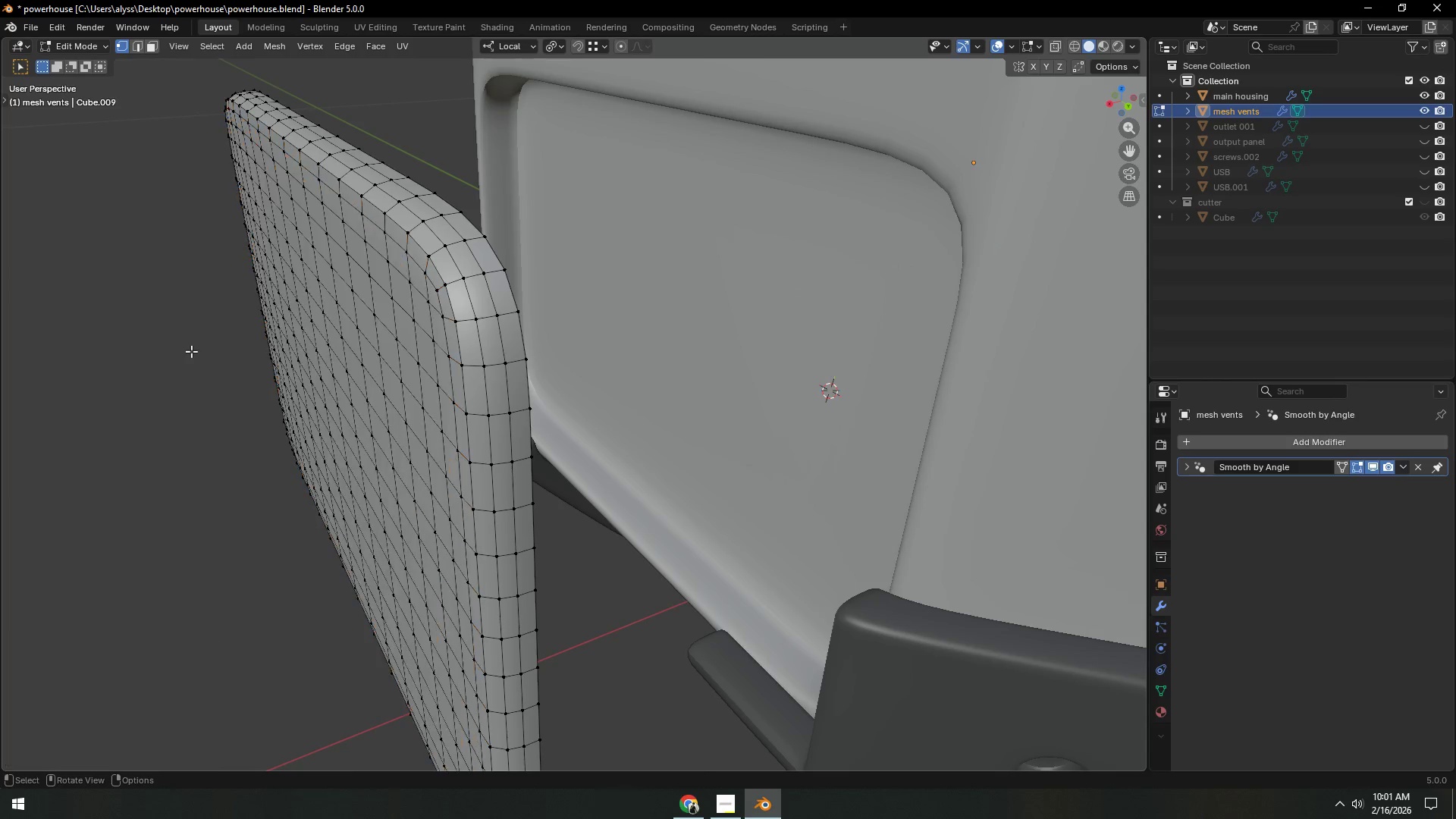 
key(Tab)
 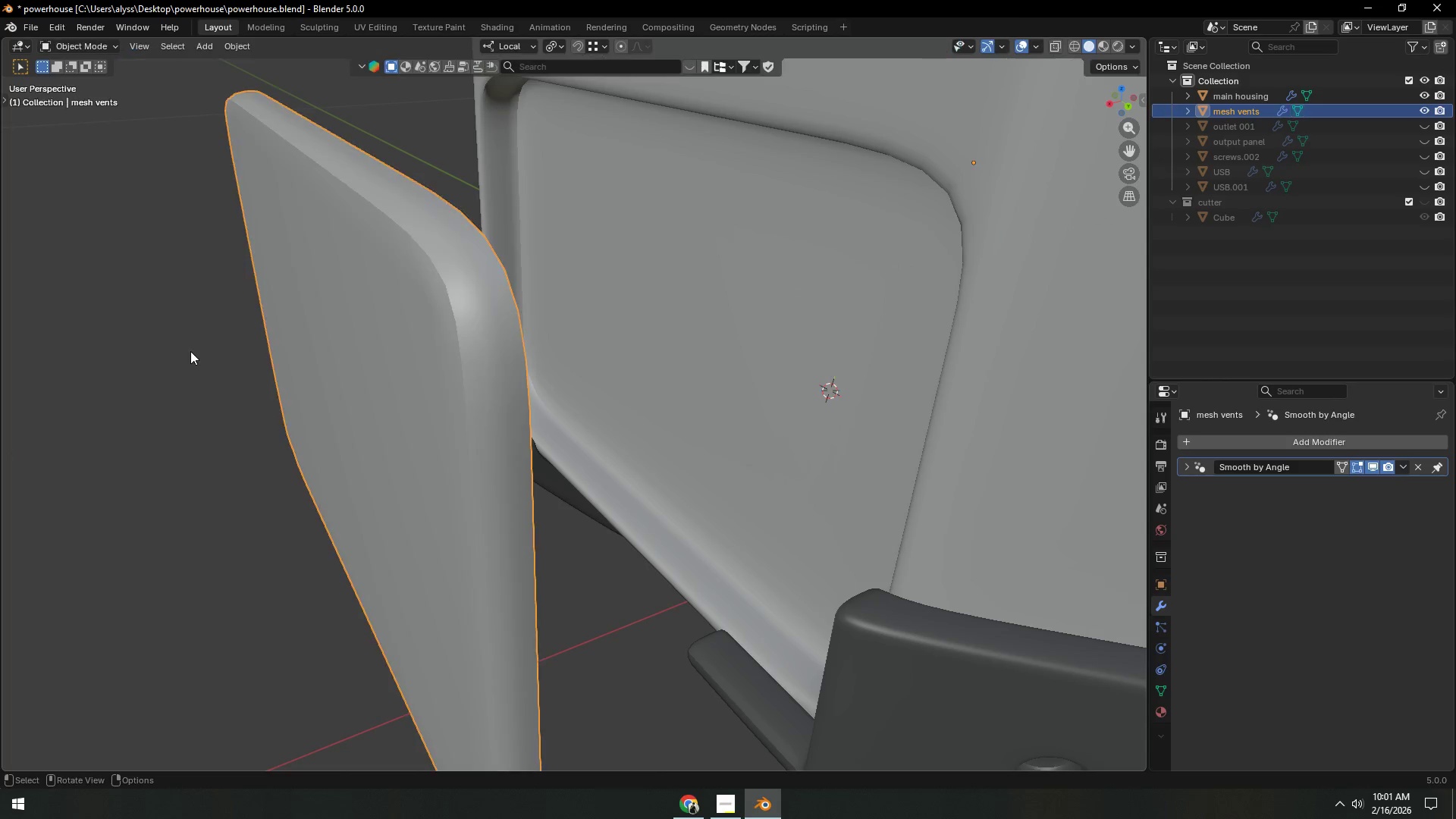 
scroll: coordinate [192, 351], scroll_direction: down, amount: 3.0
 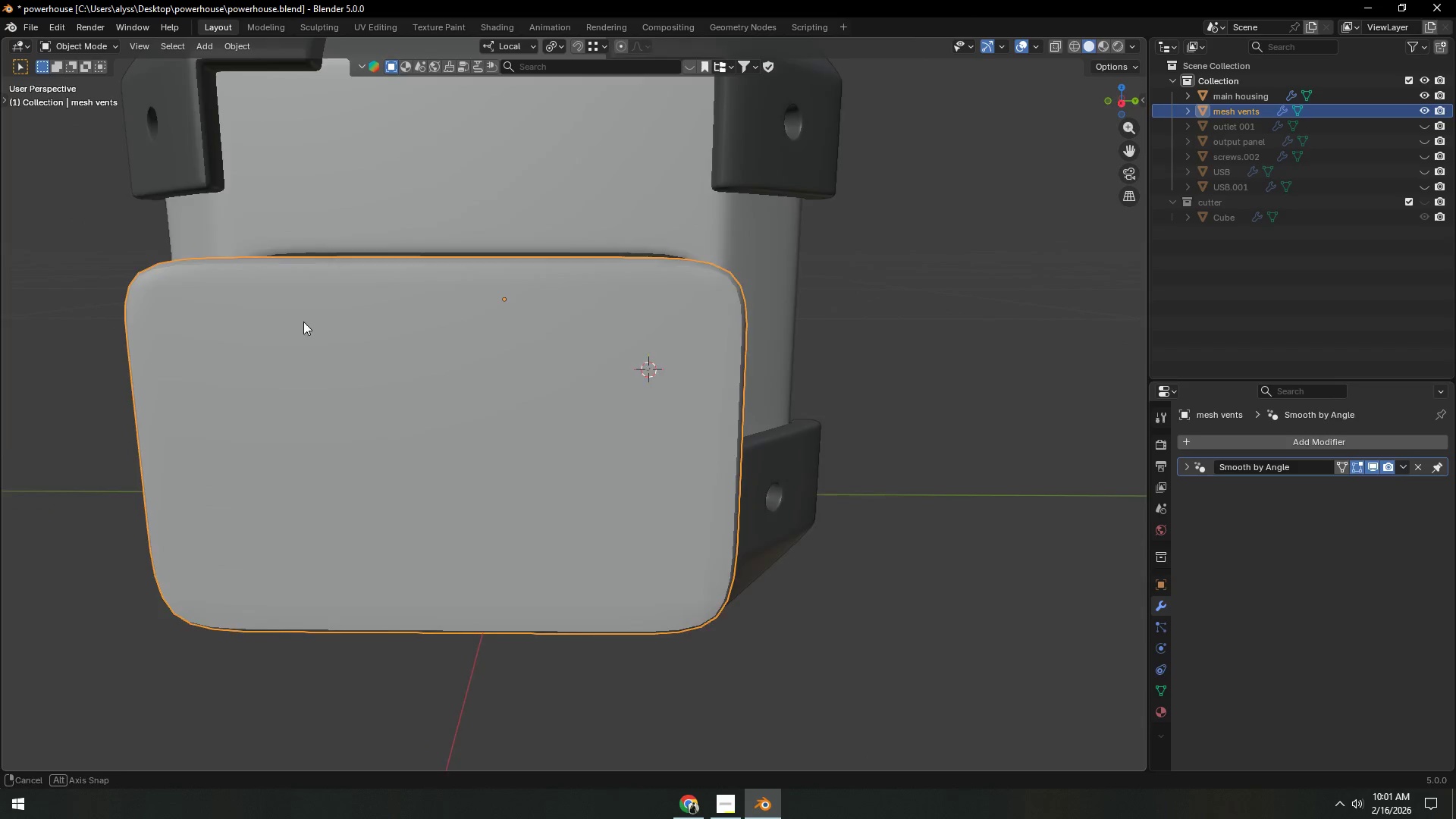 
left_click([510, 372])
 